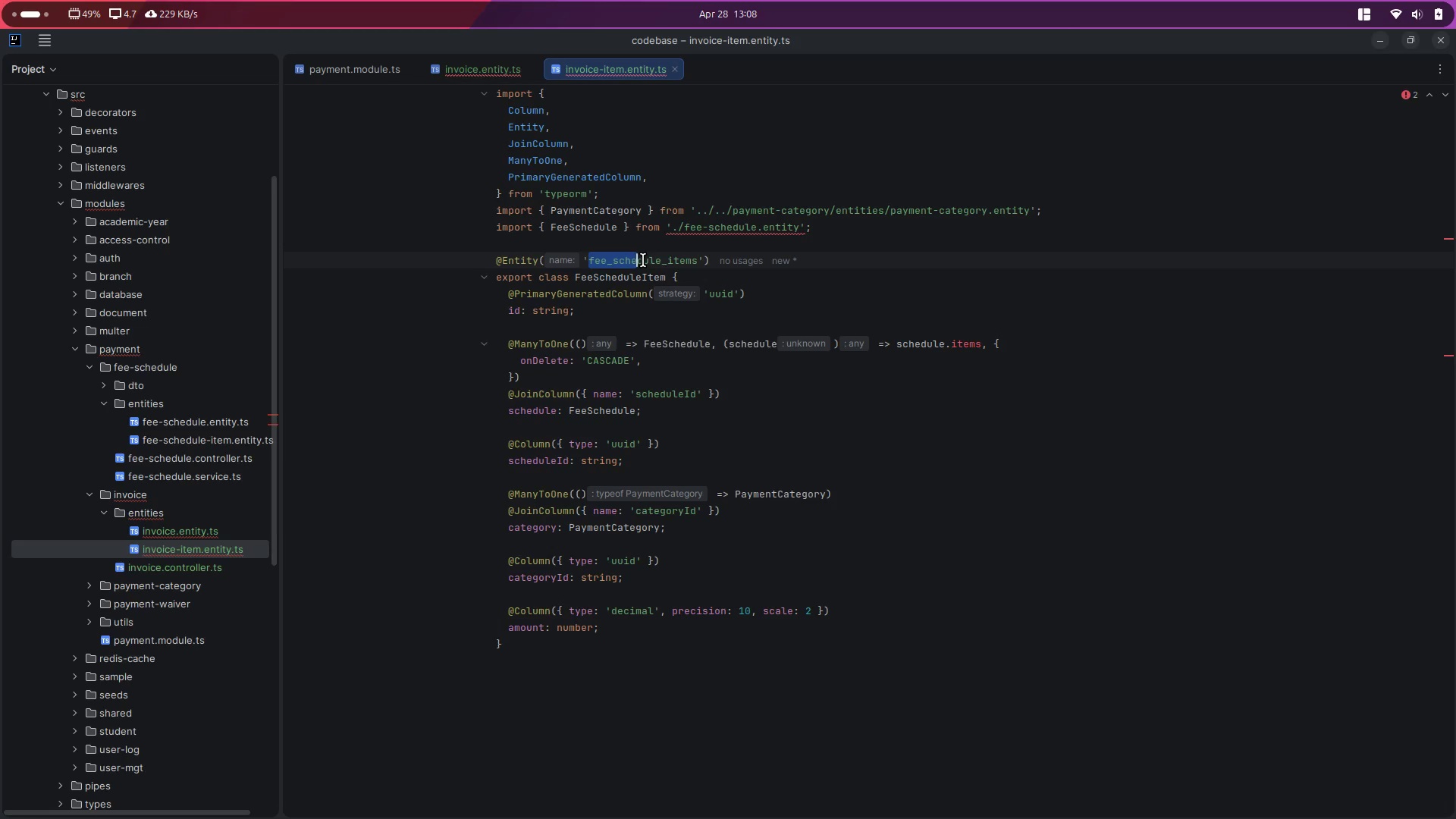 
key(Shift+ArrowRight)
 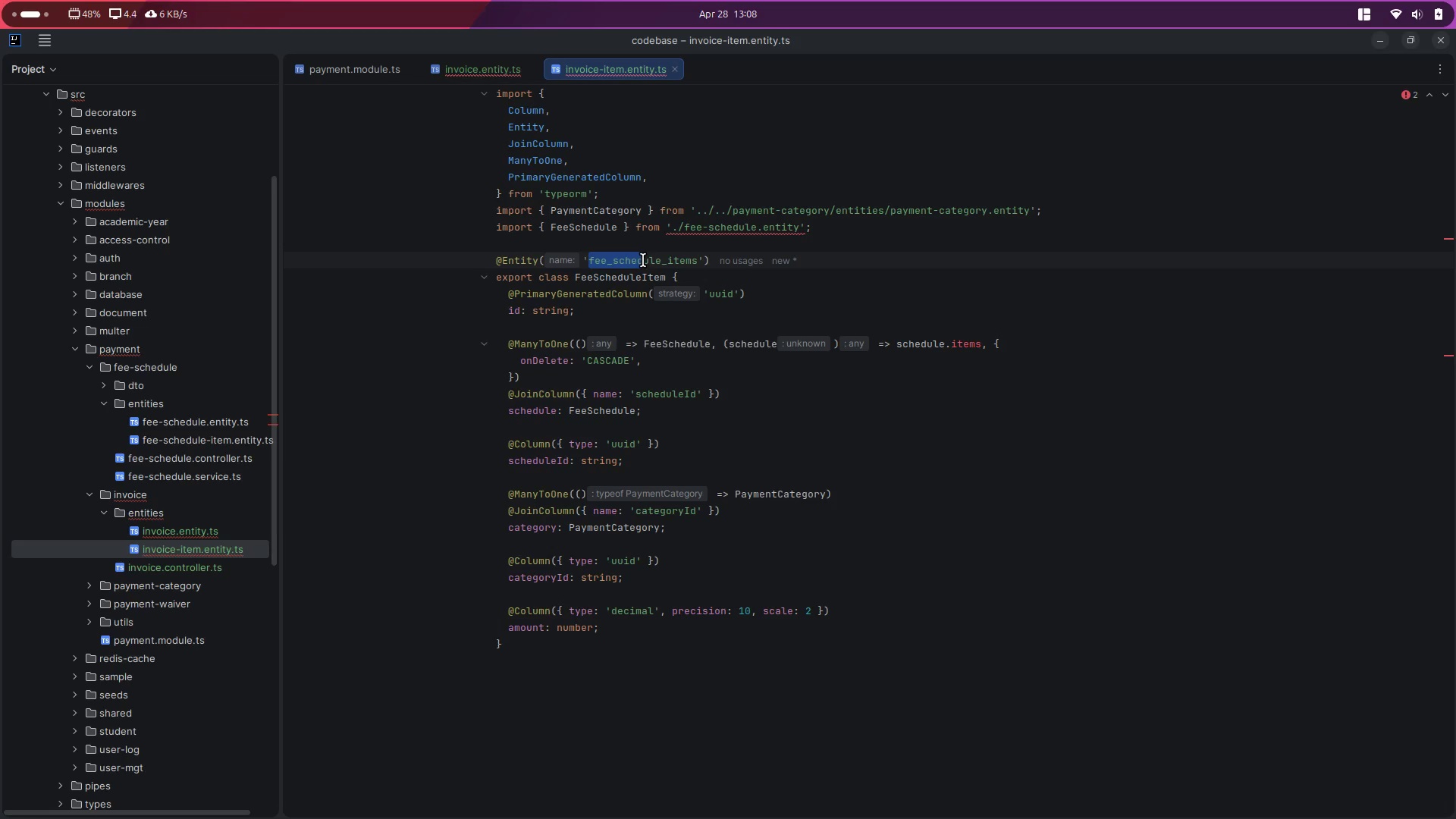 
key(Shift+ArrowRight)
 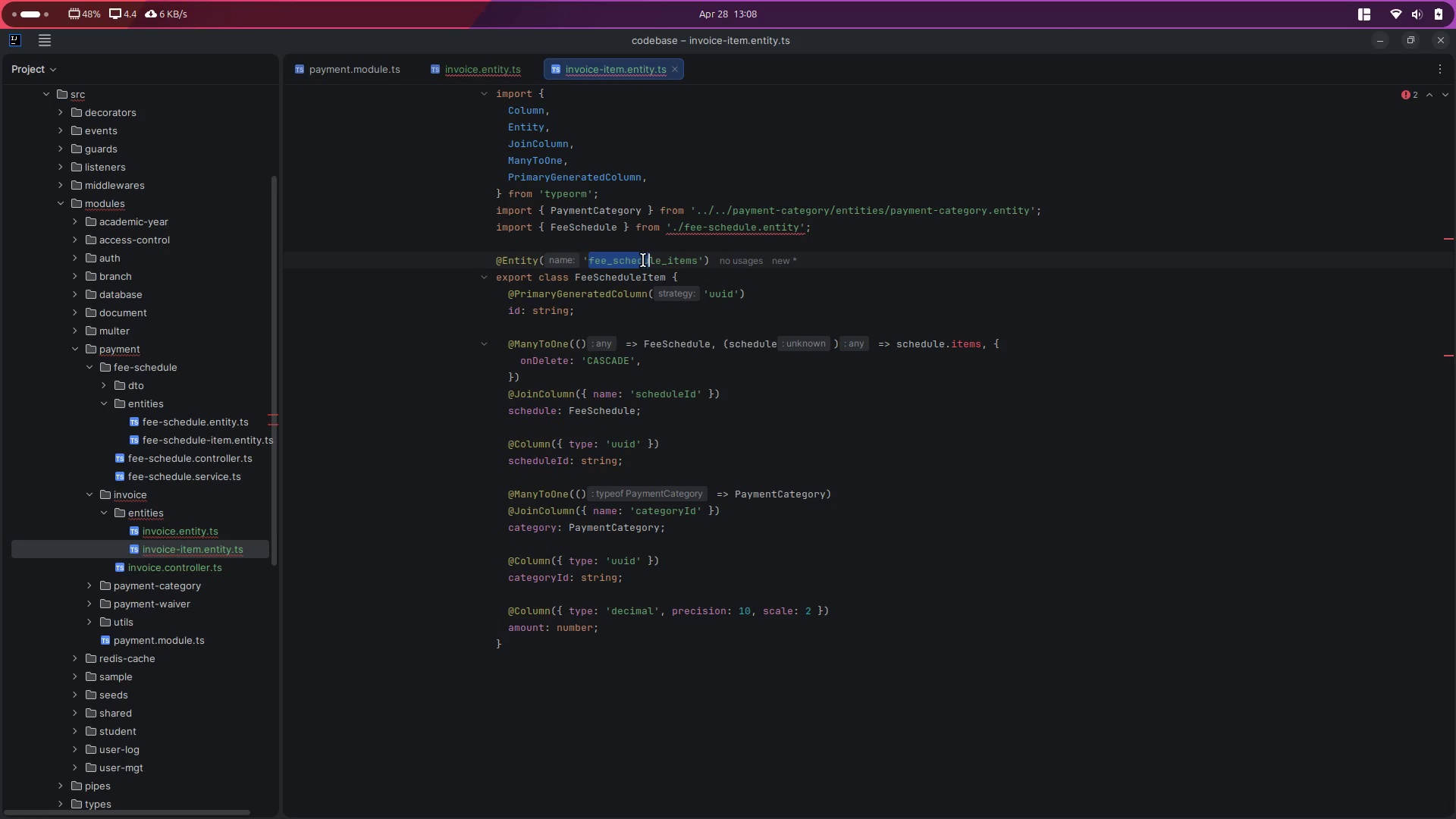 
key(Shift+ArrowRight)
 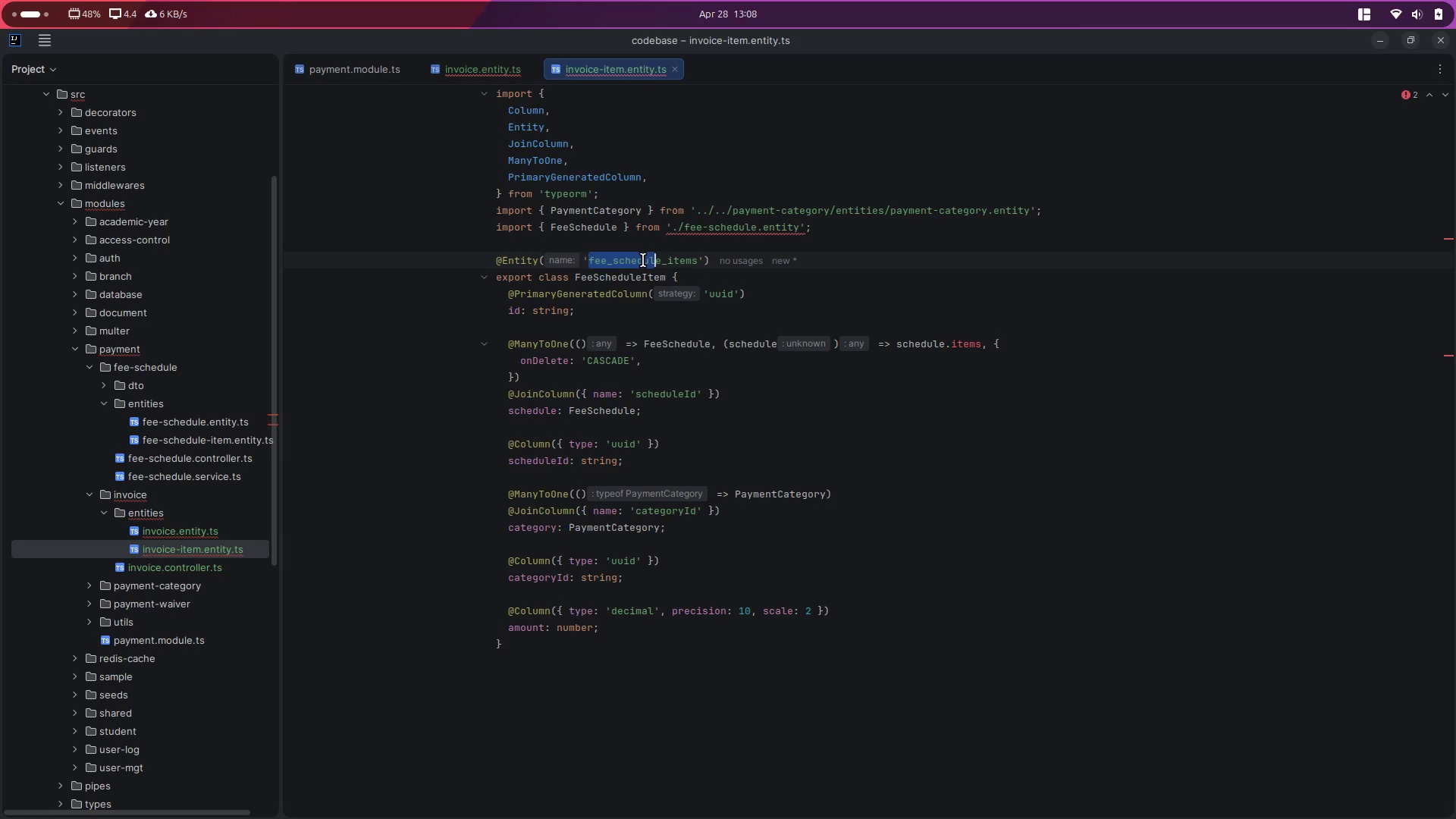 
key(Shift+ArrowRight)
 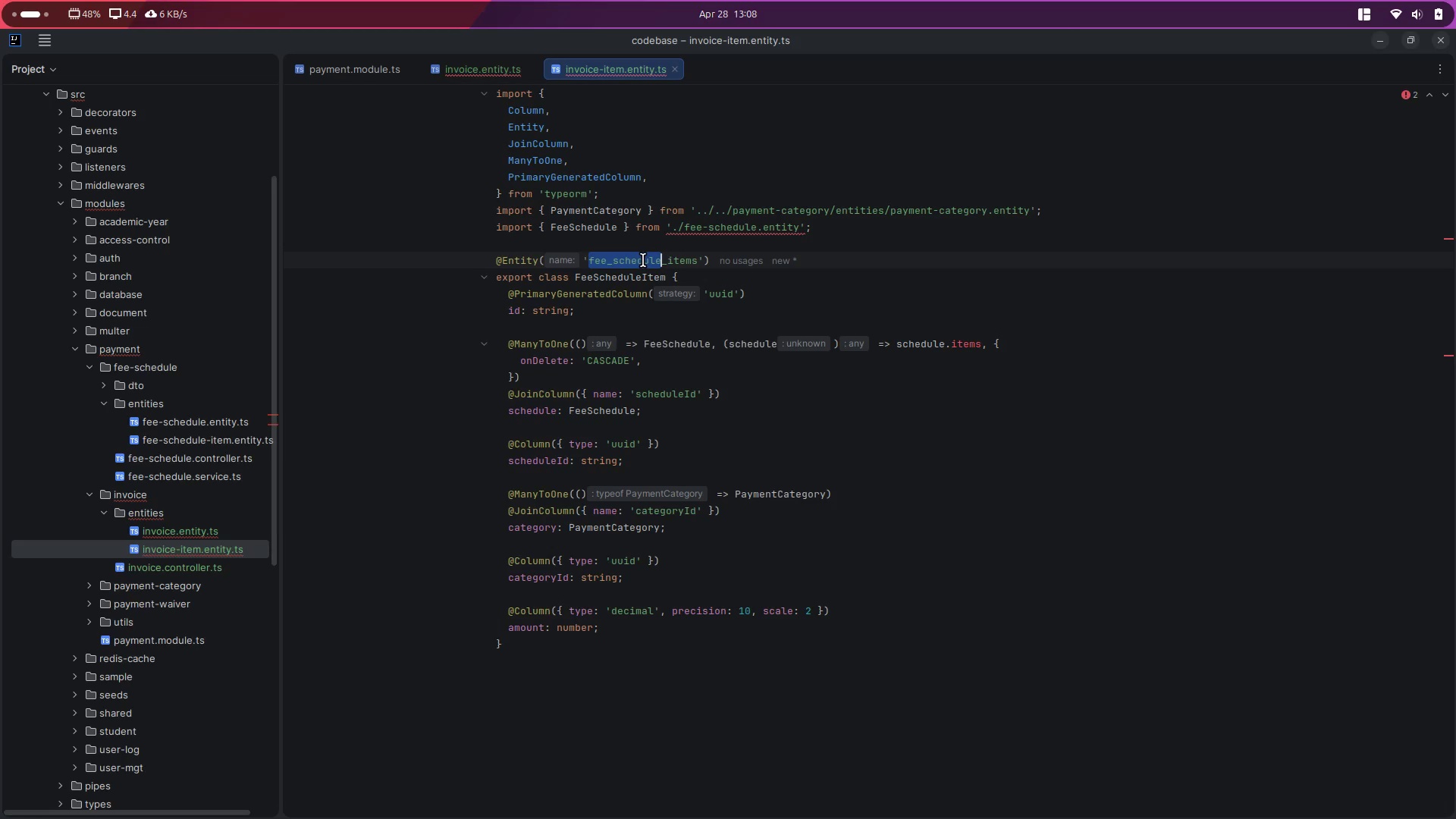 
type(invoice)
 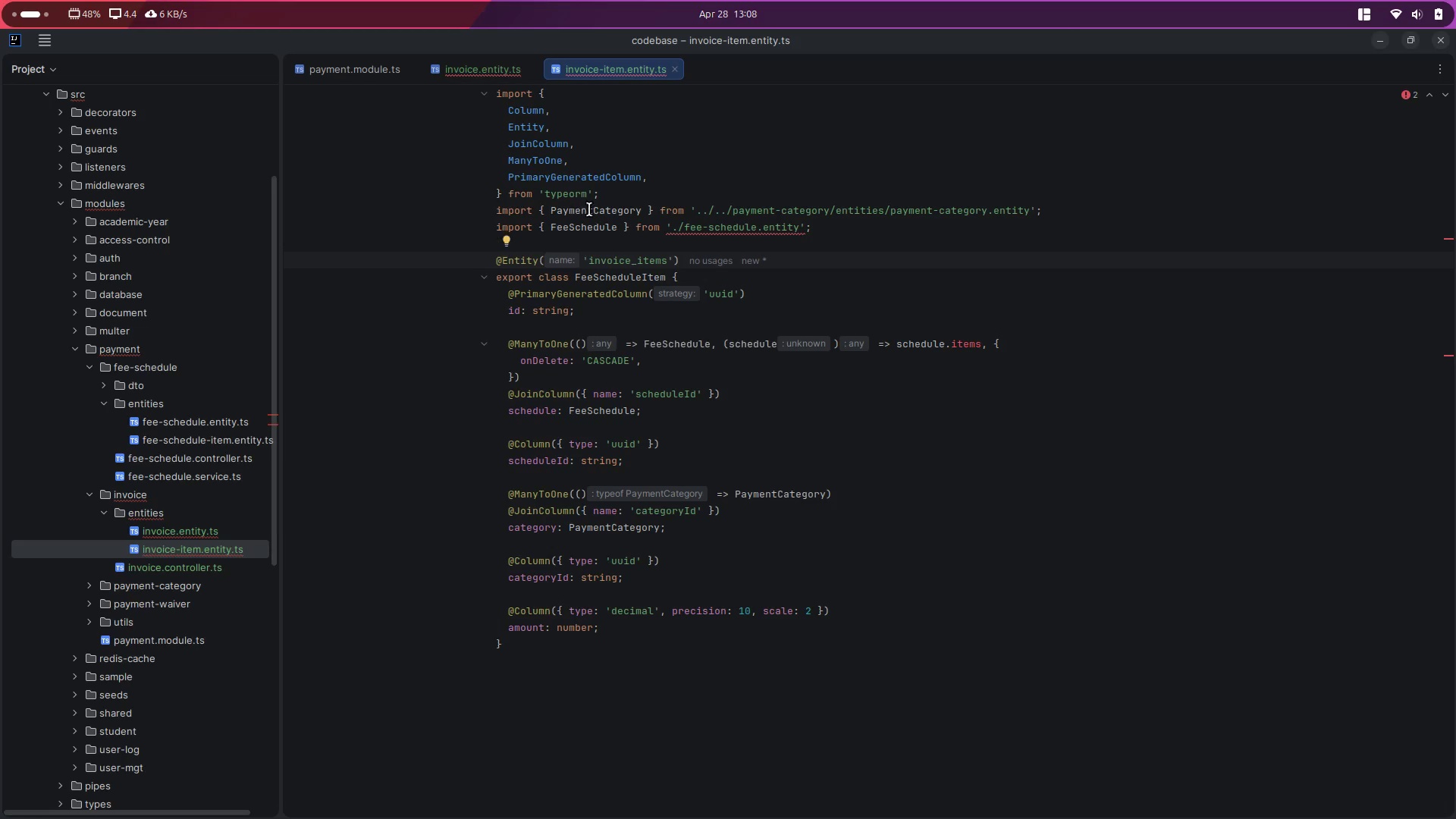 
left_click([607, 228])
 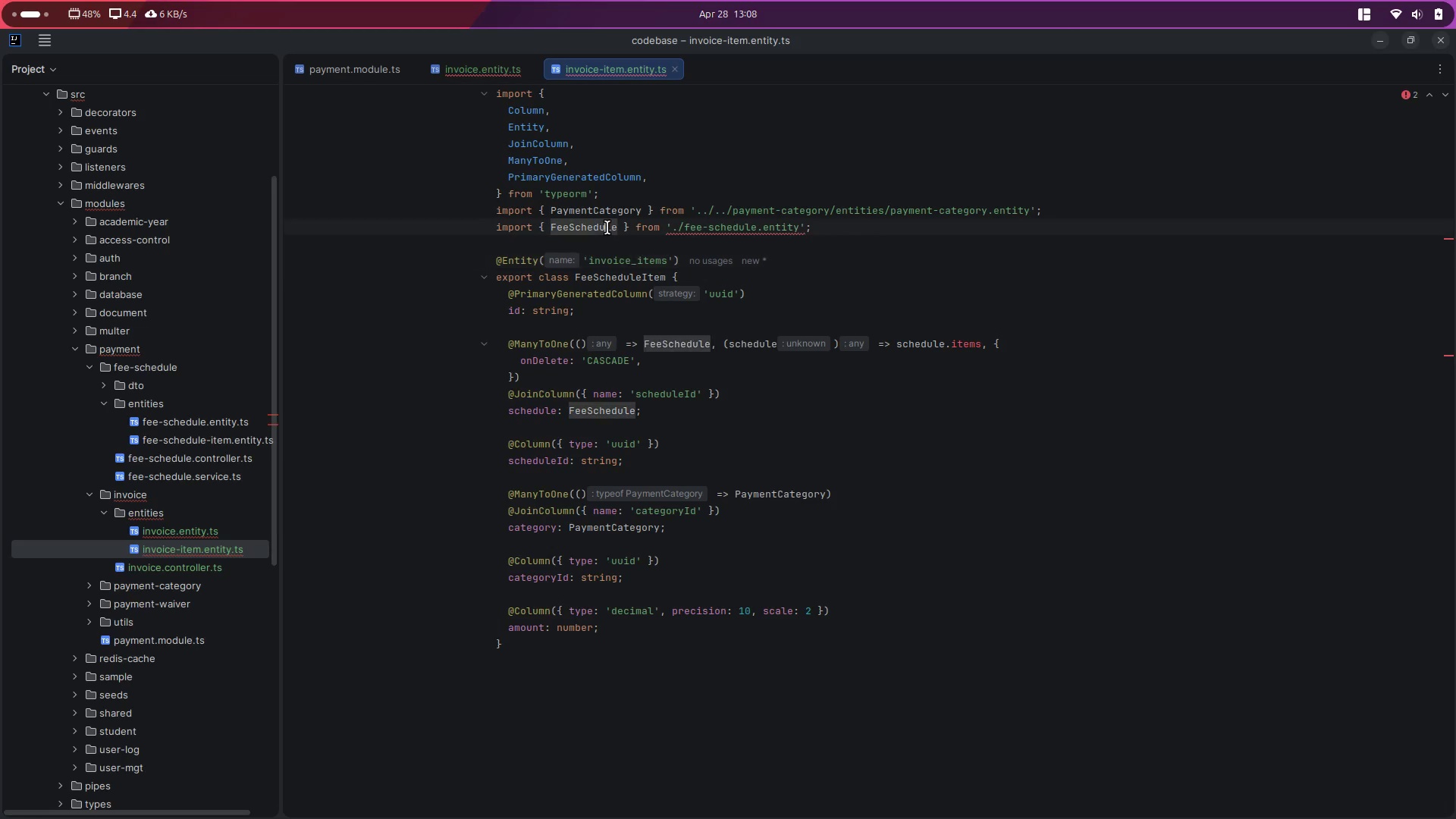 
key(Control+ControlLeft)
 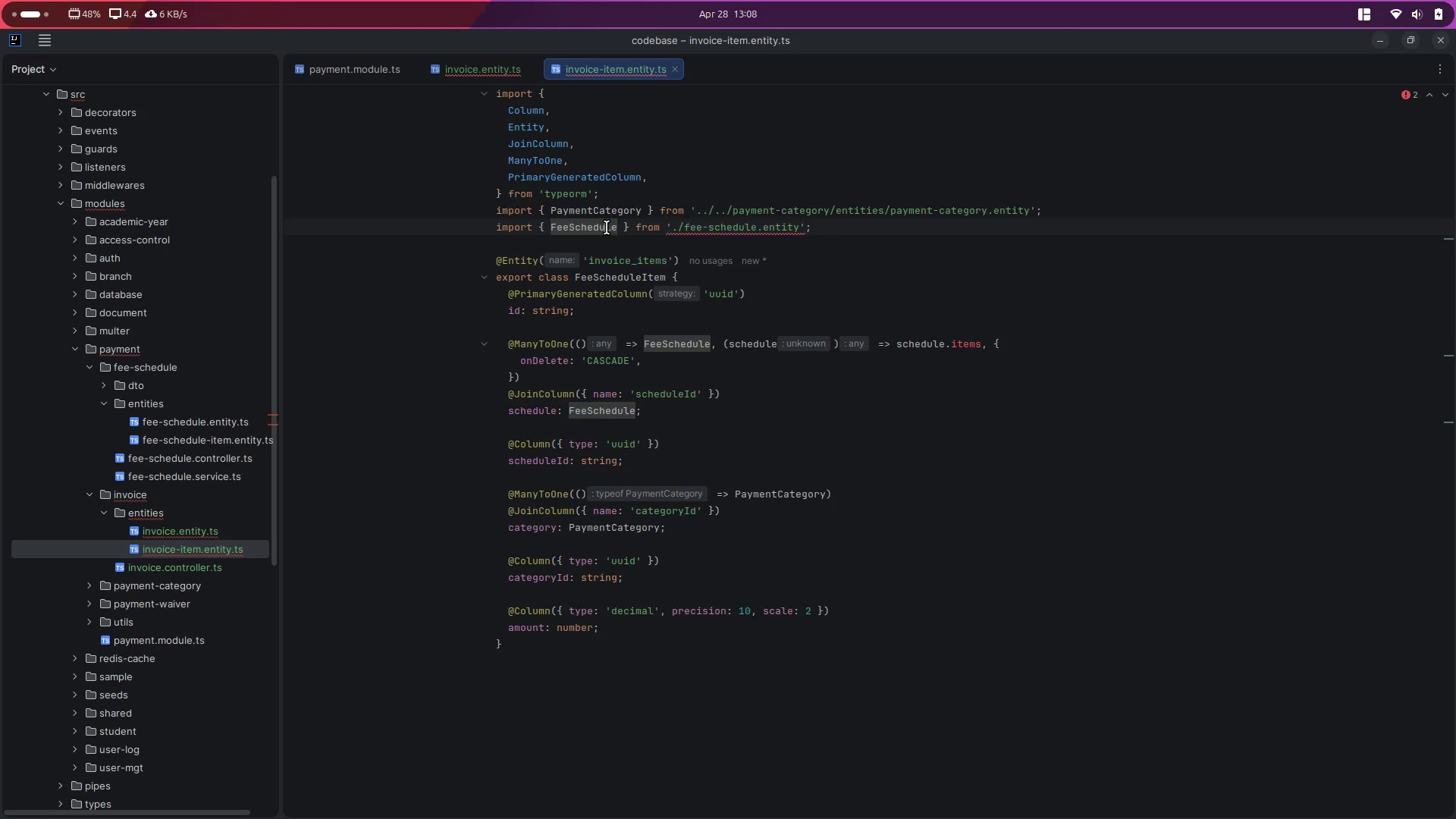 
key(Control+X)
 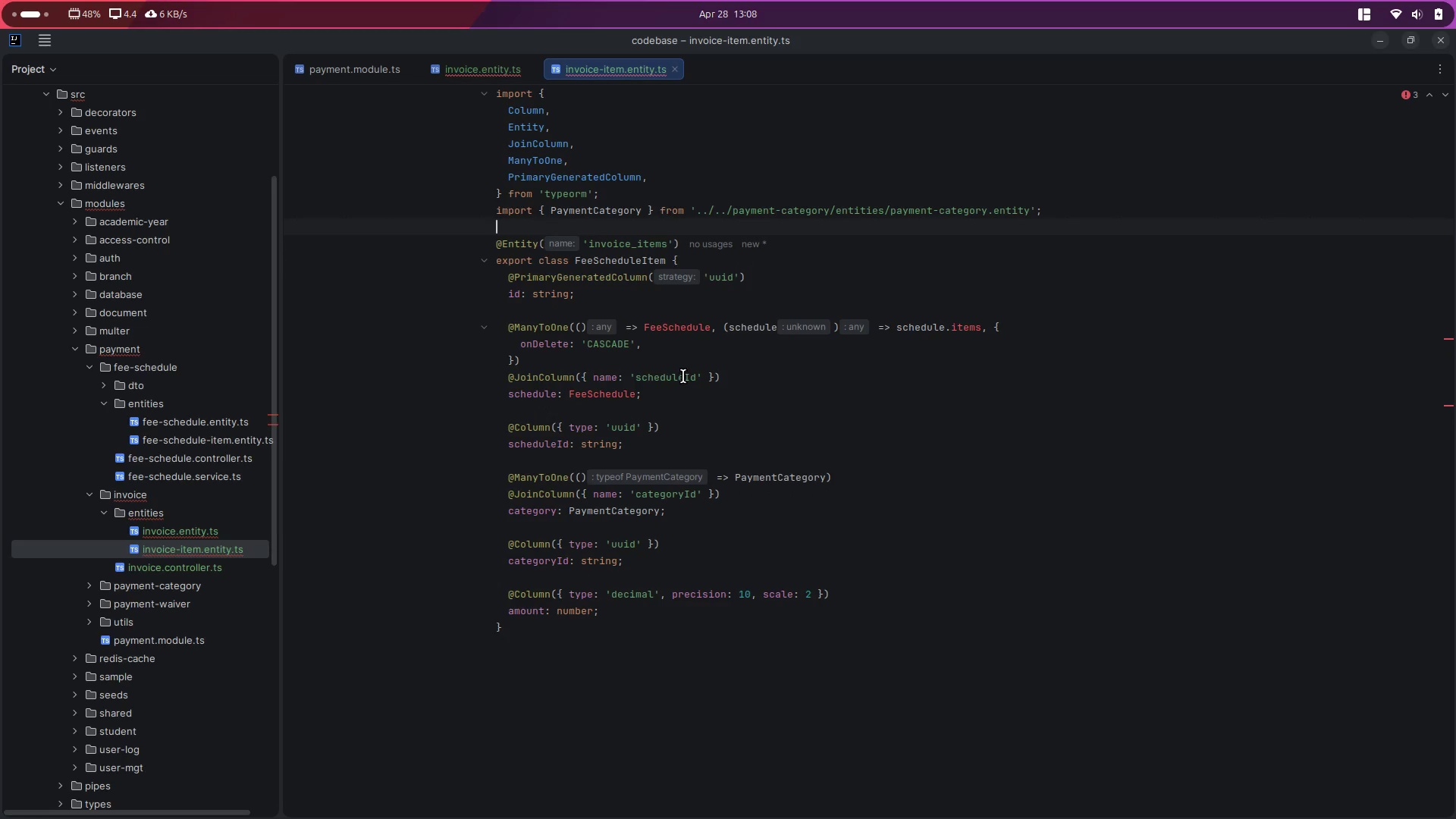 
double_click([683, 328])
 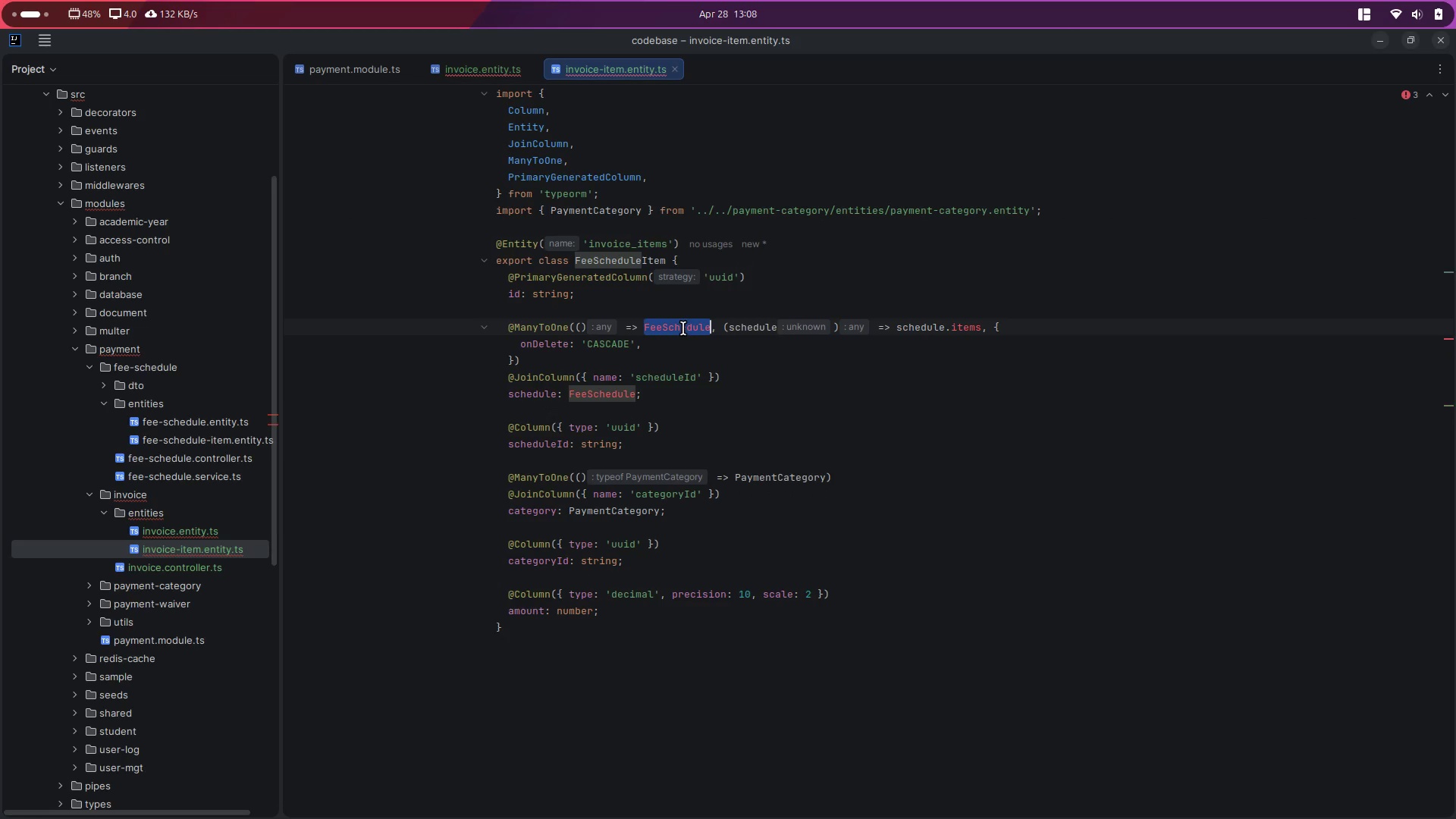 
hold_key(key=ControlLeft, duration=1.11)
 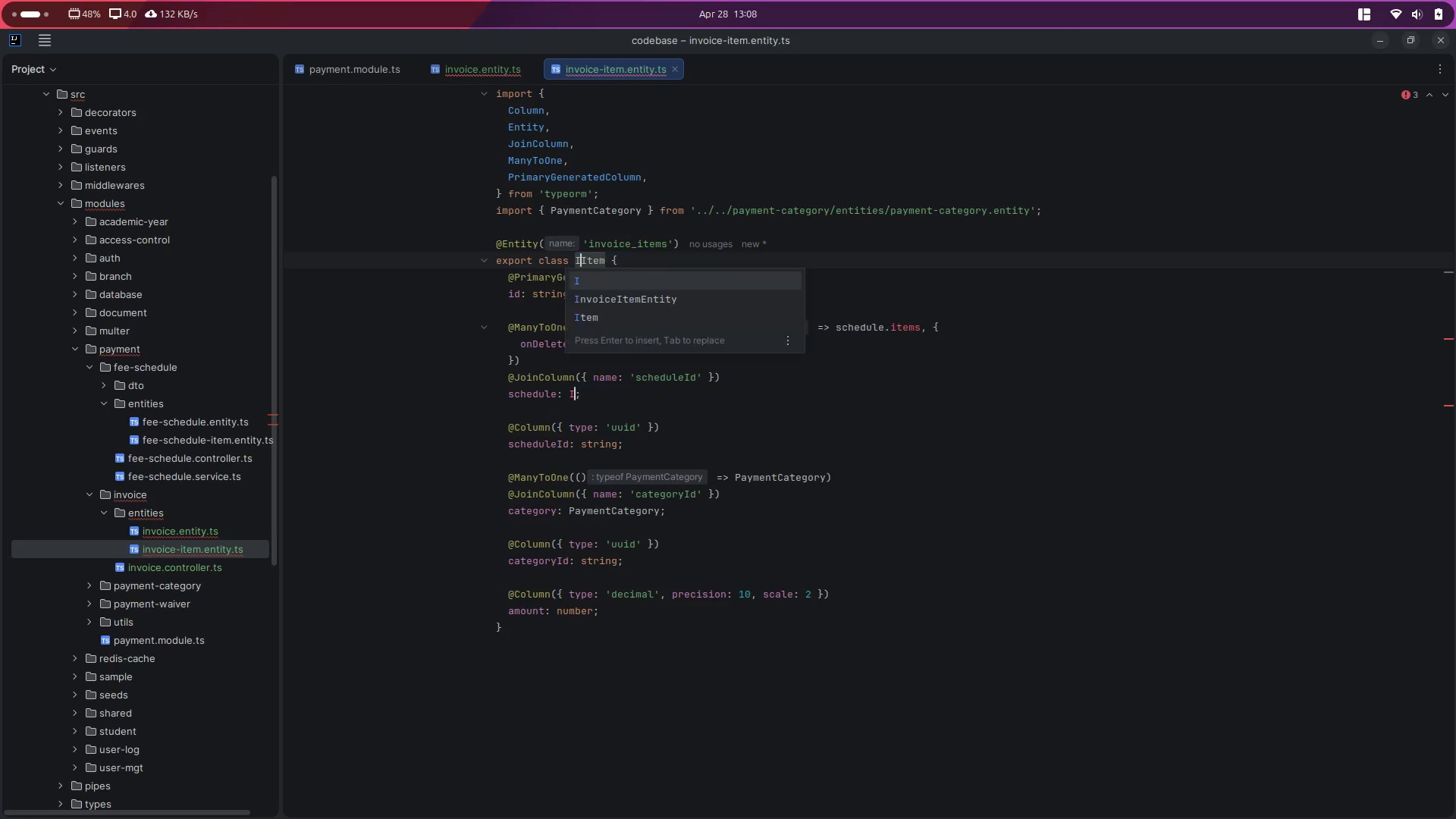 
hold_key(key=D, duration=1.03)
 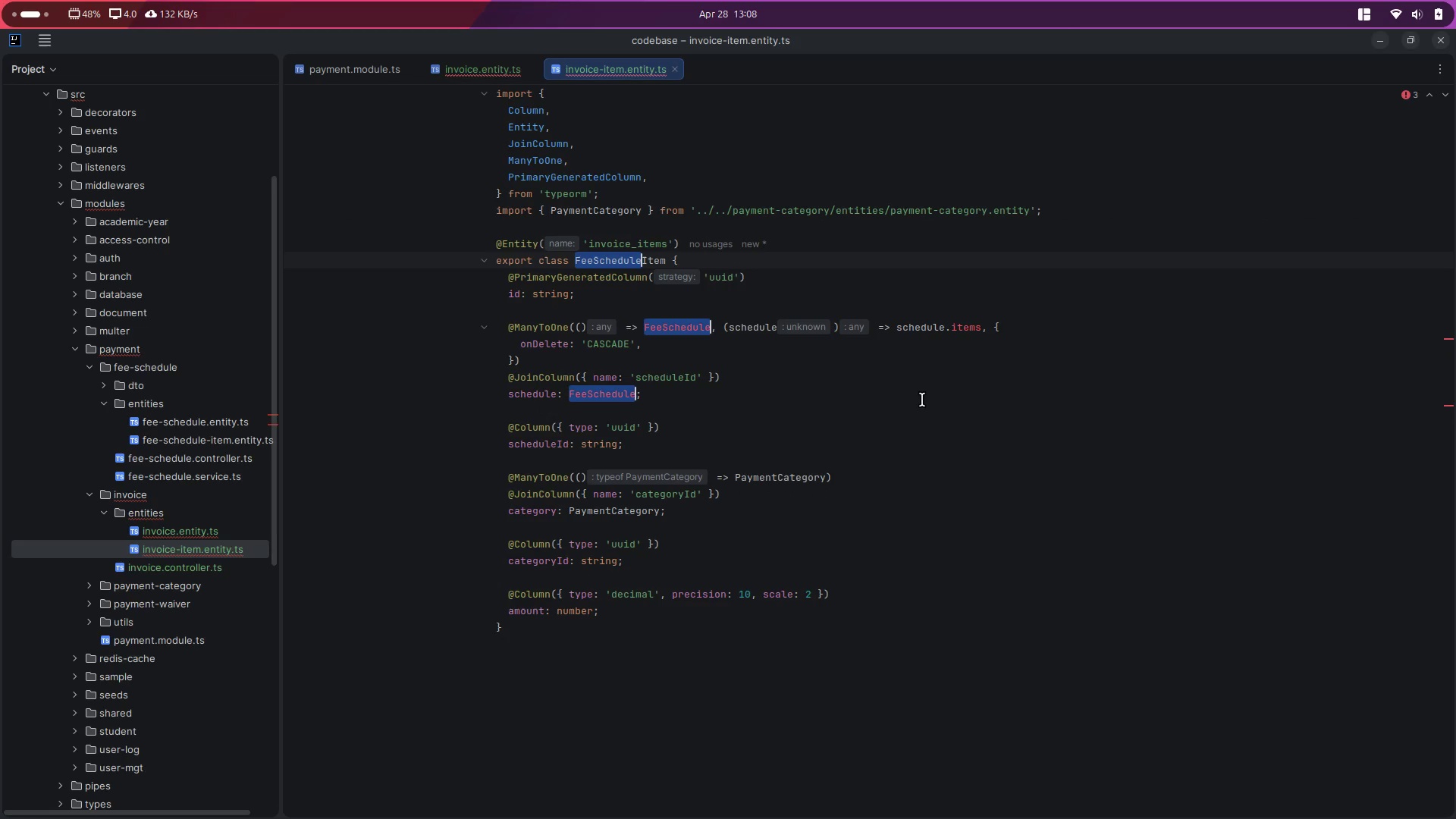 
type(Invoice)
key(Escape)
 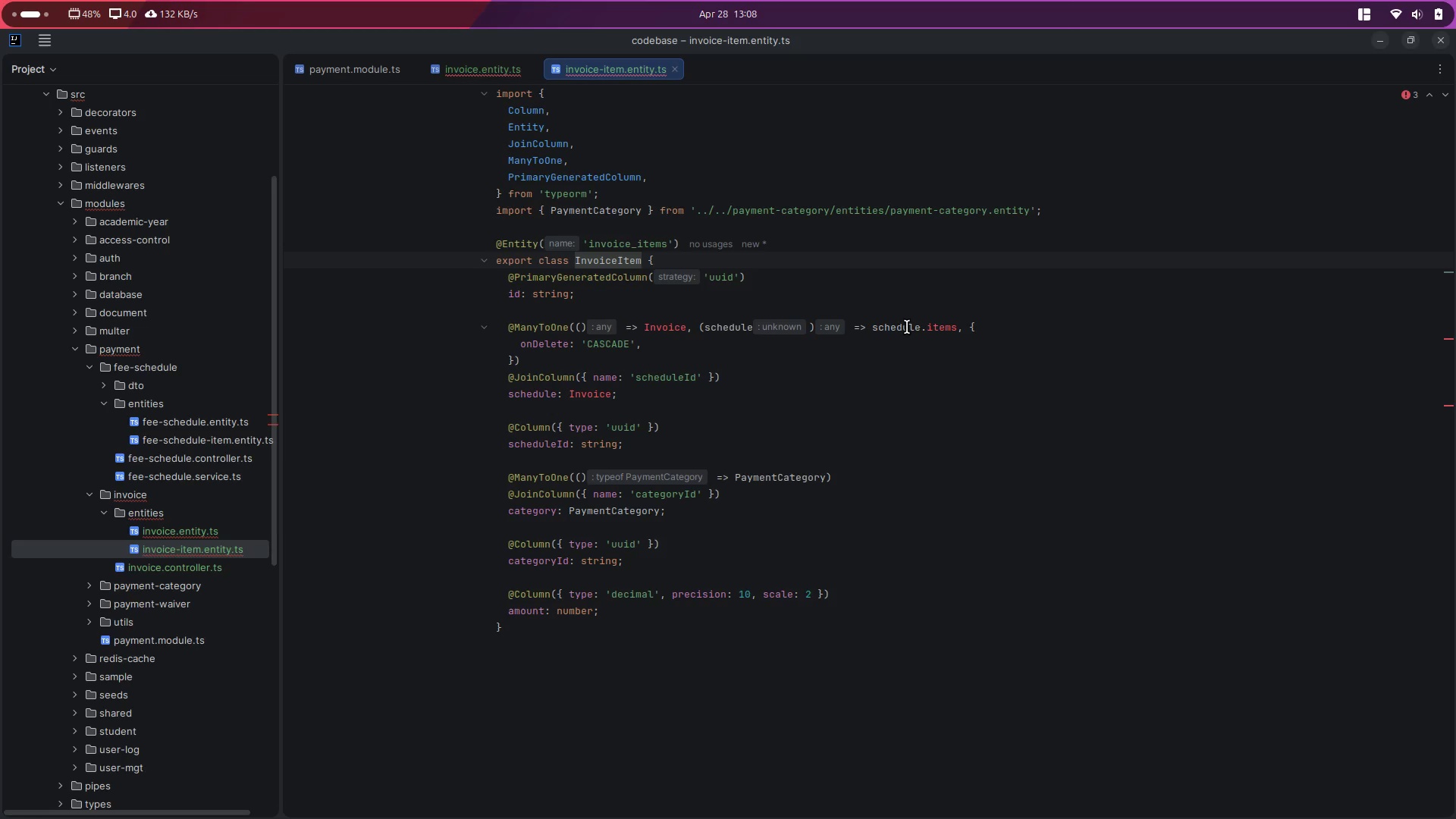 
double_click([905, 327])
 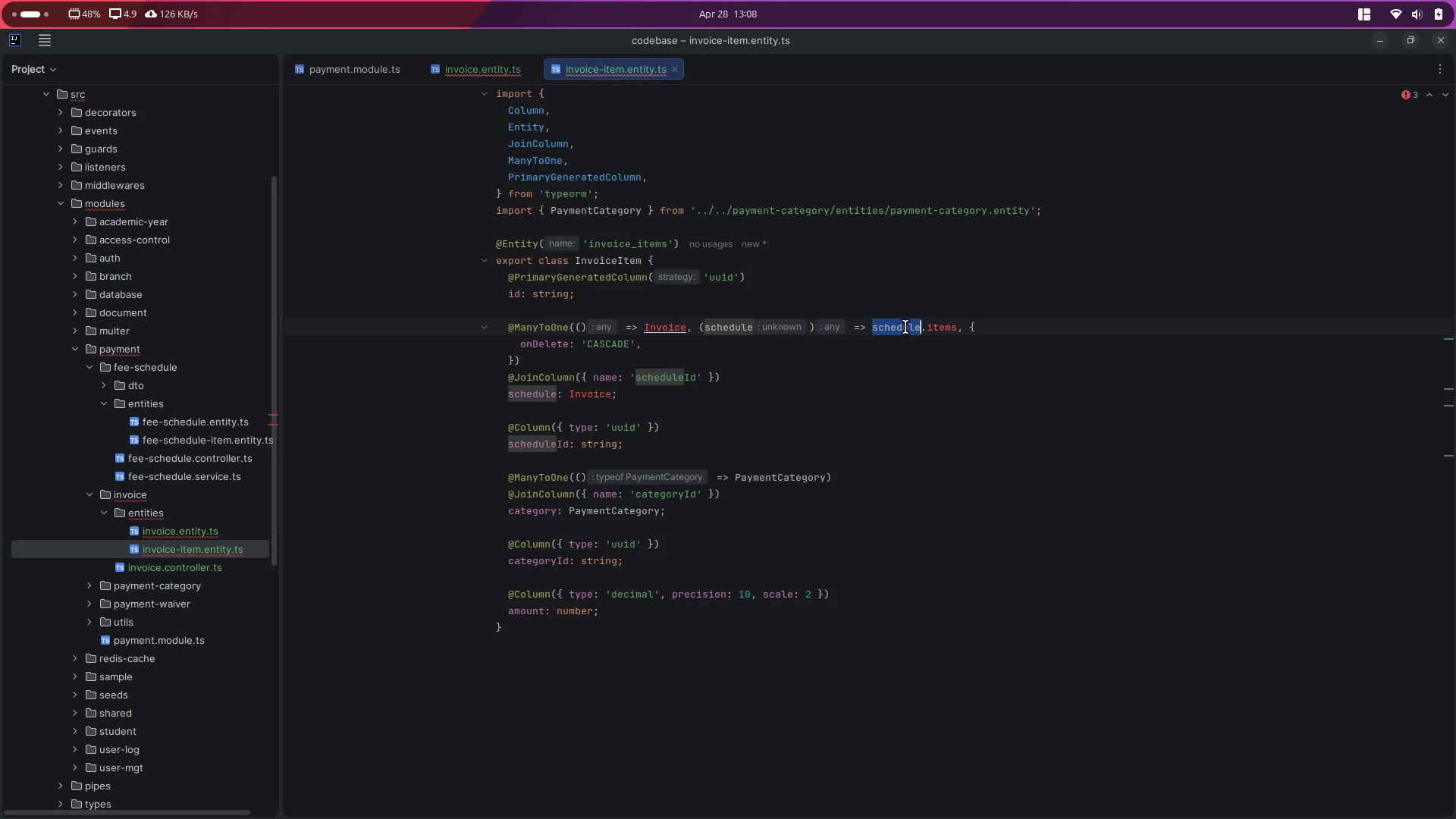 
type(invoice)
 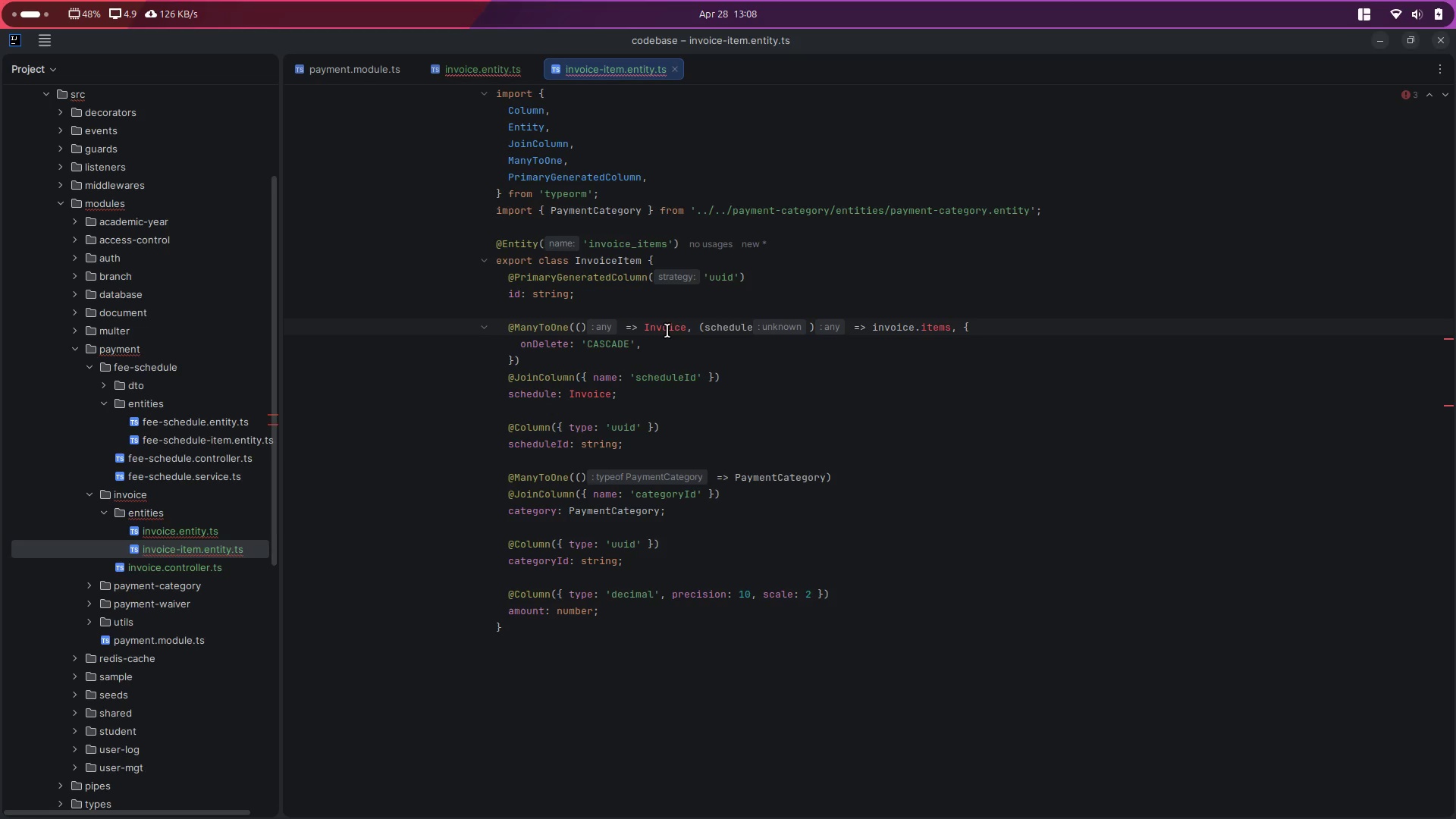 
left_click([667, 325])
 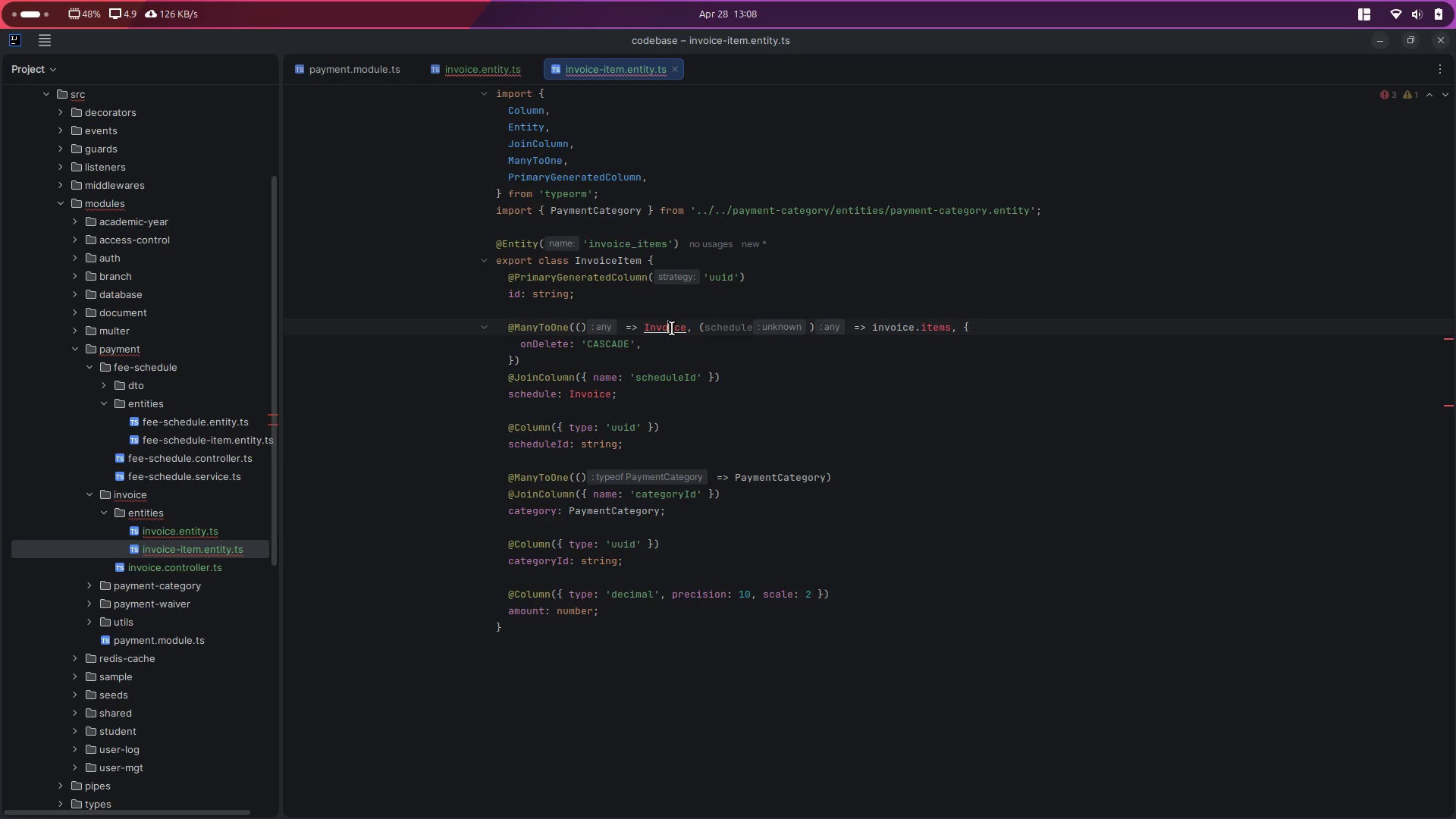 
double_click([672, 328])
 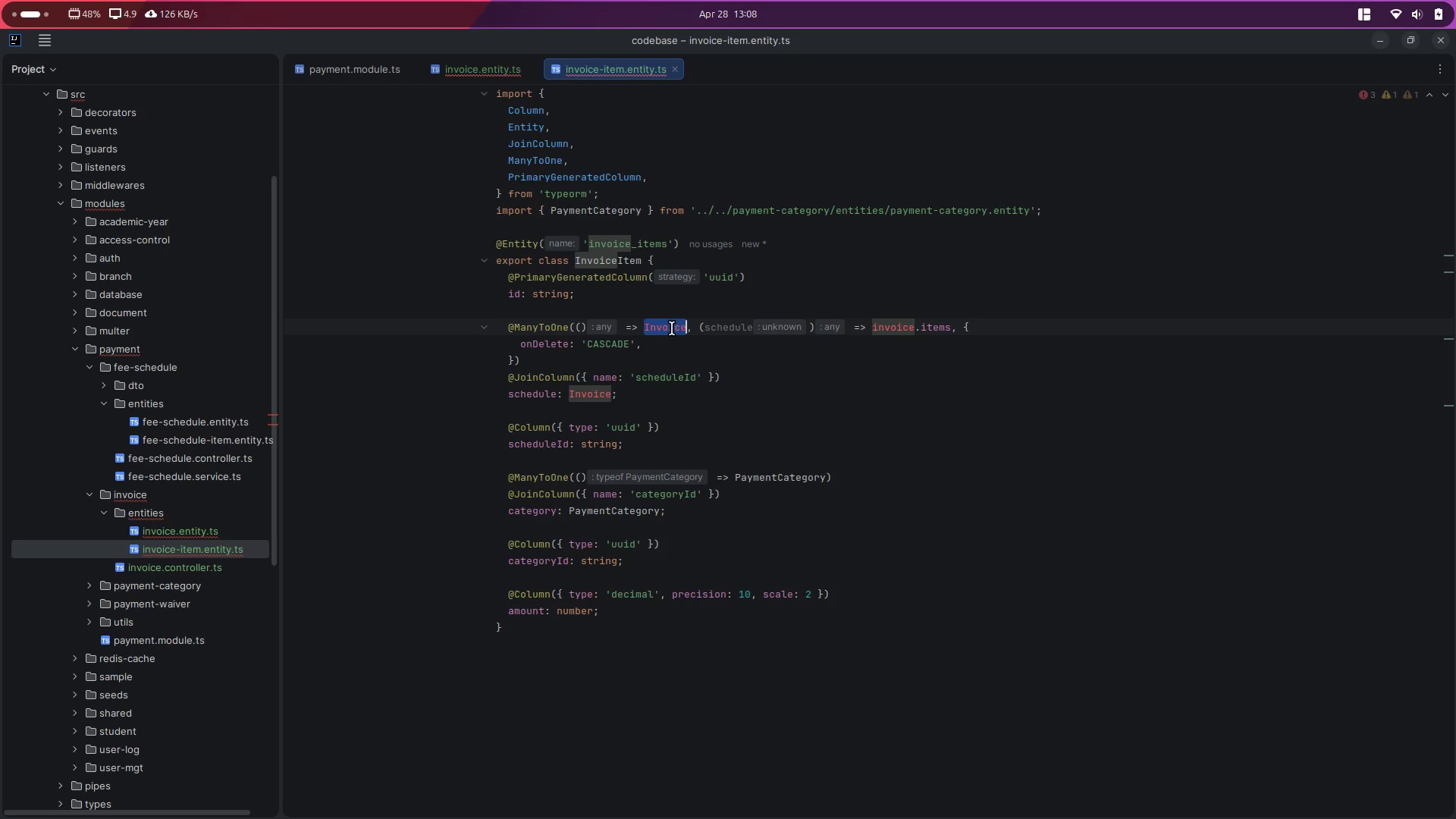 
key(ArrowRight)
 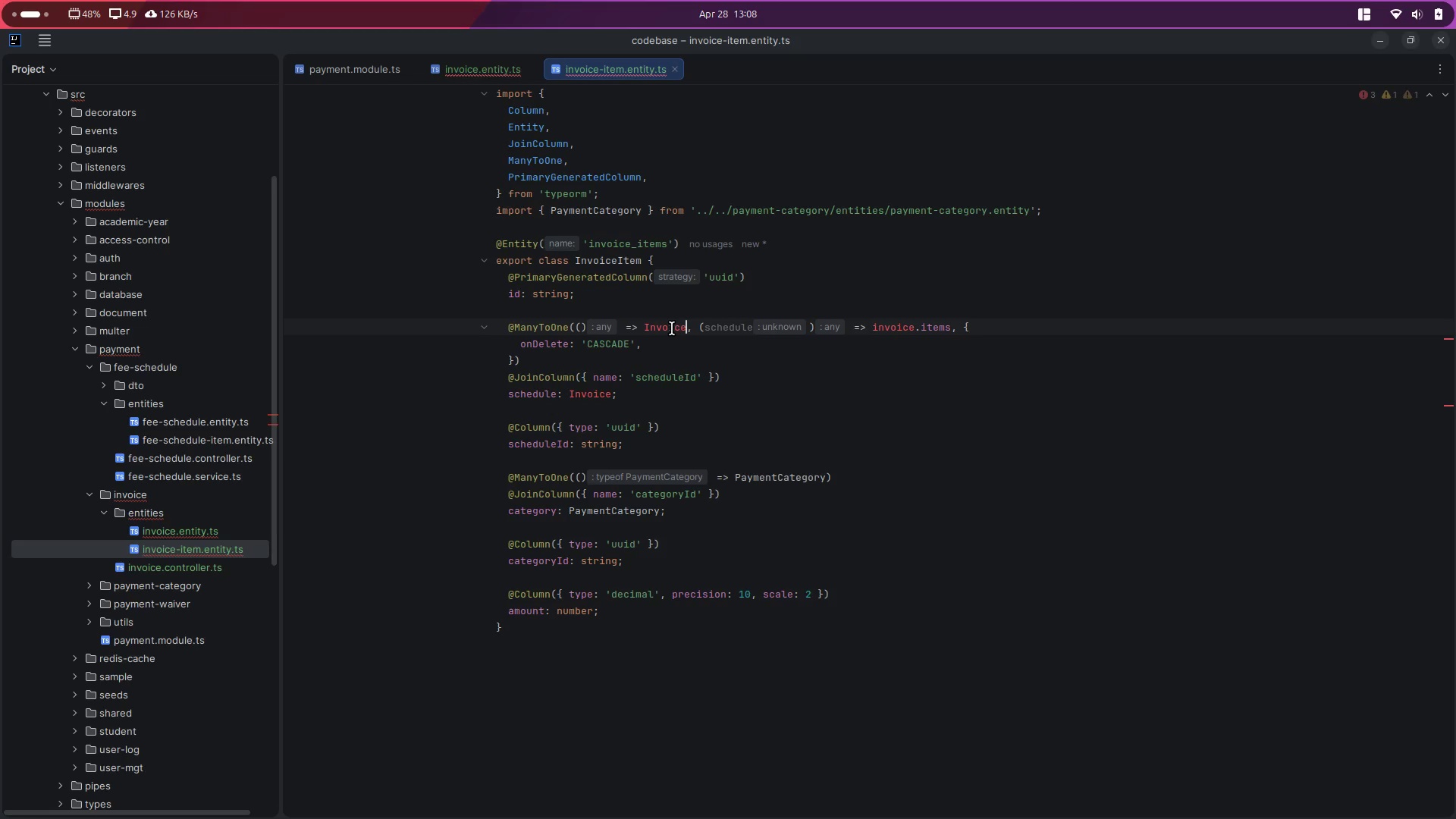 
key(Backspace)
 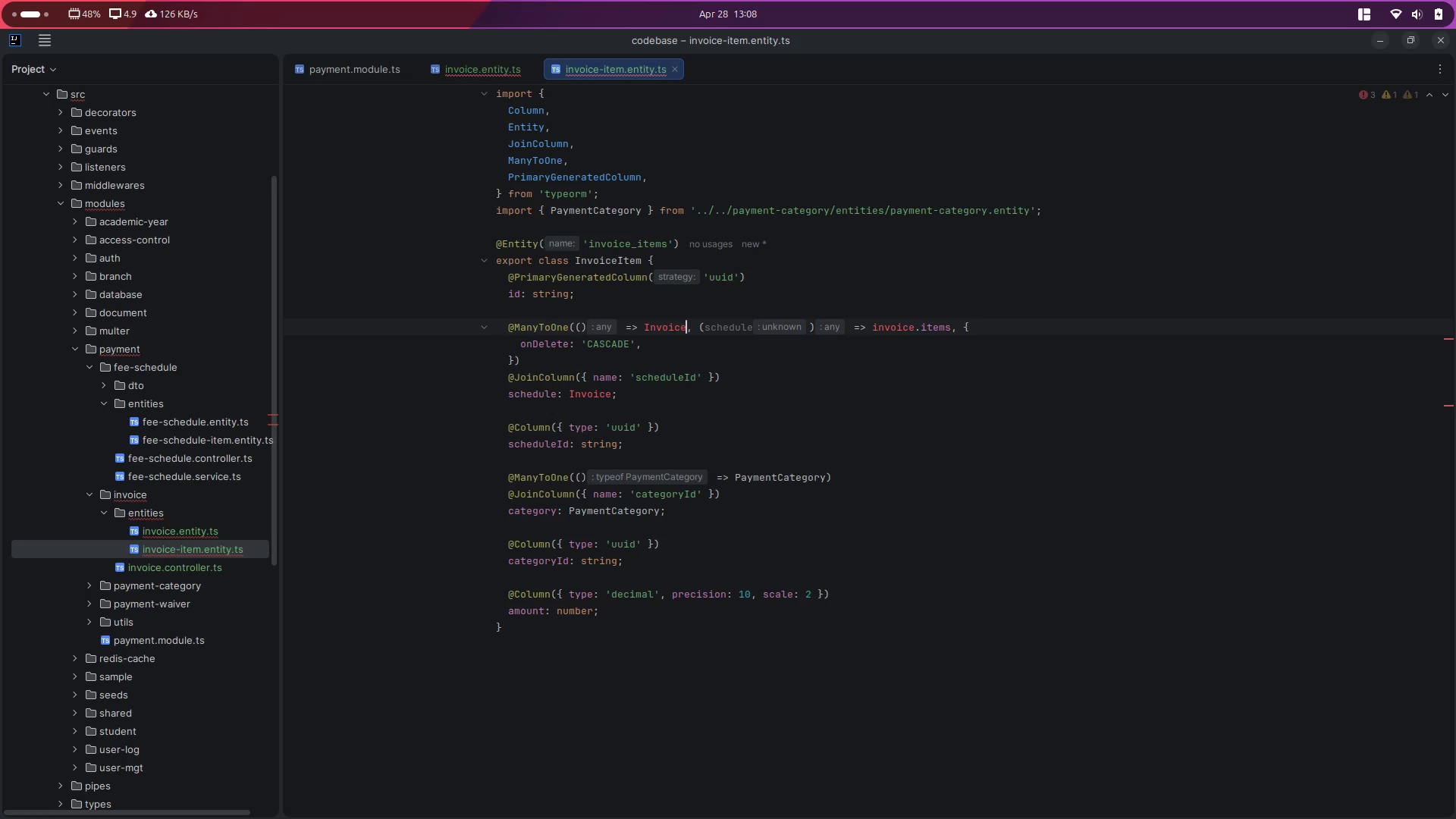 
key(E)
 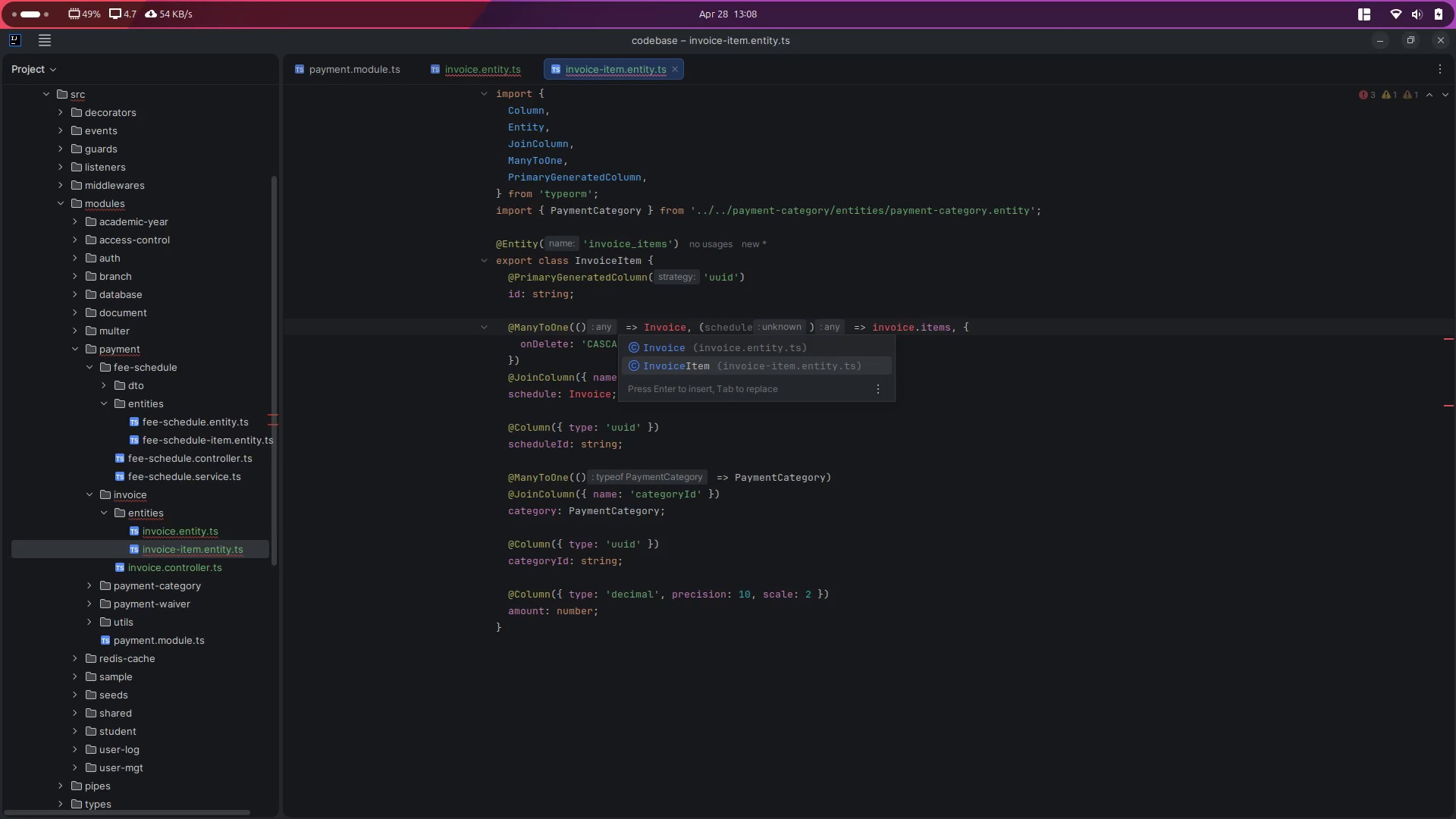 
key(ArrowUp)
 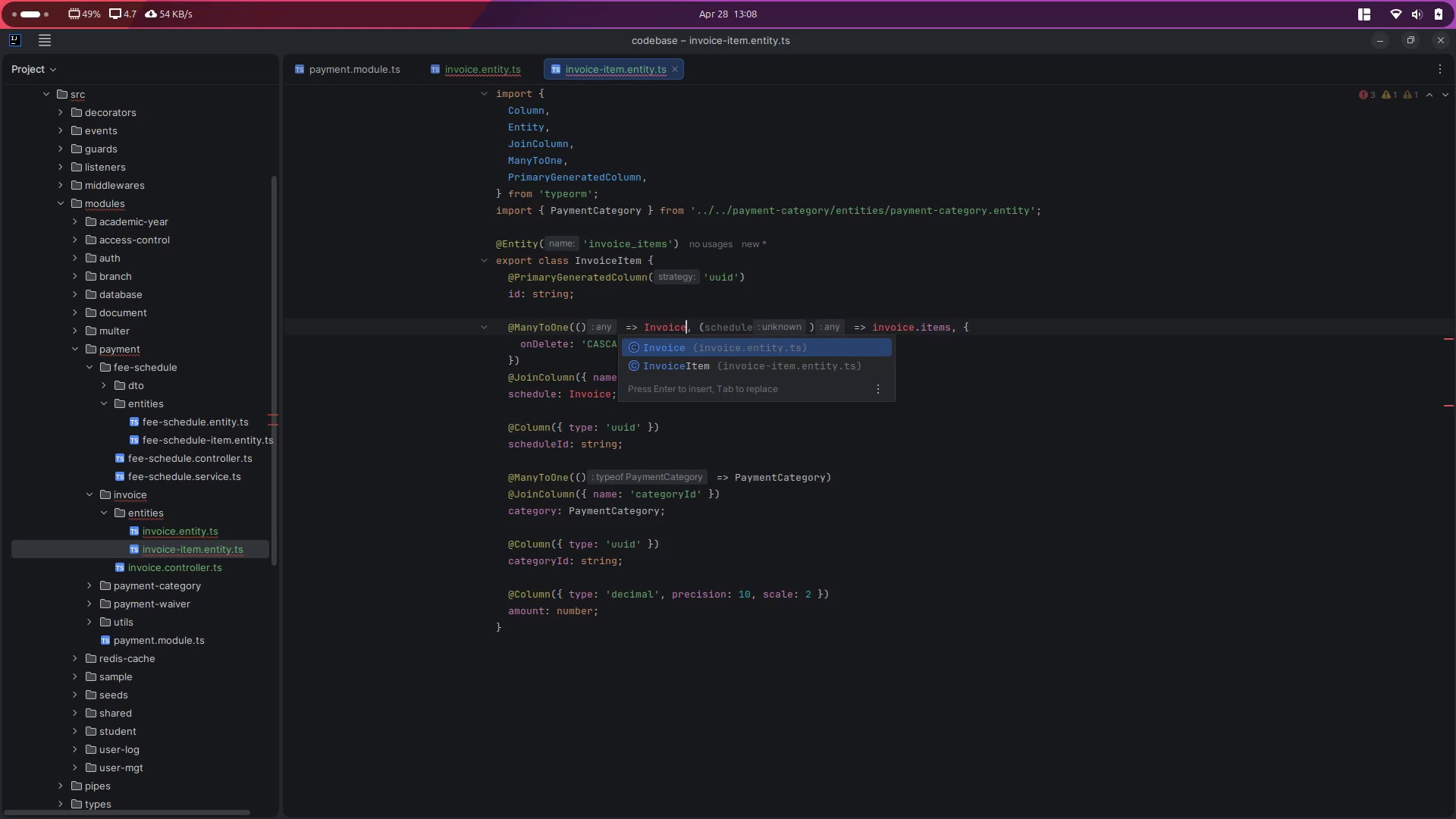 
key(Enter)
 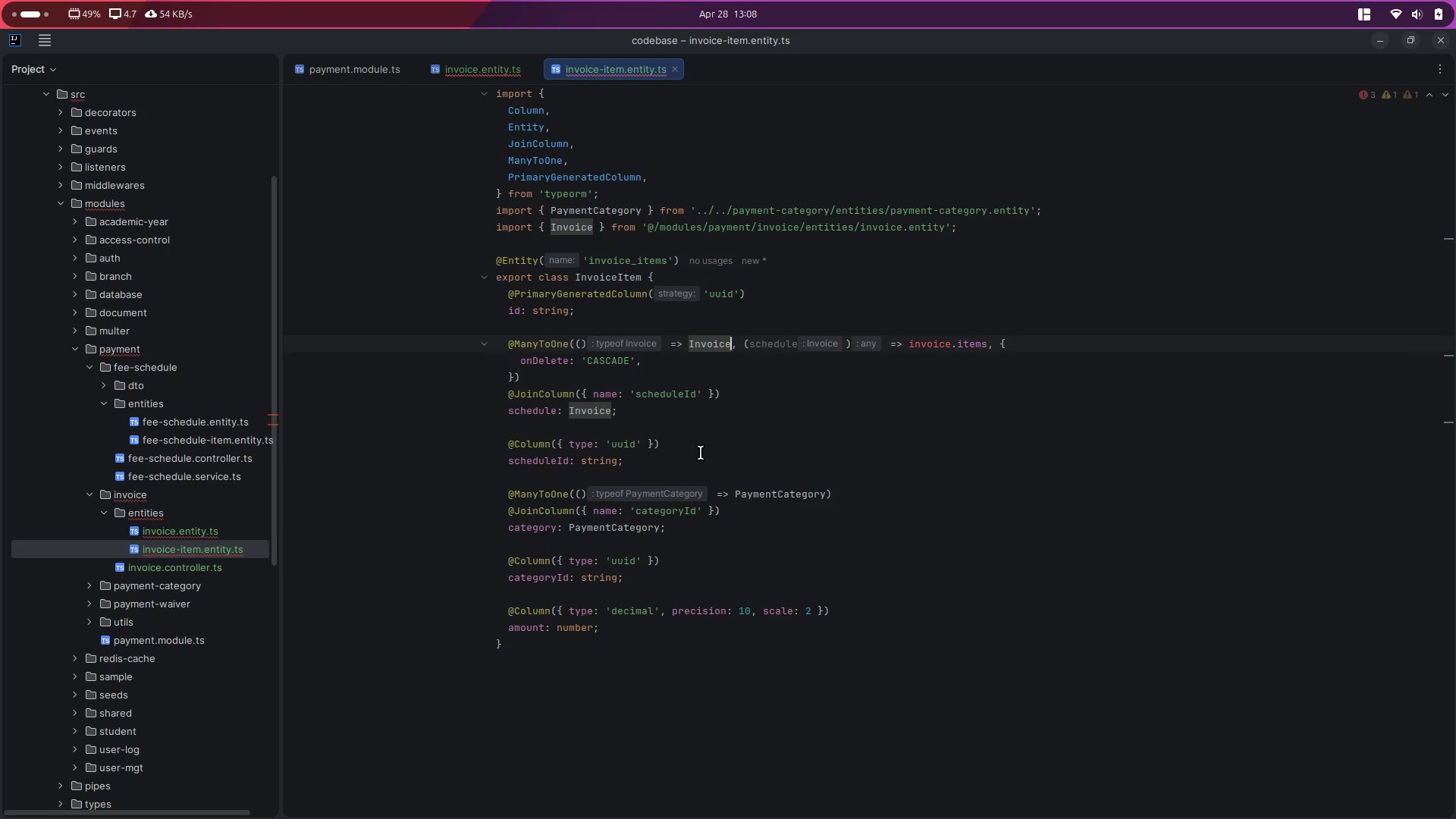 
left_click([713, 429])
 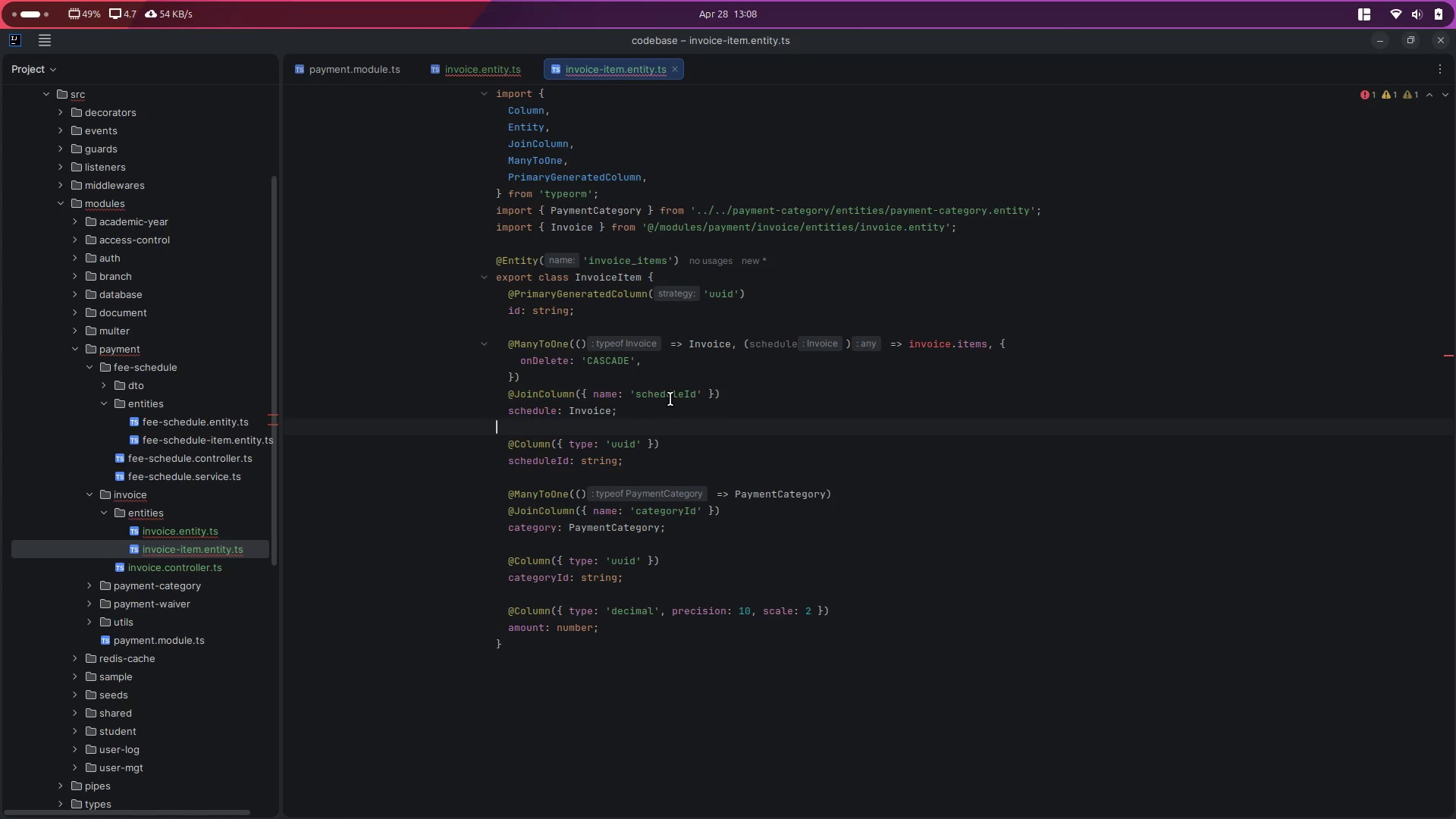 
double_click([670, 399])
 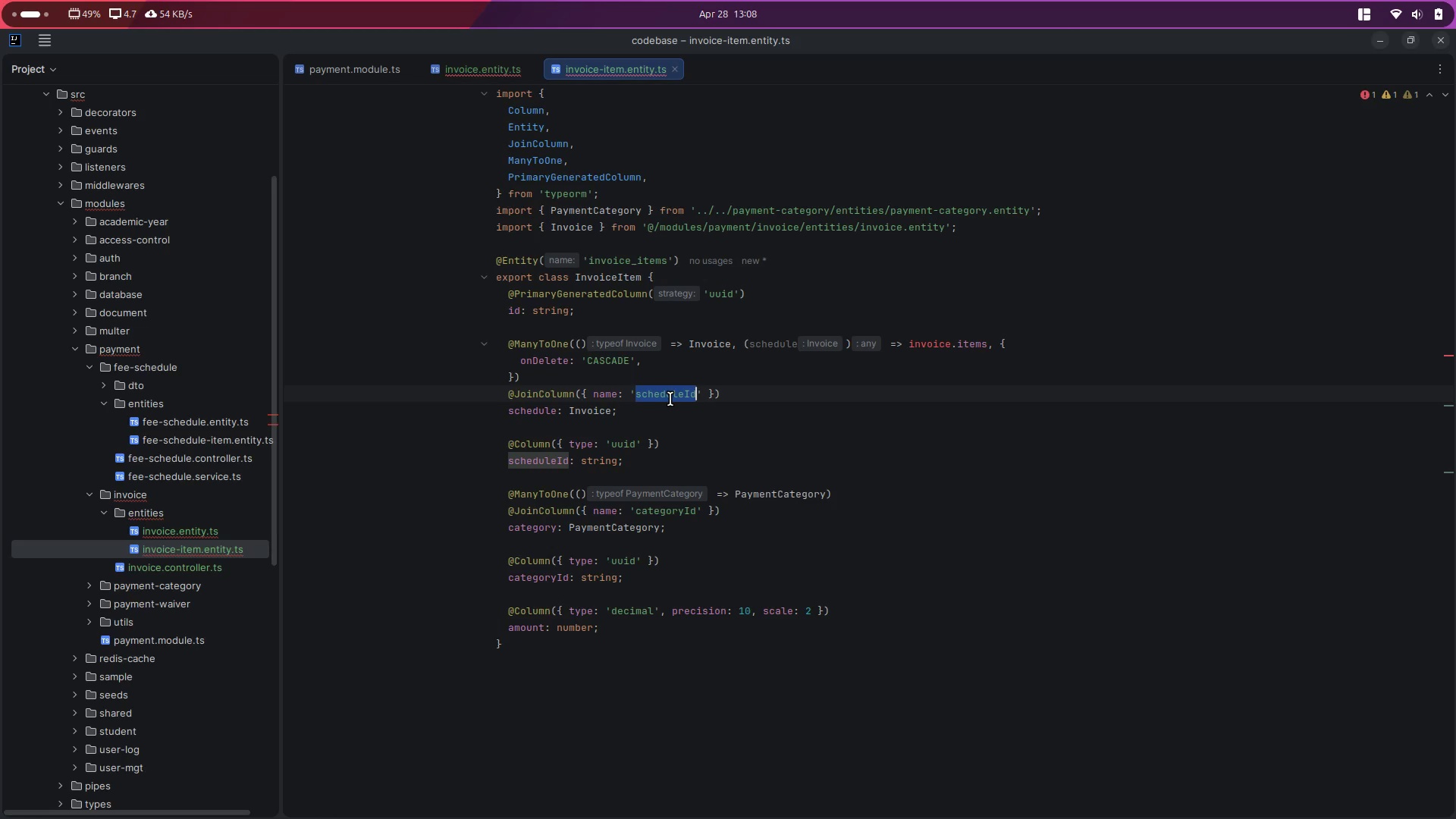 
key(Control+D)
 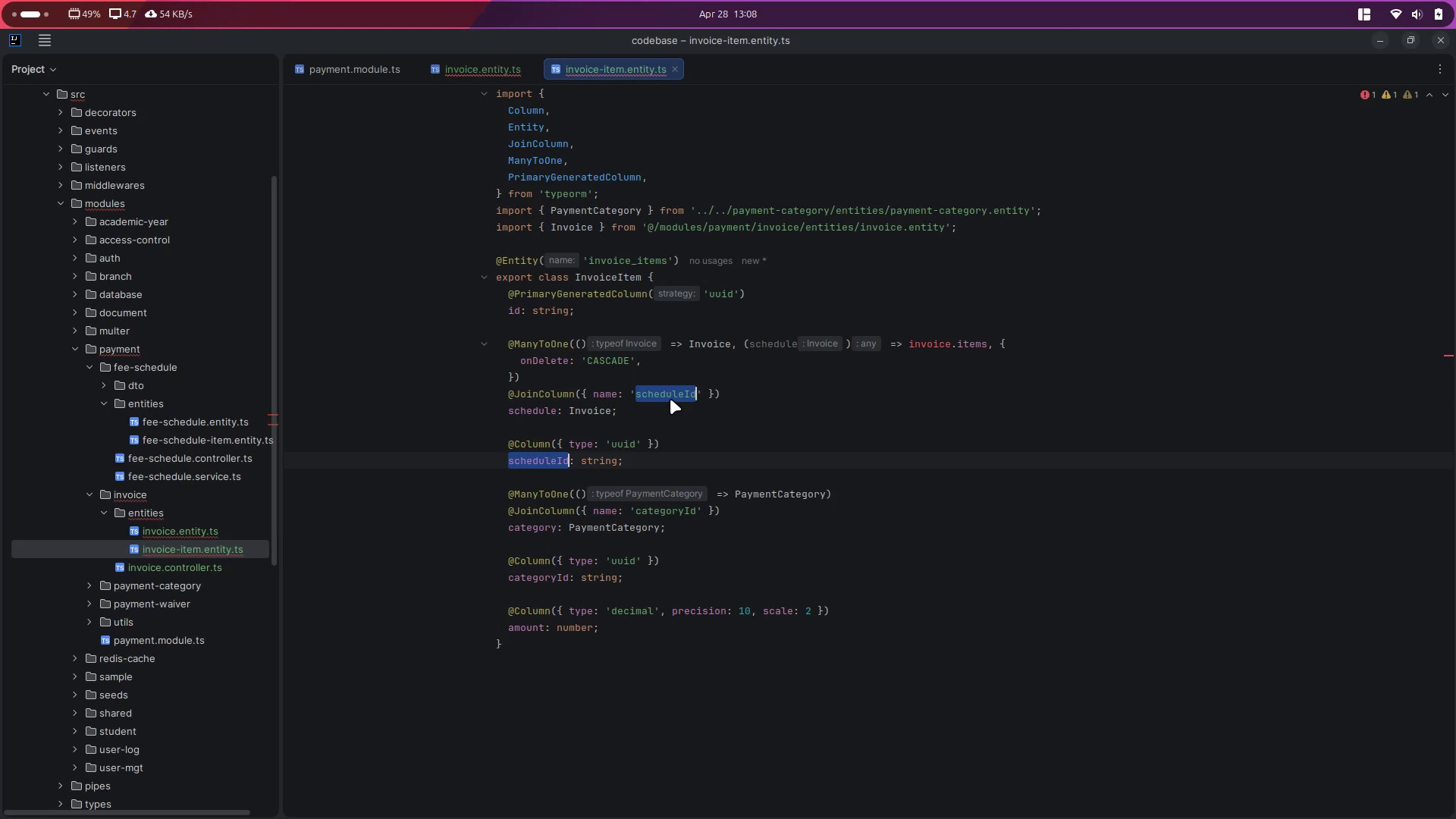 
type(invoicei)
key(Backspace)
type(Id)
key(Escape)
 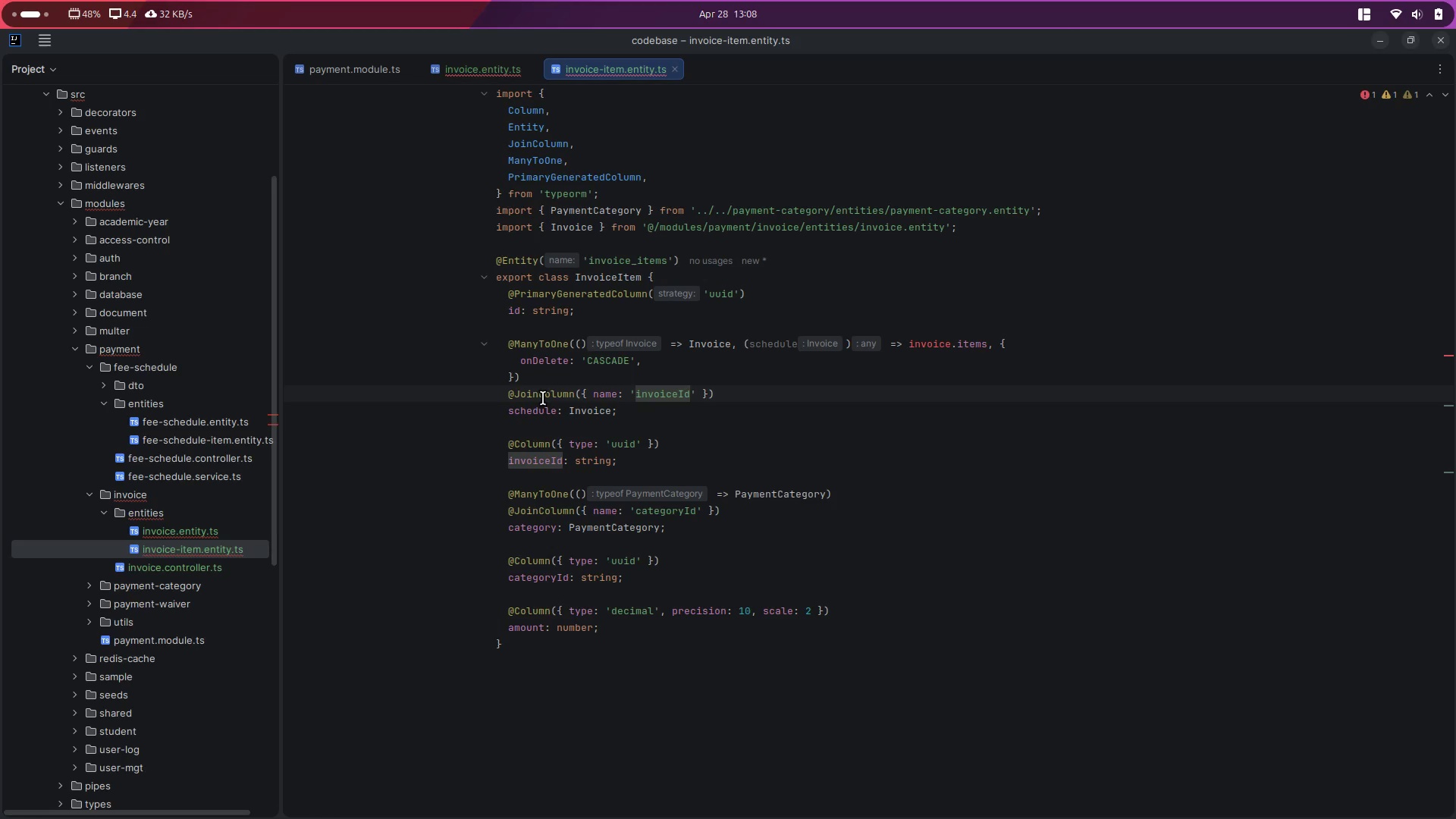 
left_click([639, 410])
 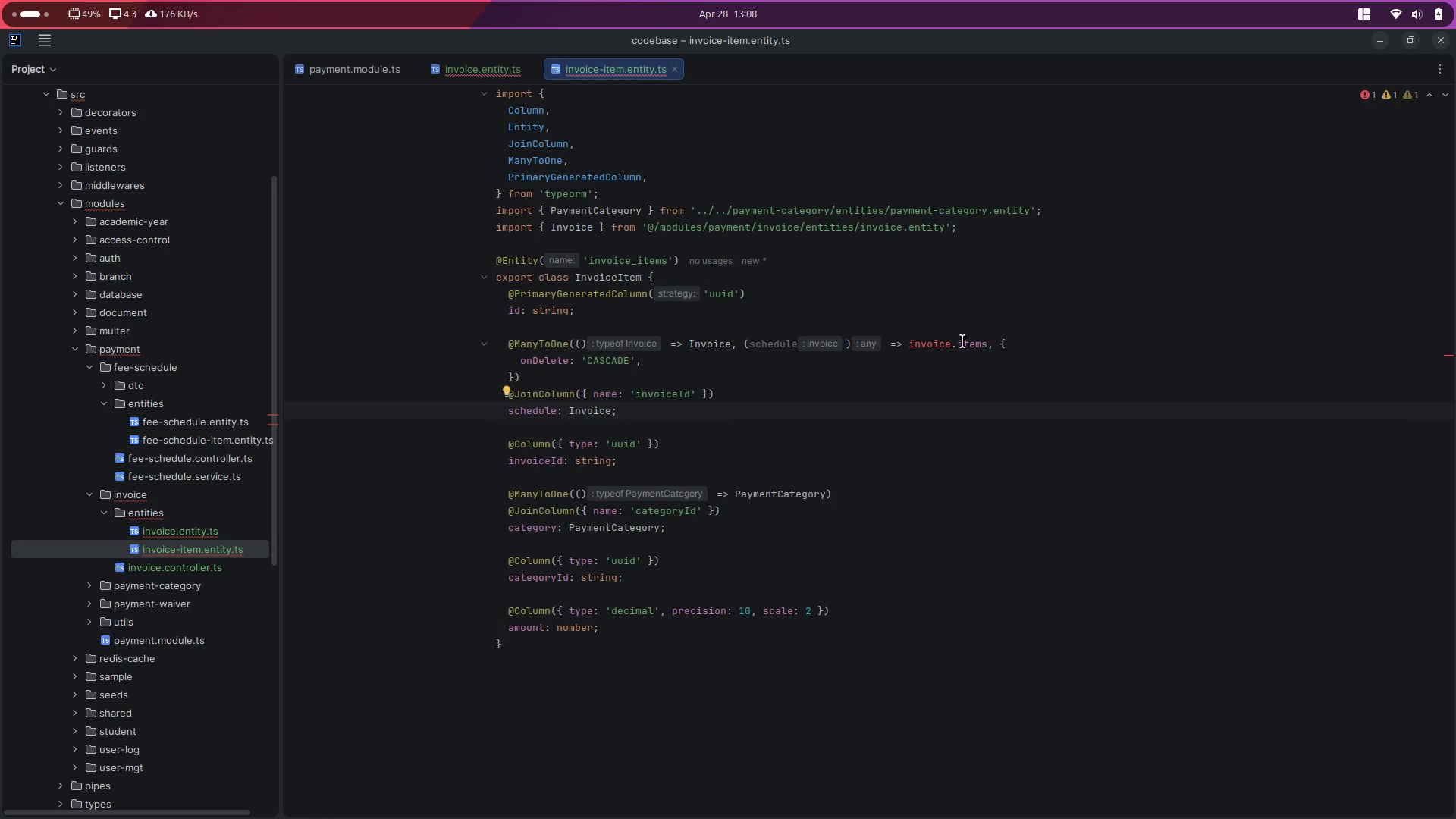 
double_click([925, 347])
 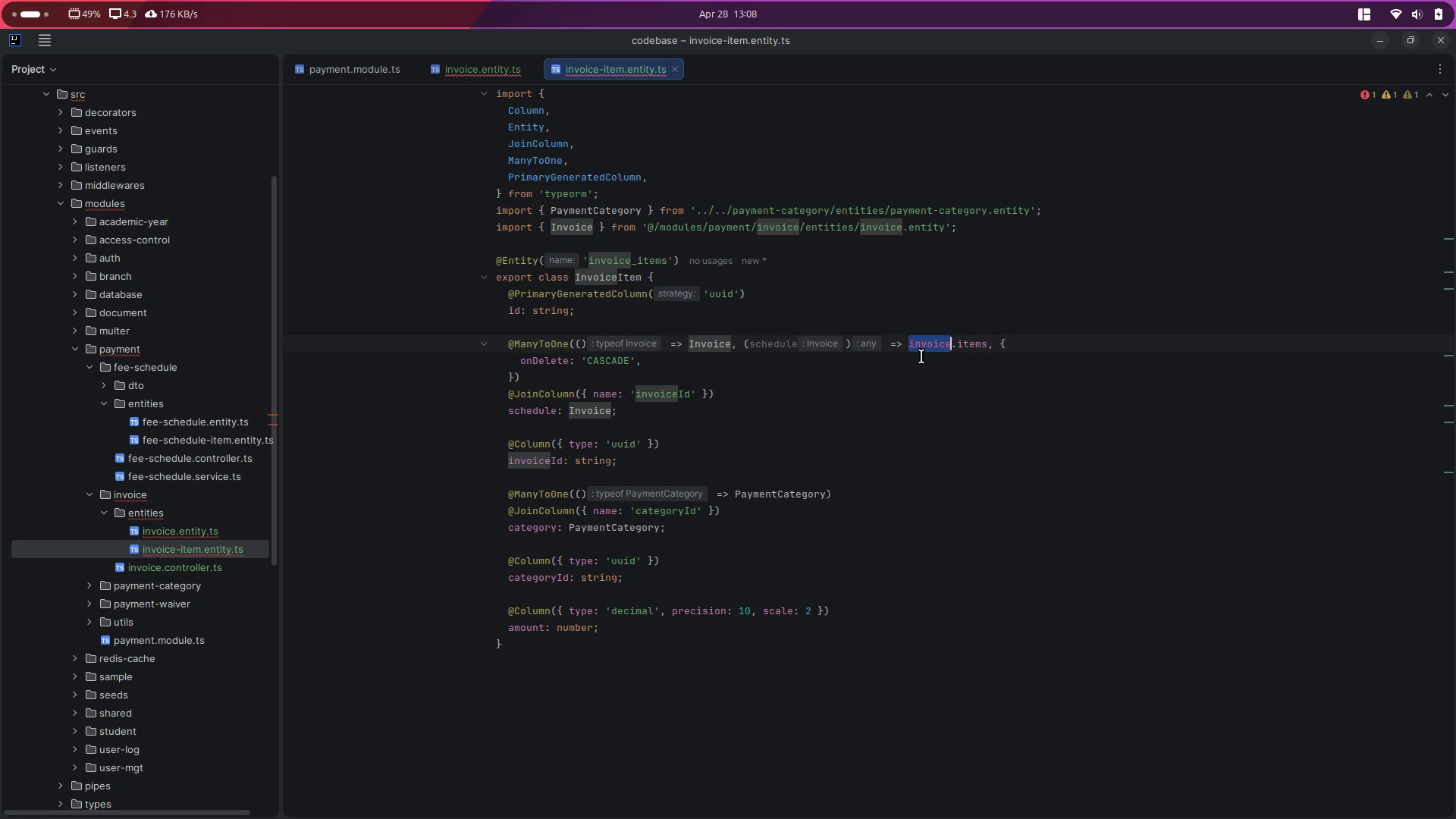 
key(Control+C)
 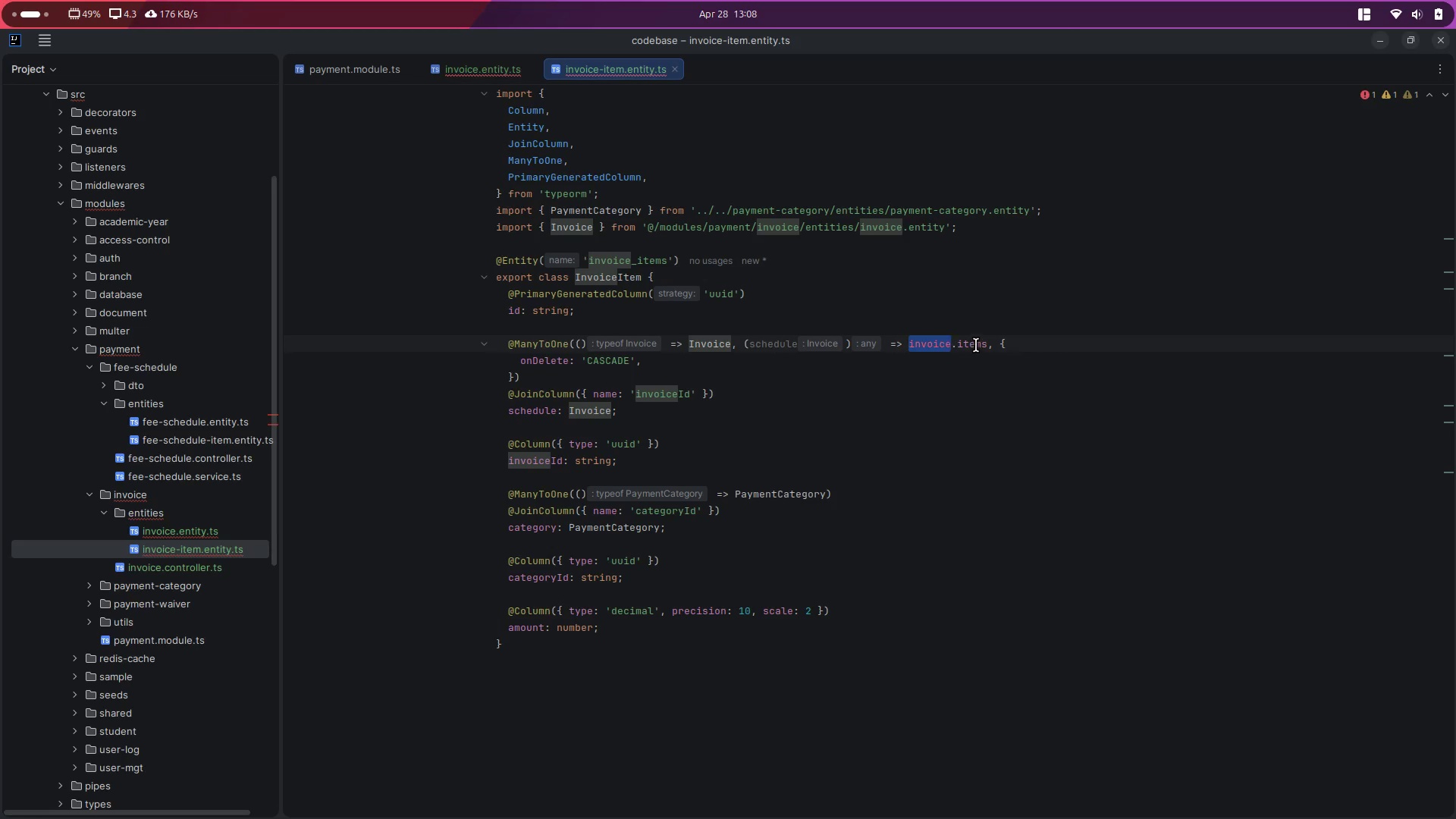 
double_click([976, 345])
 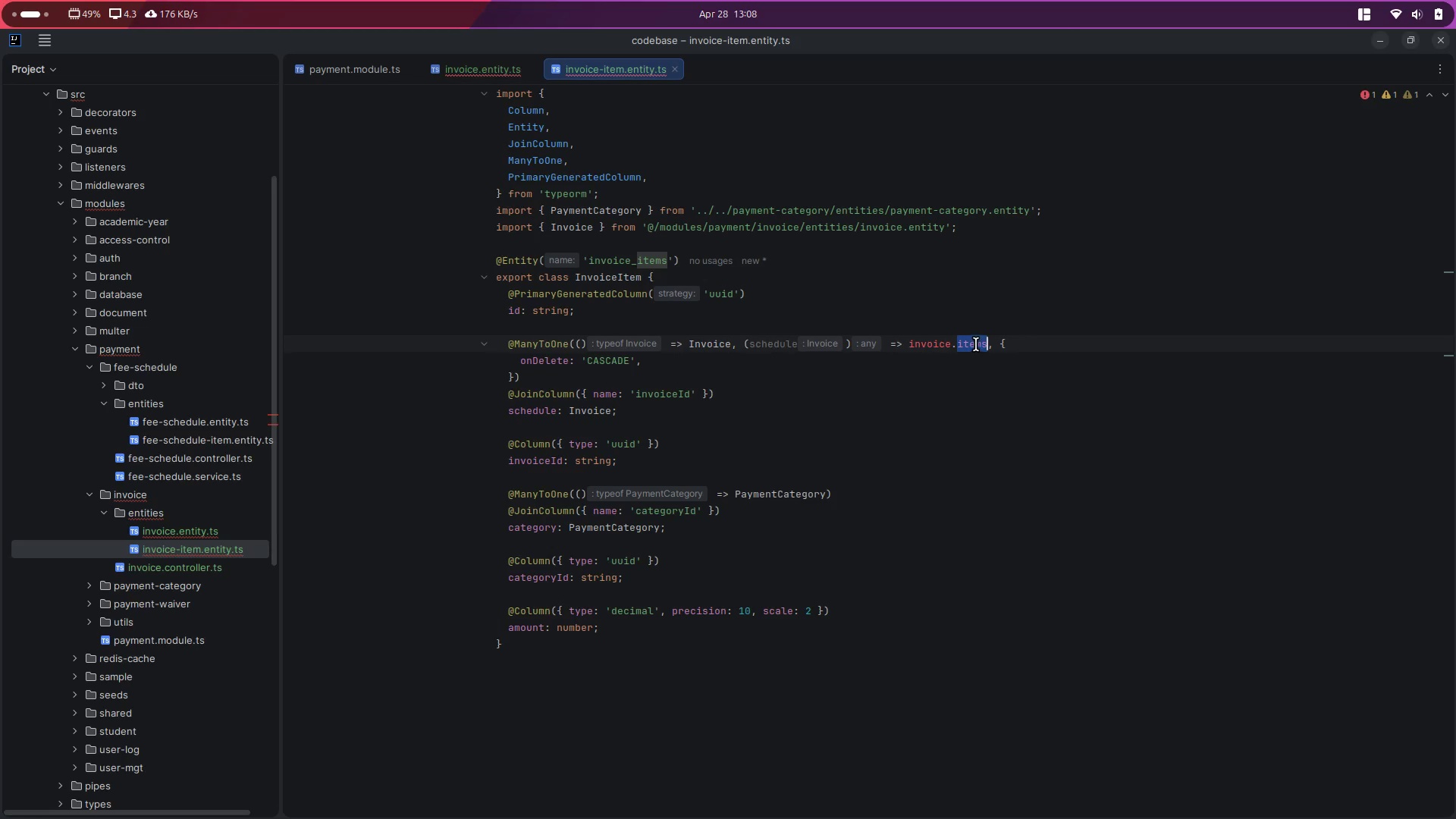 
key(Control+ControlLeft)
 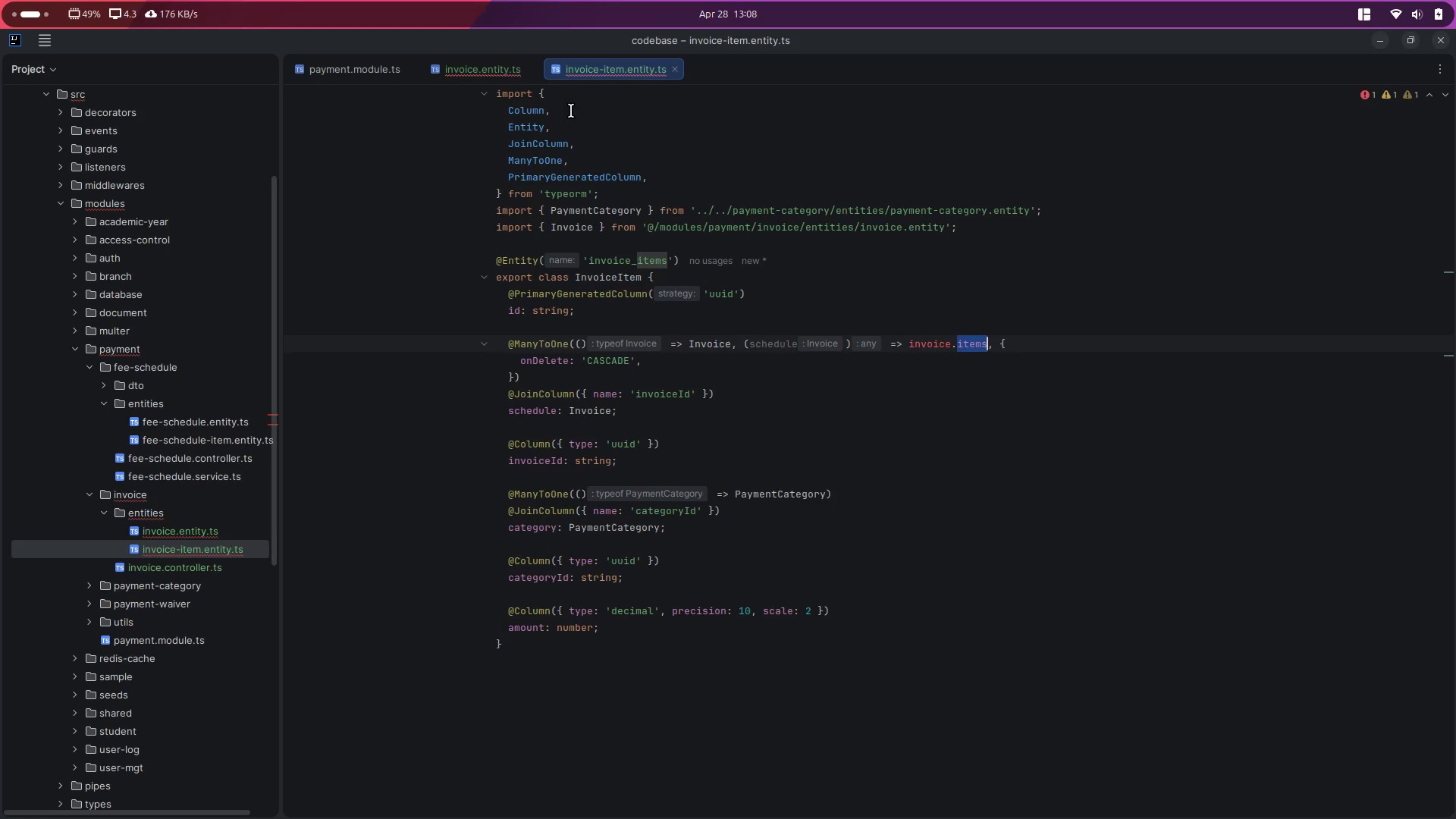 
key(Control+C)
 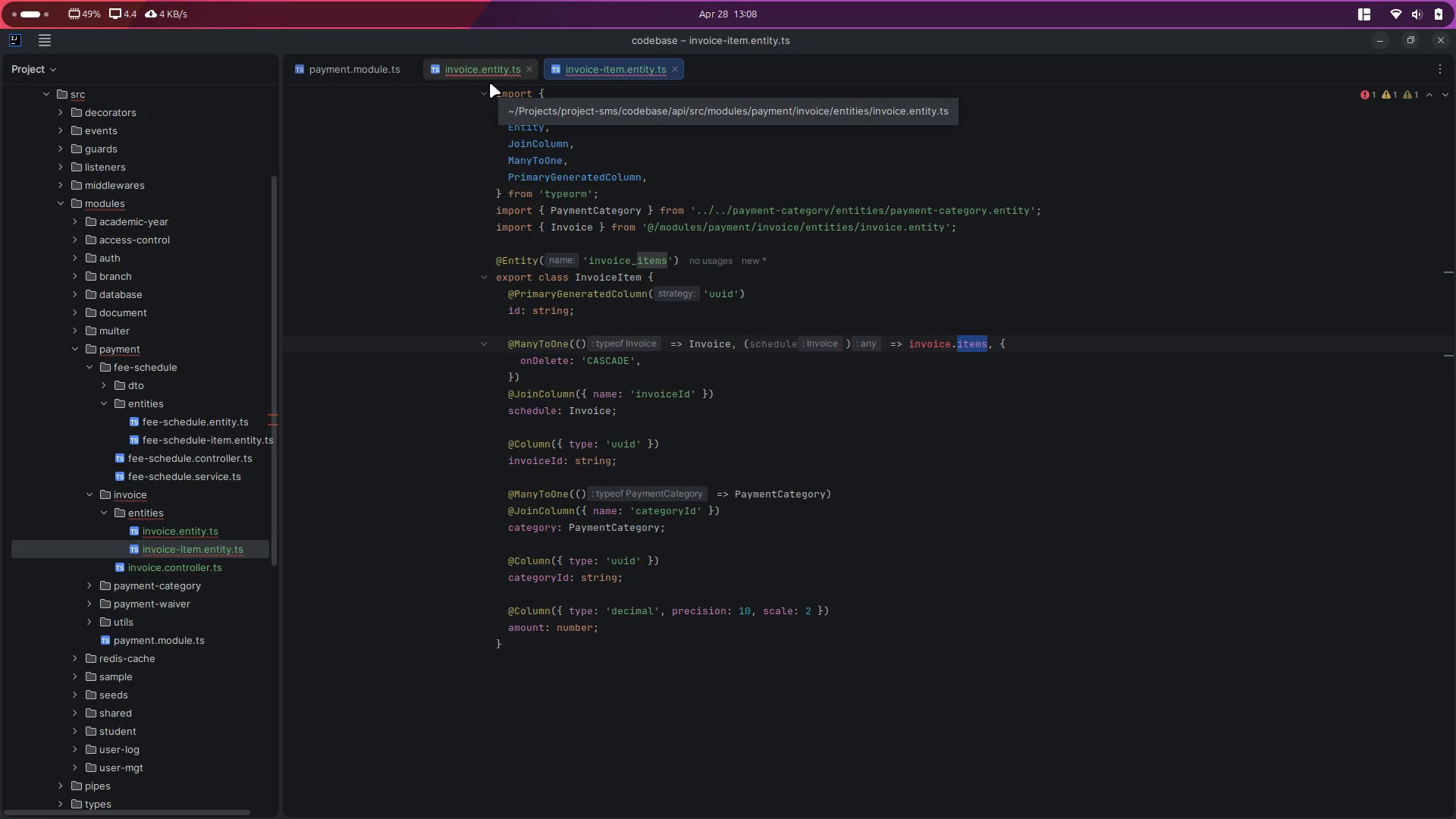 
left_click([492, 80])
 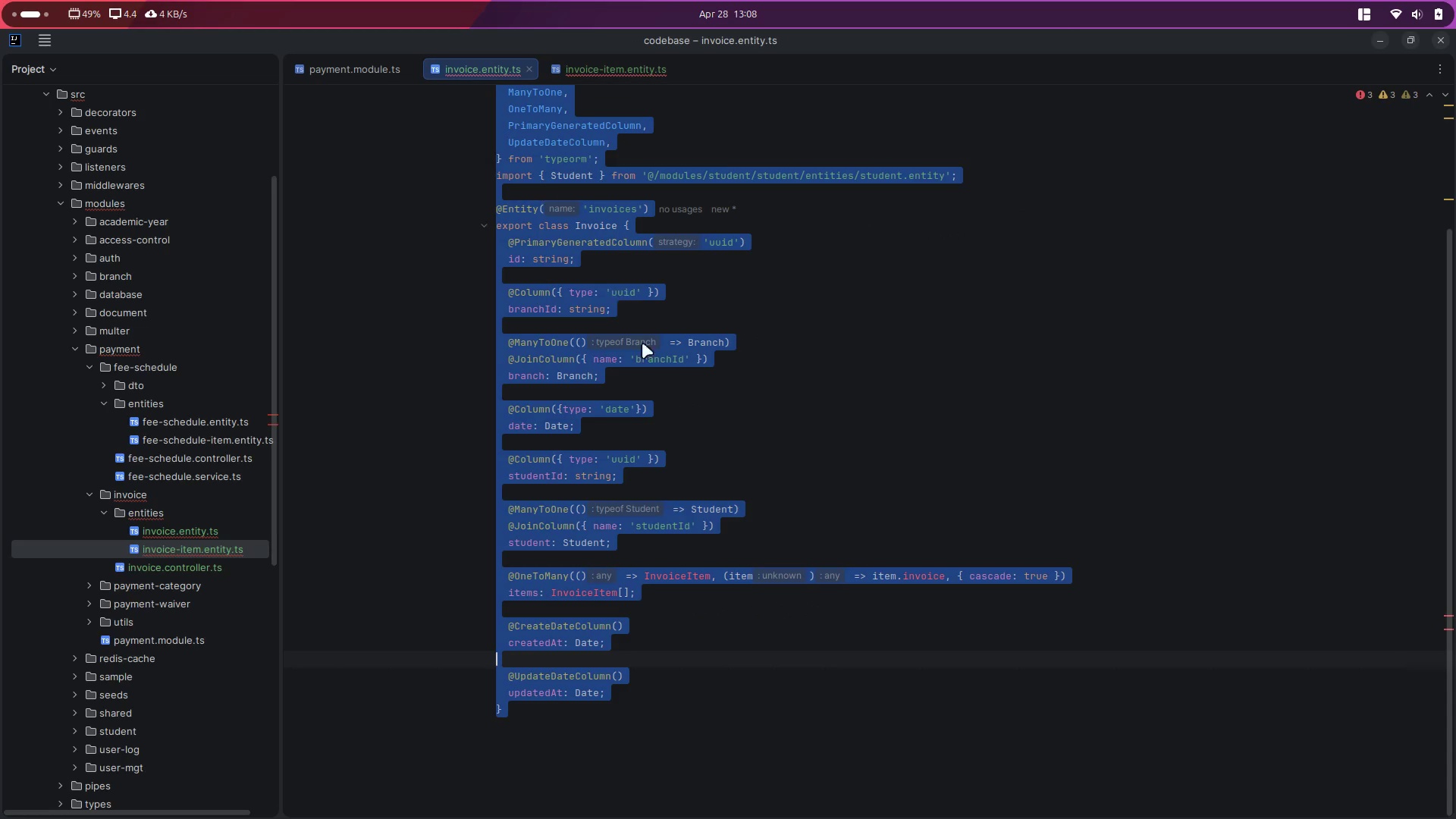 
left_click_drag(start_coordinate=[901, 570], to_coordinate=[904, 582])
 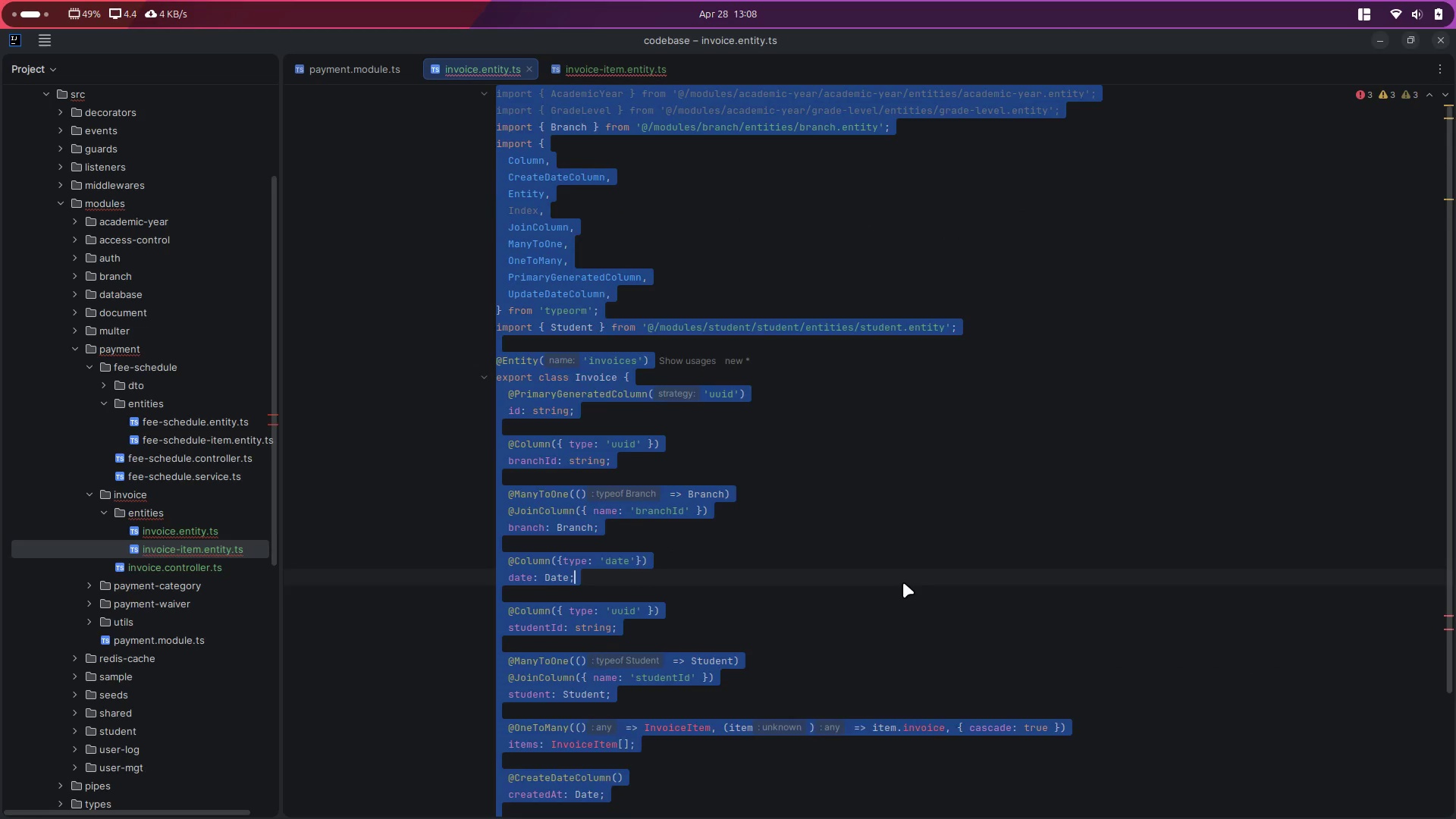 
scroll: coordinate [846, 372], scroll_direction: up, amount: 8.0
 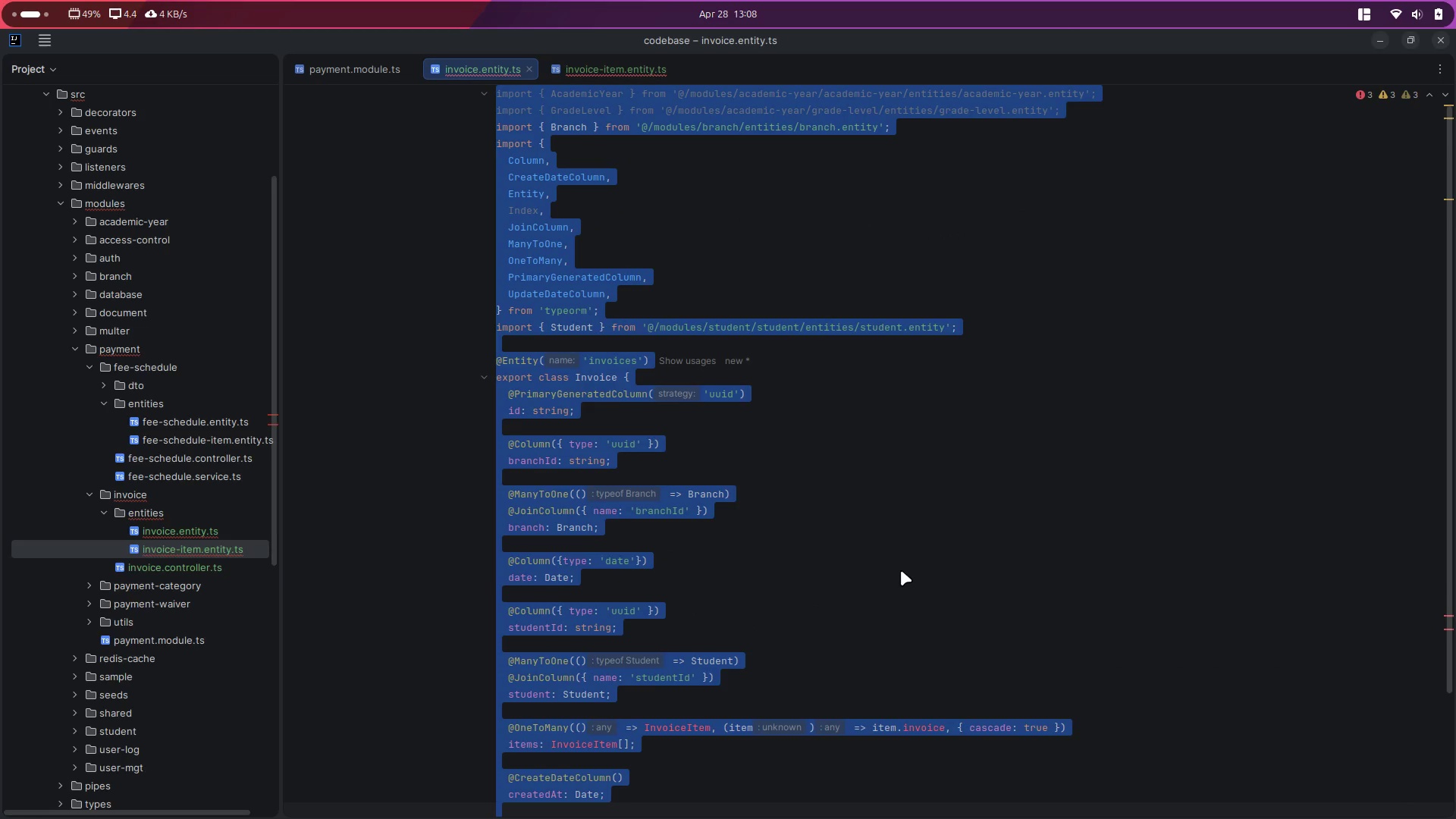 
left_click_drag(start_coordinate=[788, 619], to_coordinate=[793, 615])
 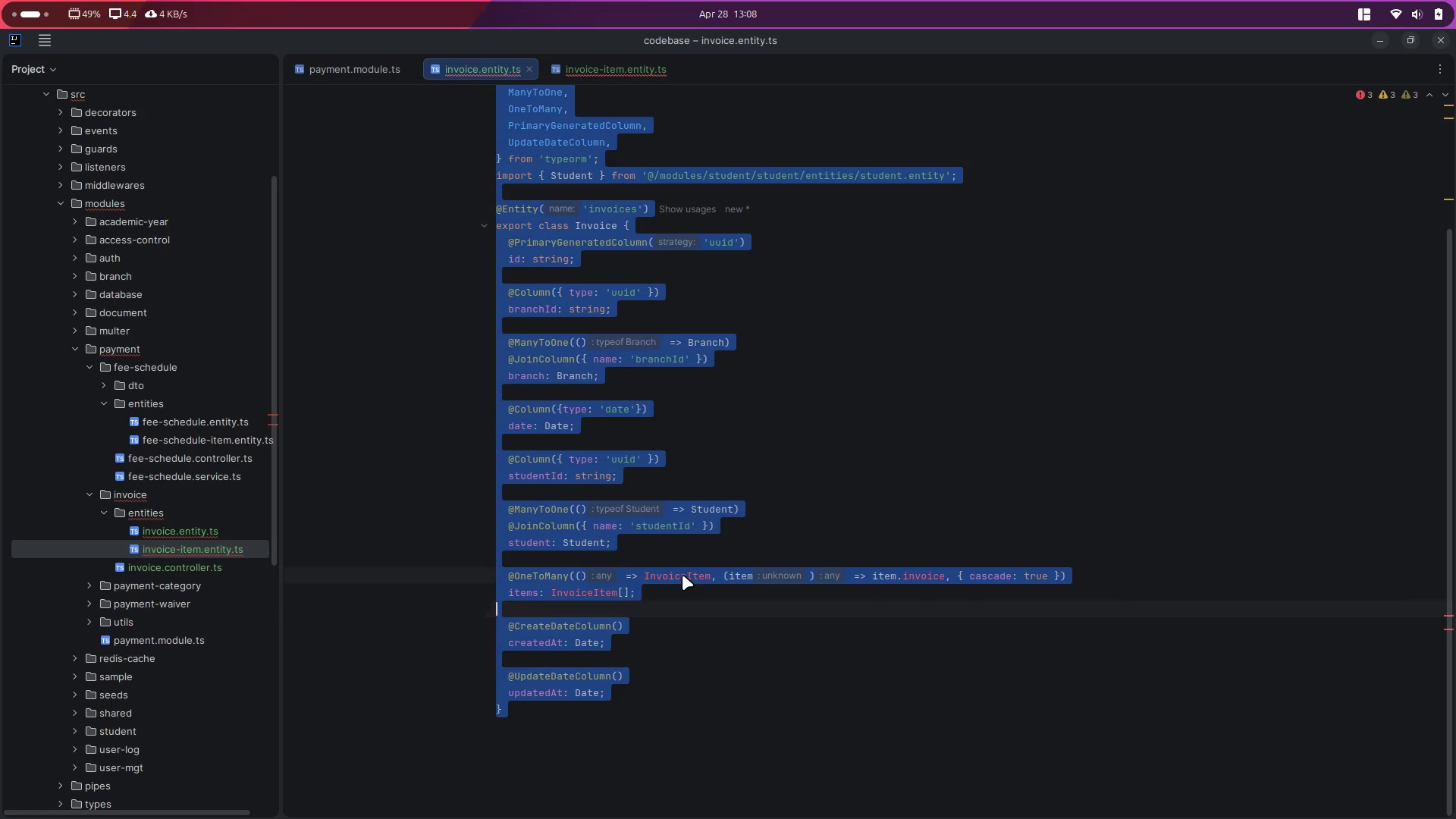 
scroll: coordinate [903, 582], scroll_direction: down, amount: 4.0
 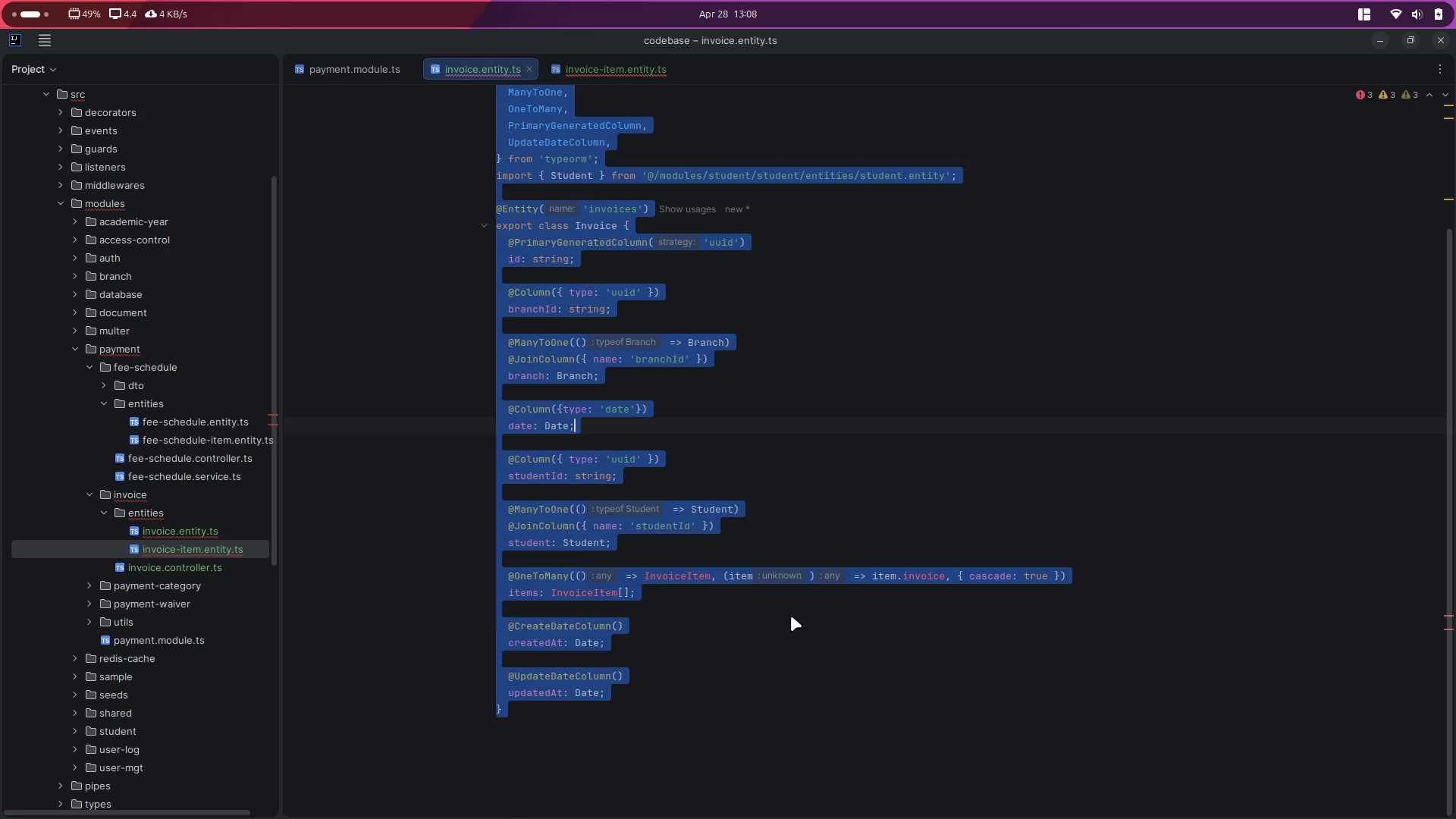 
double_click([682, 575])
 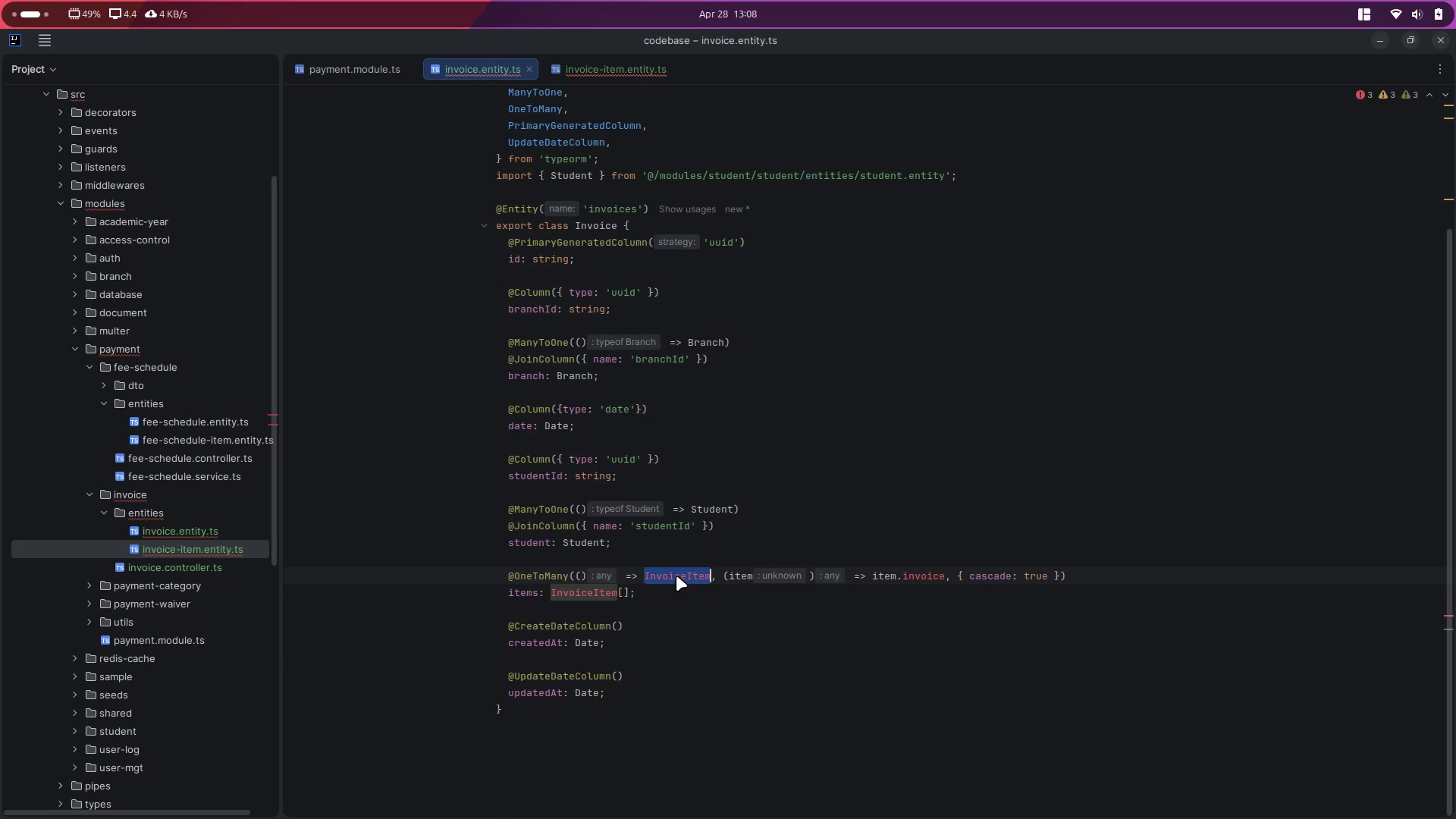 
double_click([676, 576])
 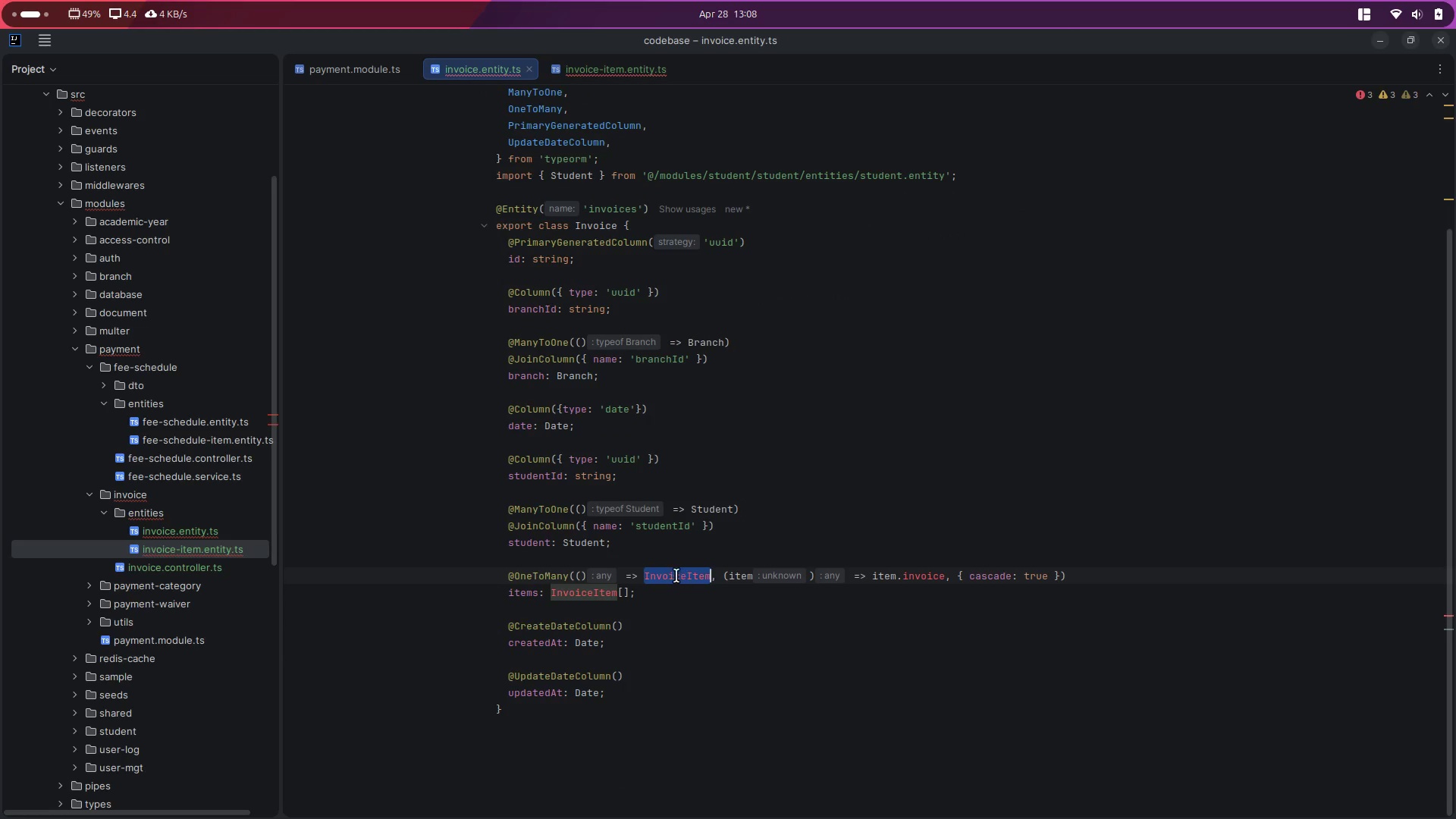 
triple_click([676, 576])
 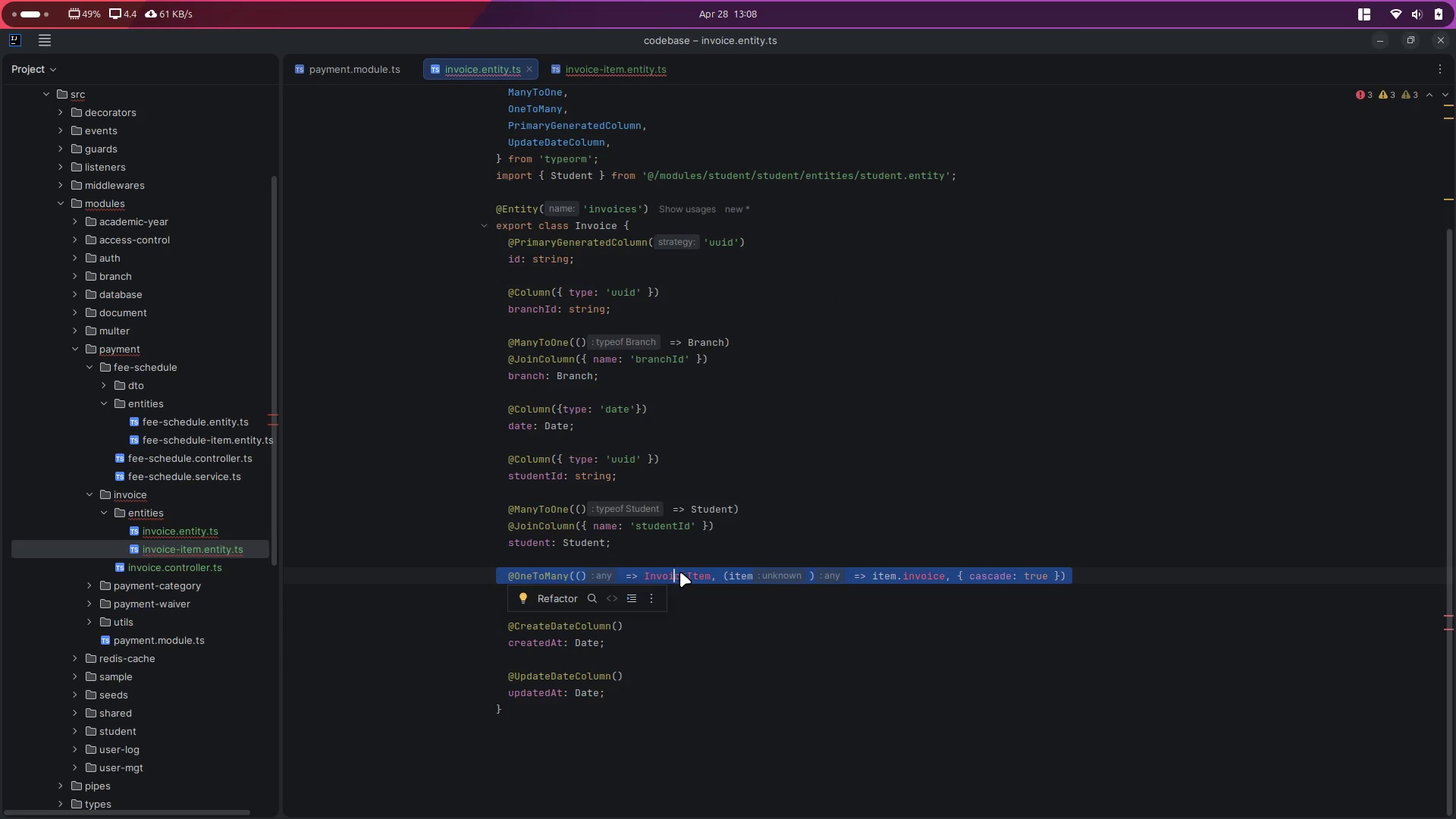 
double_click([680, 572])
 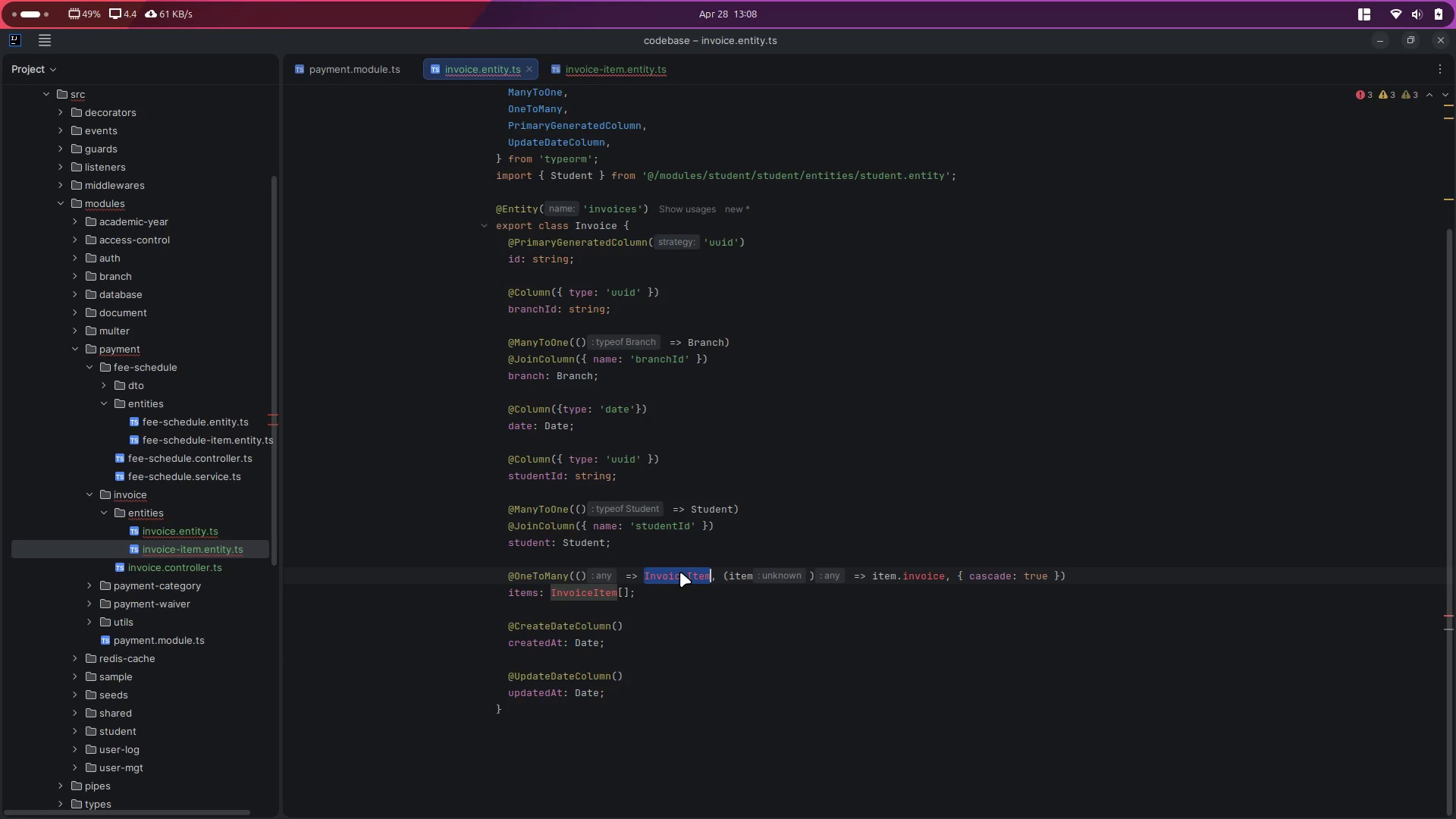 
key(ArrowRight)
 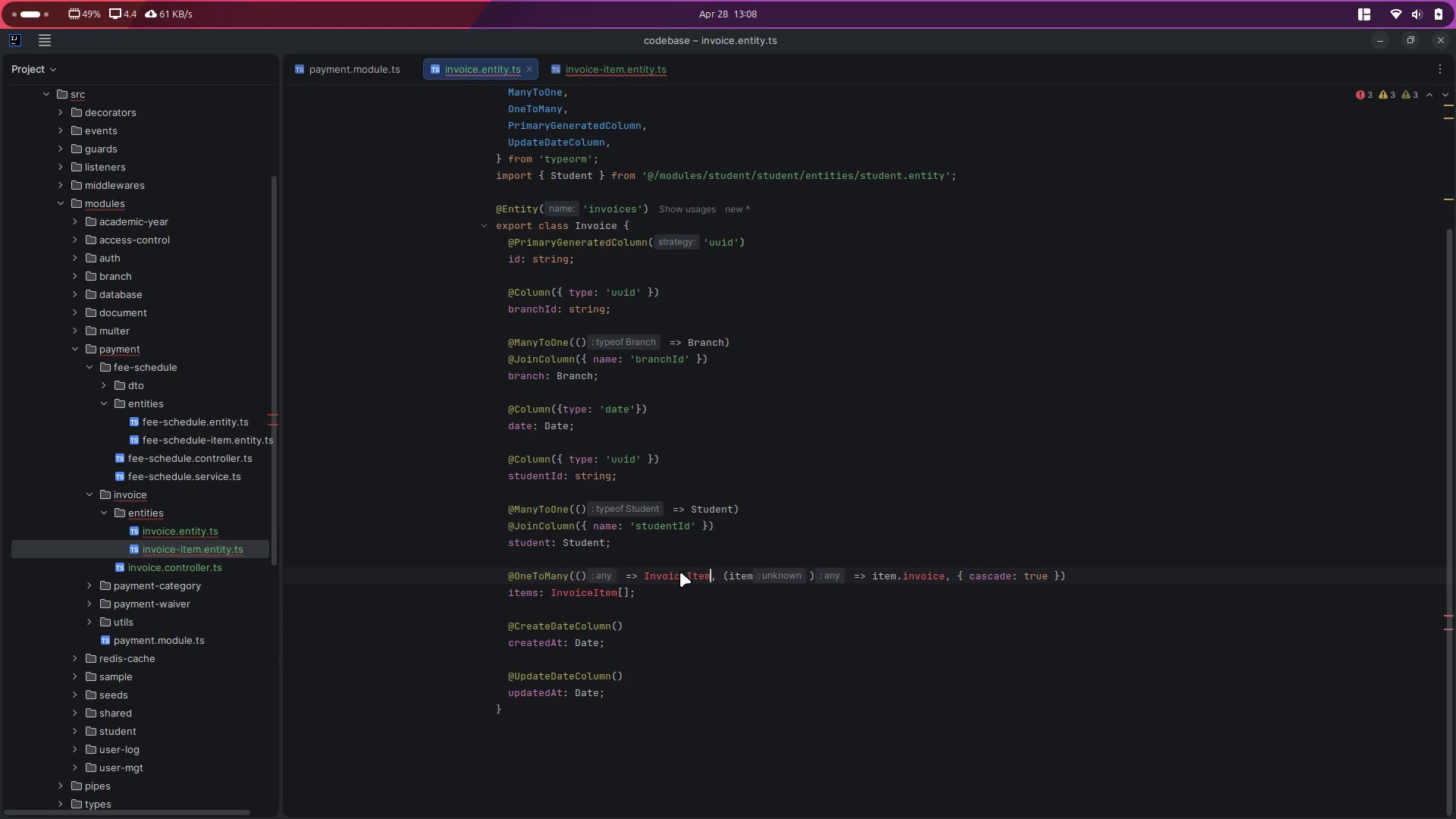 
key(Backspace)
 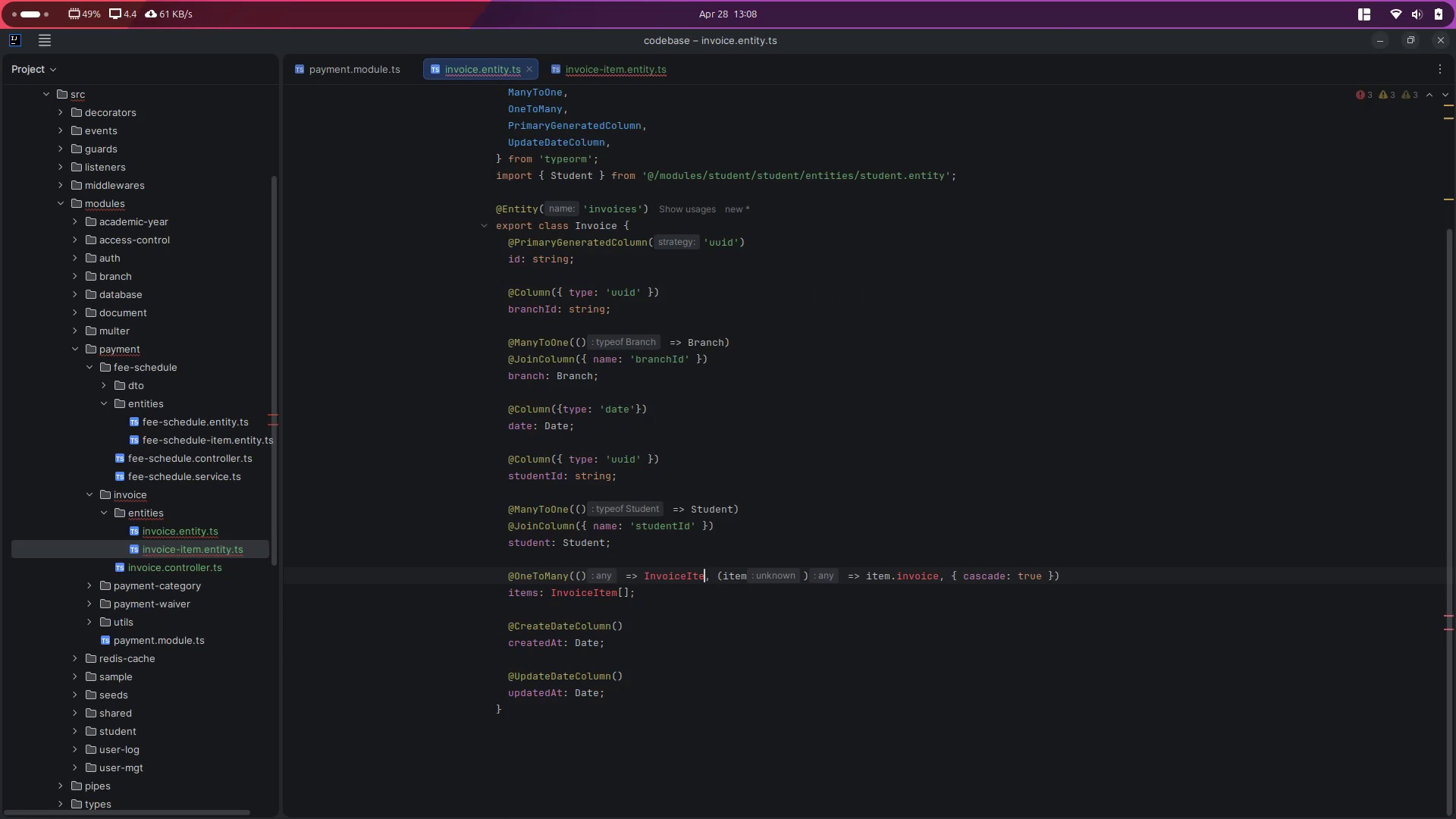 
key(M)
 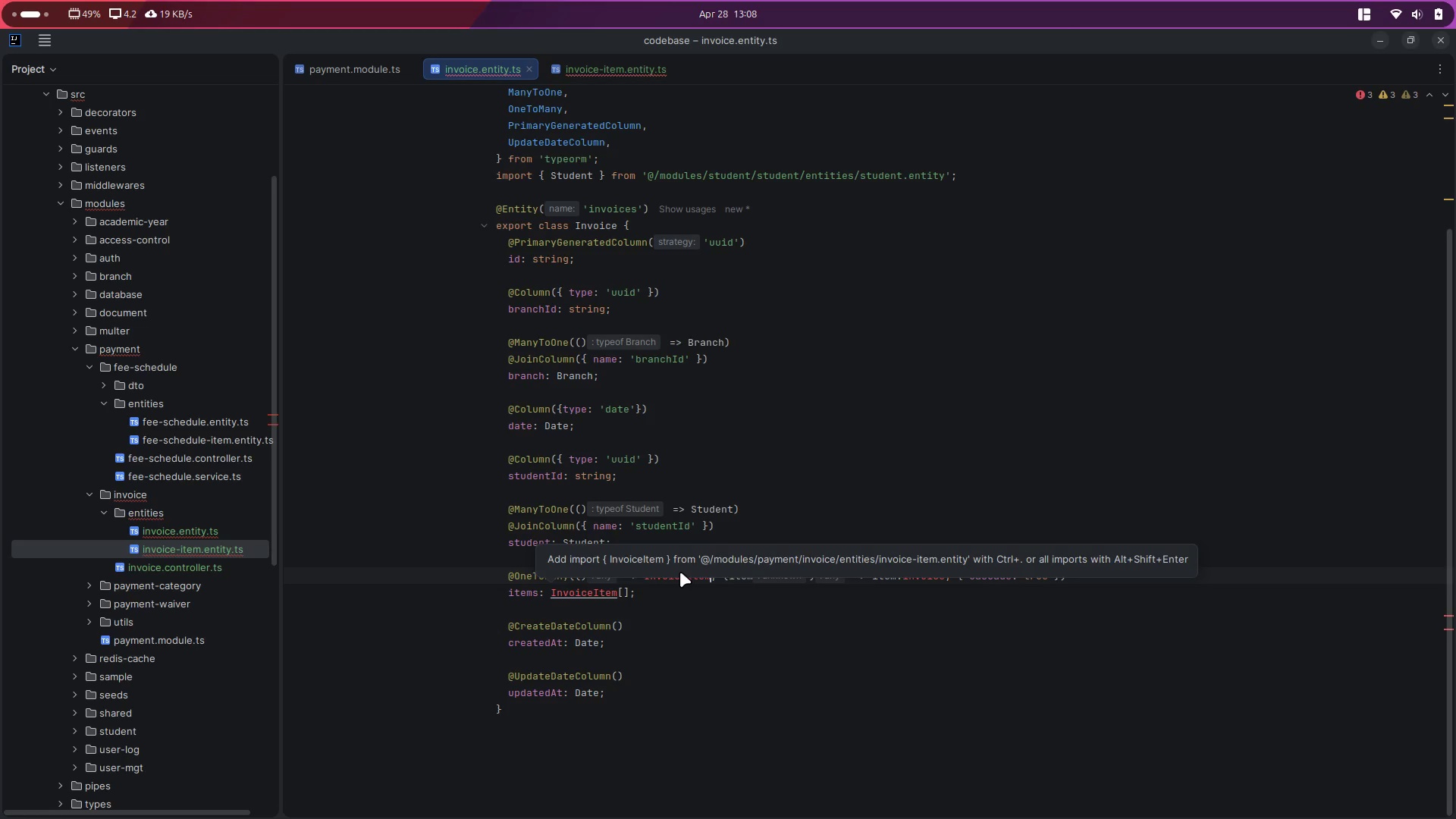 
wait(6.14)
 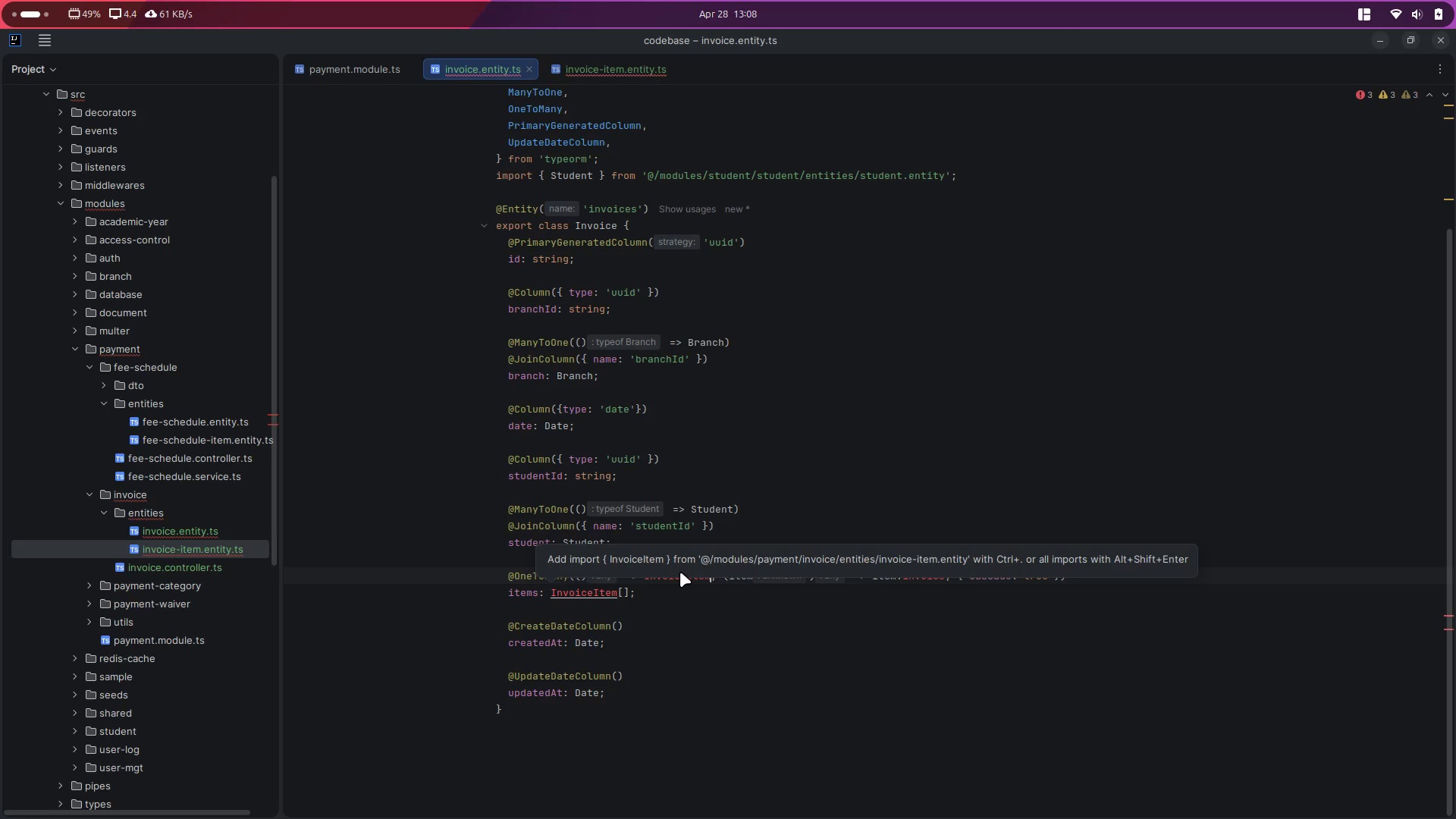 
left_click([619, 79])
 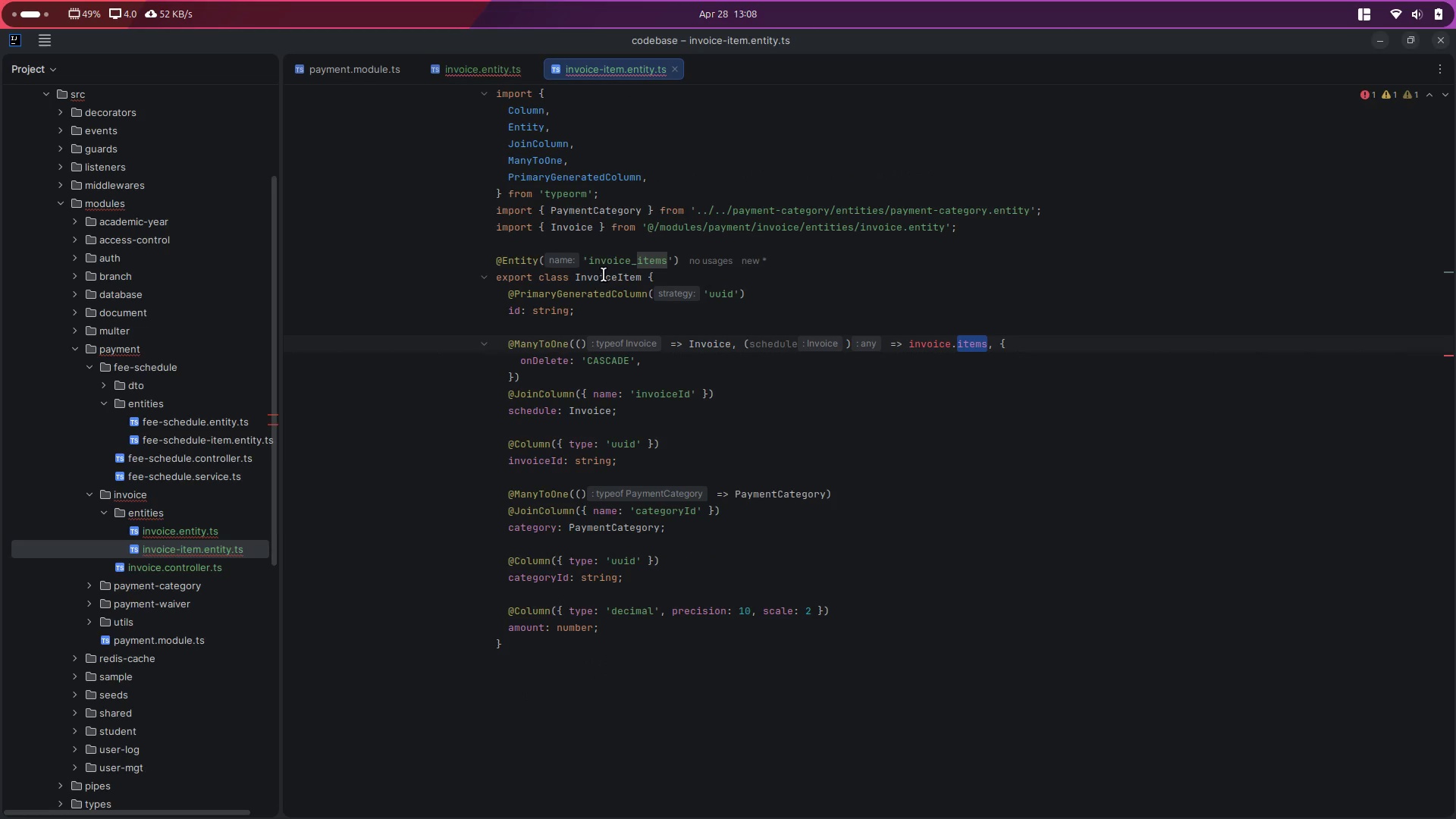 
double_click([596, 279])
 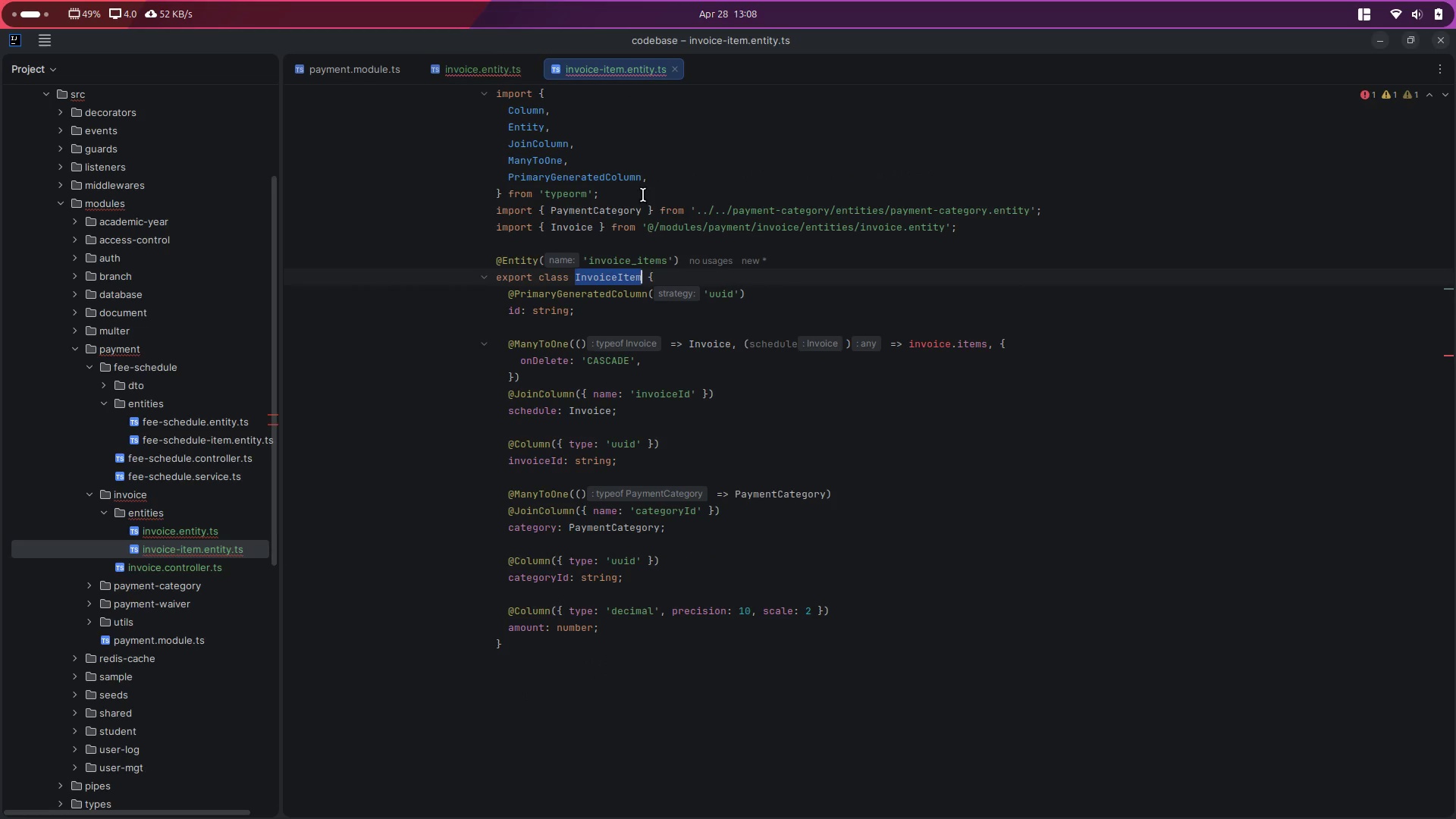 
key(Control+ControlLeft)
 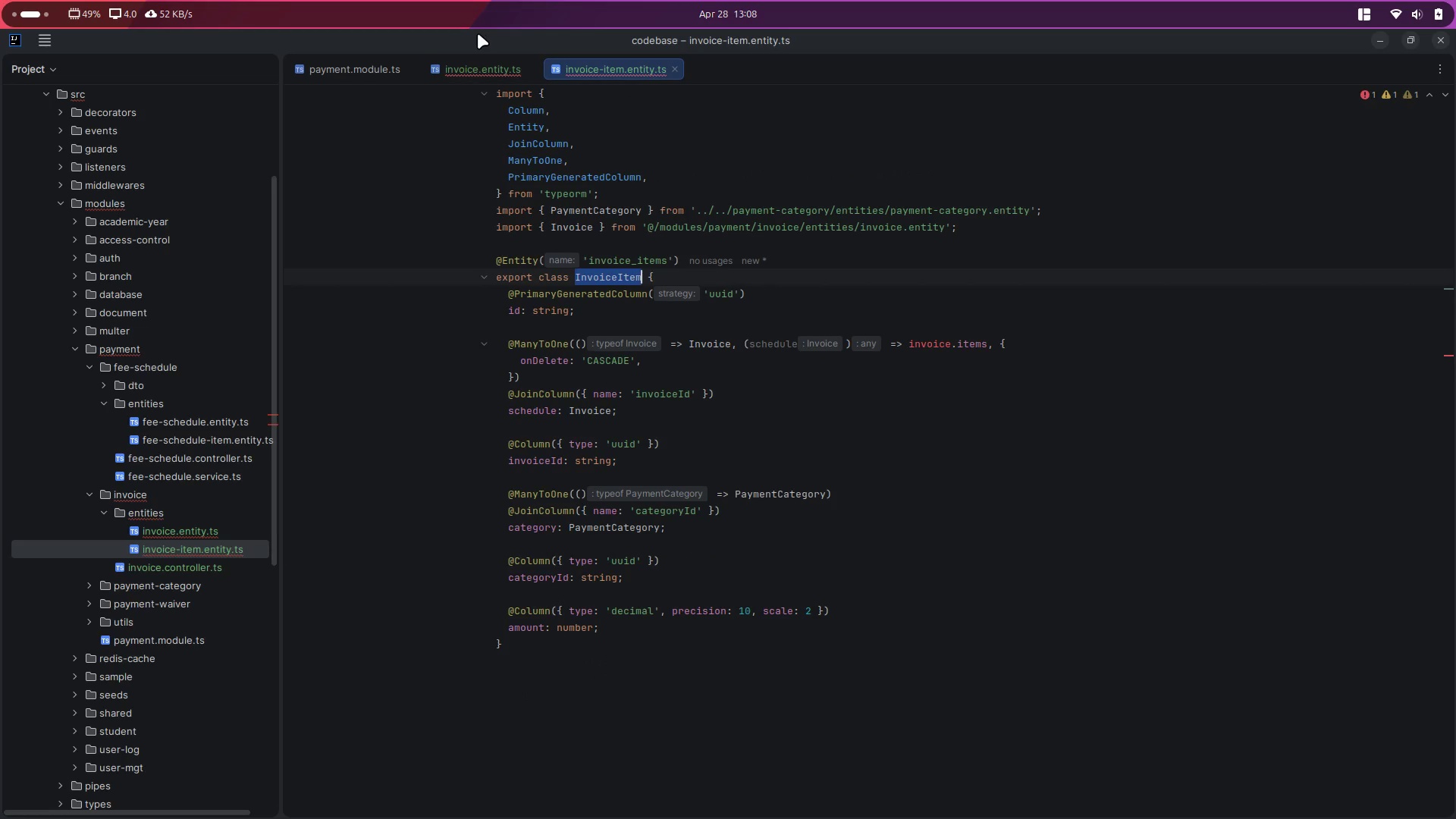 
key(Control+C)
 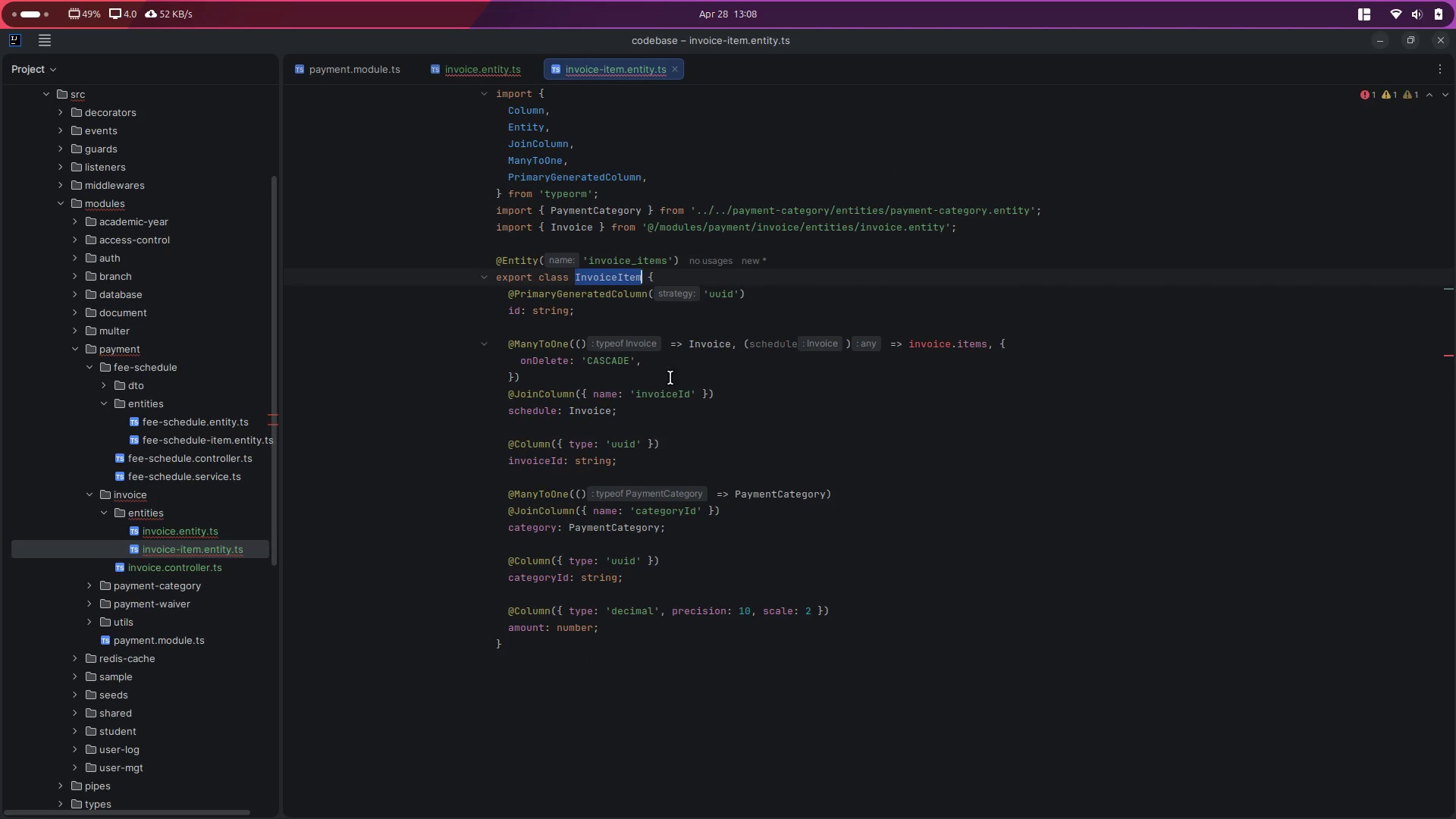 
scroll: coordinate [665, 387], scroll_direction: up, amount: 5.0
 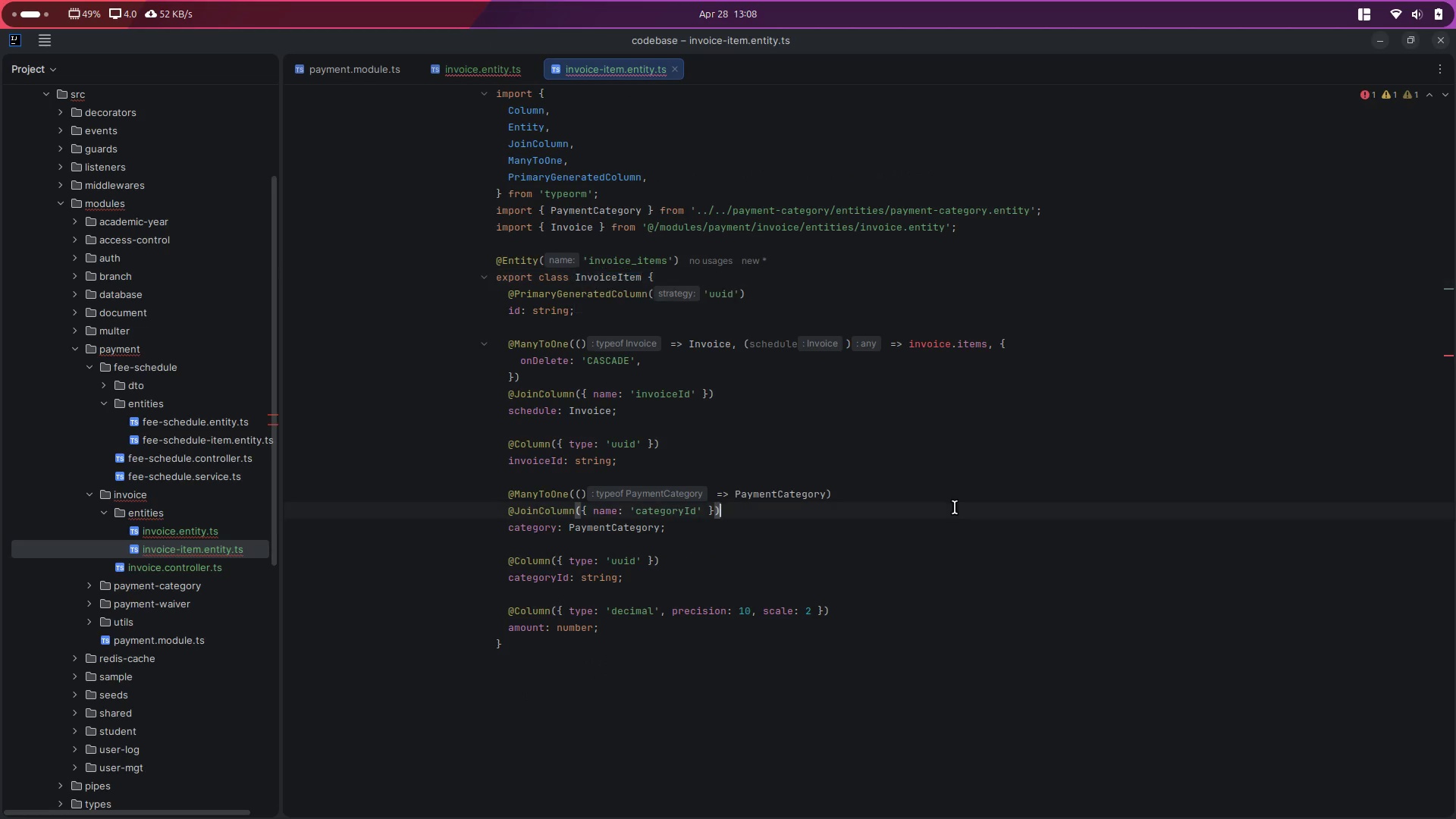 
key(Control+S)
 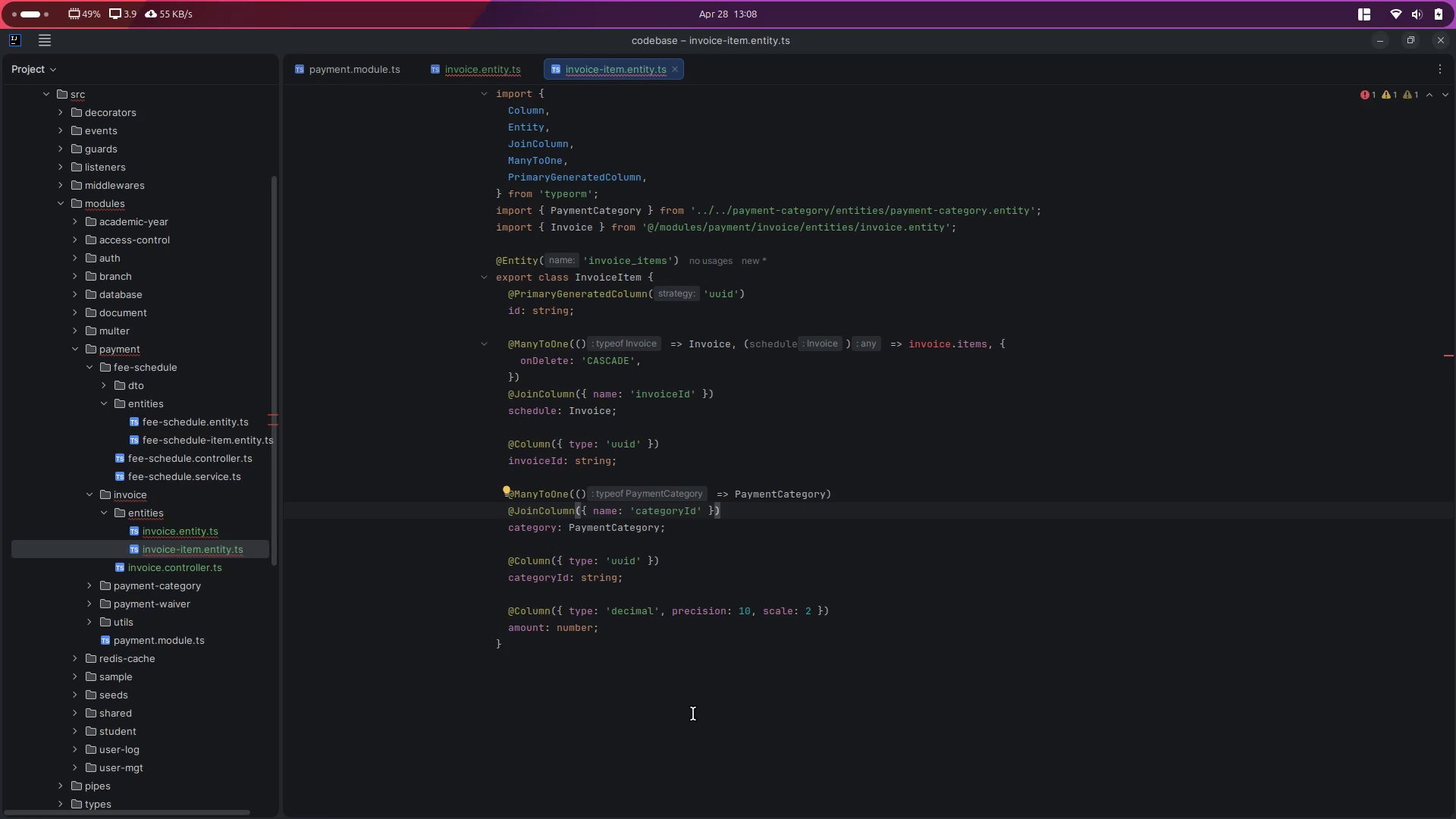 
wait(6.05)
 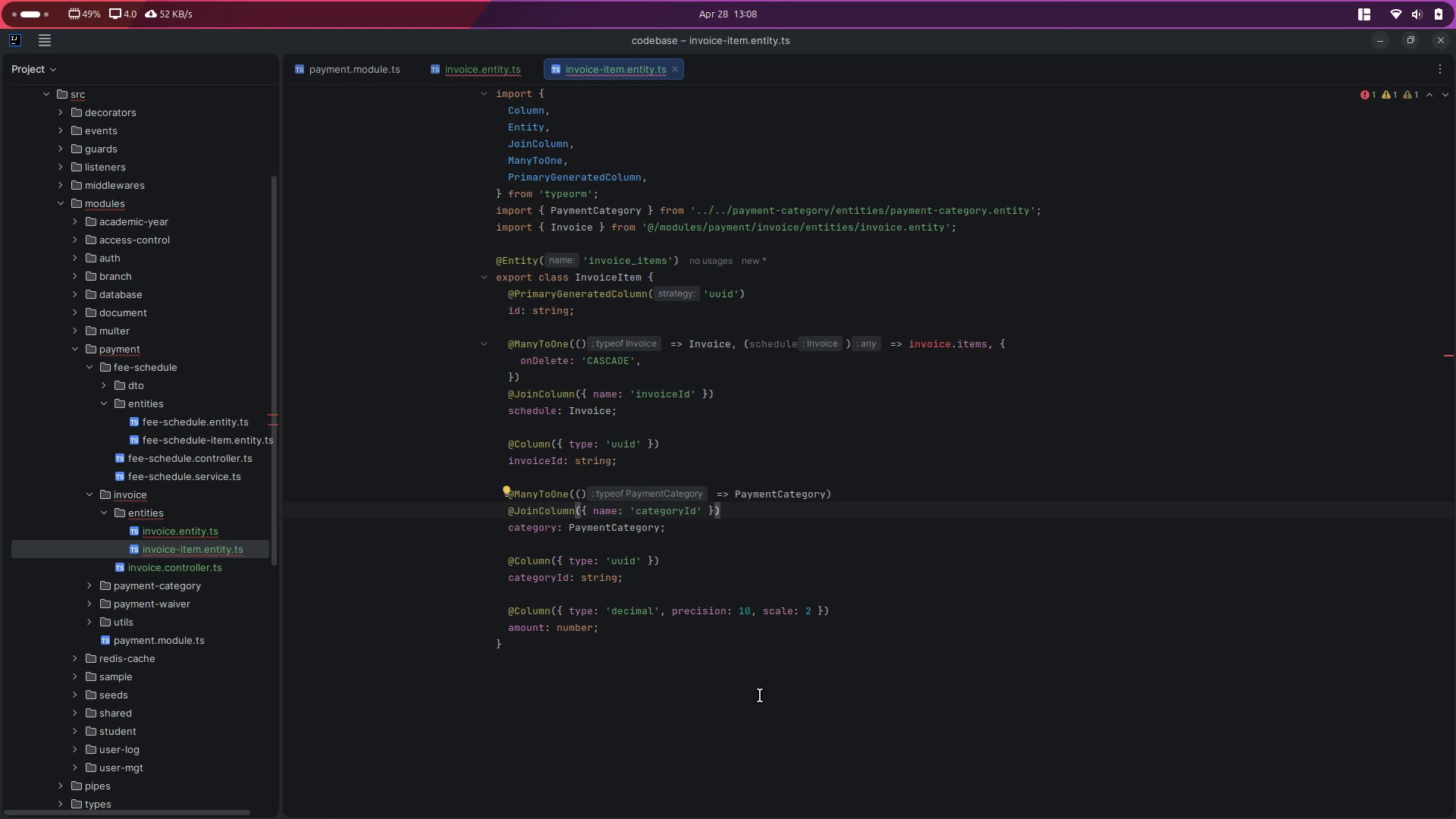 
double_click([918, 345])
 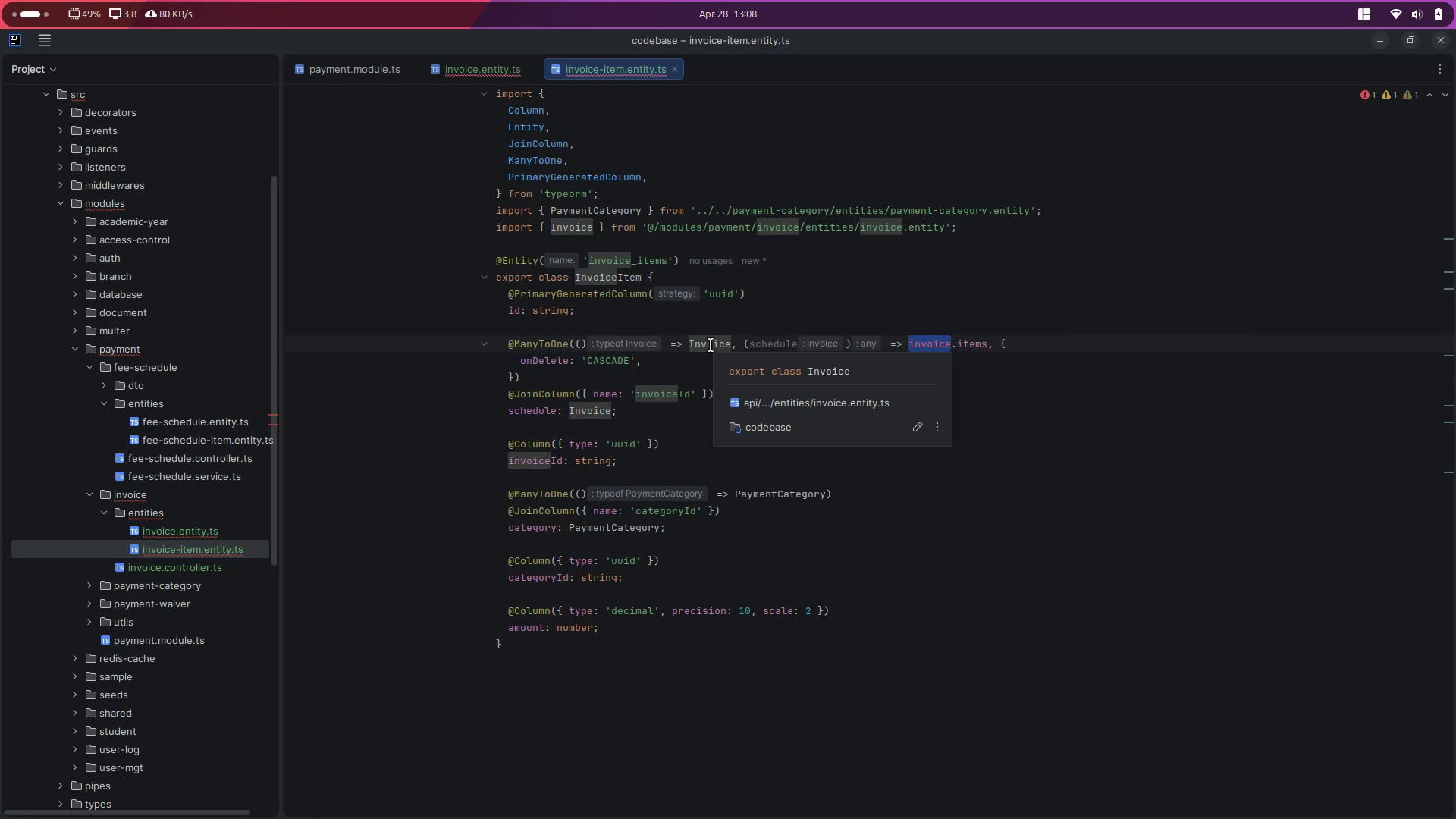 
double_click([711, 345])
 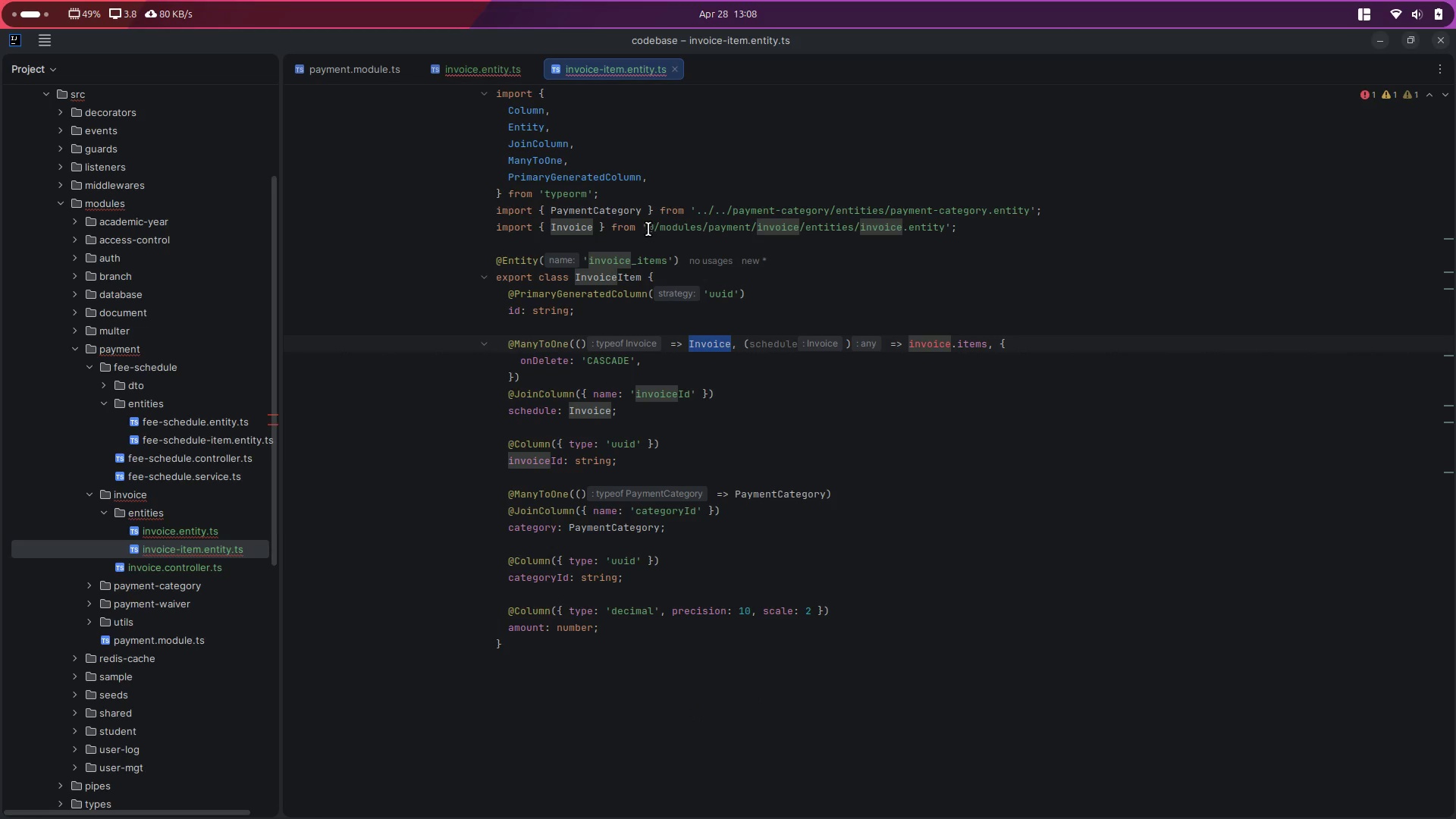 
left_click_drag(start_coordinate=[646, 229], to_coordinate=[859, 225])
 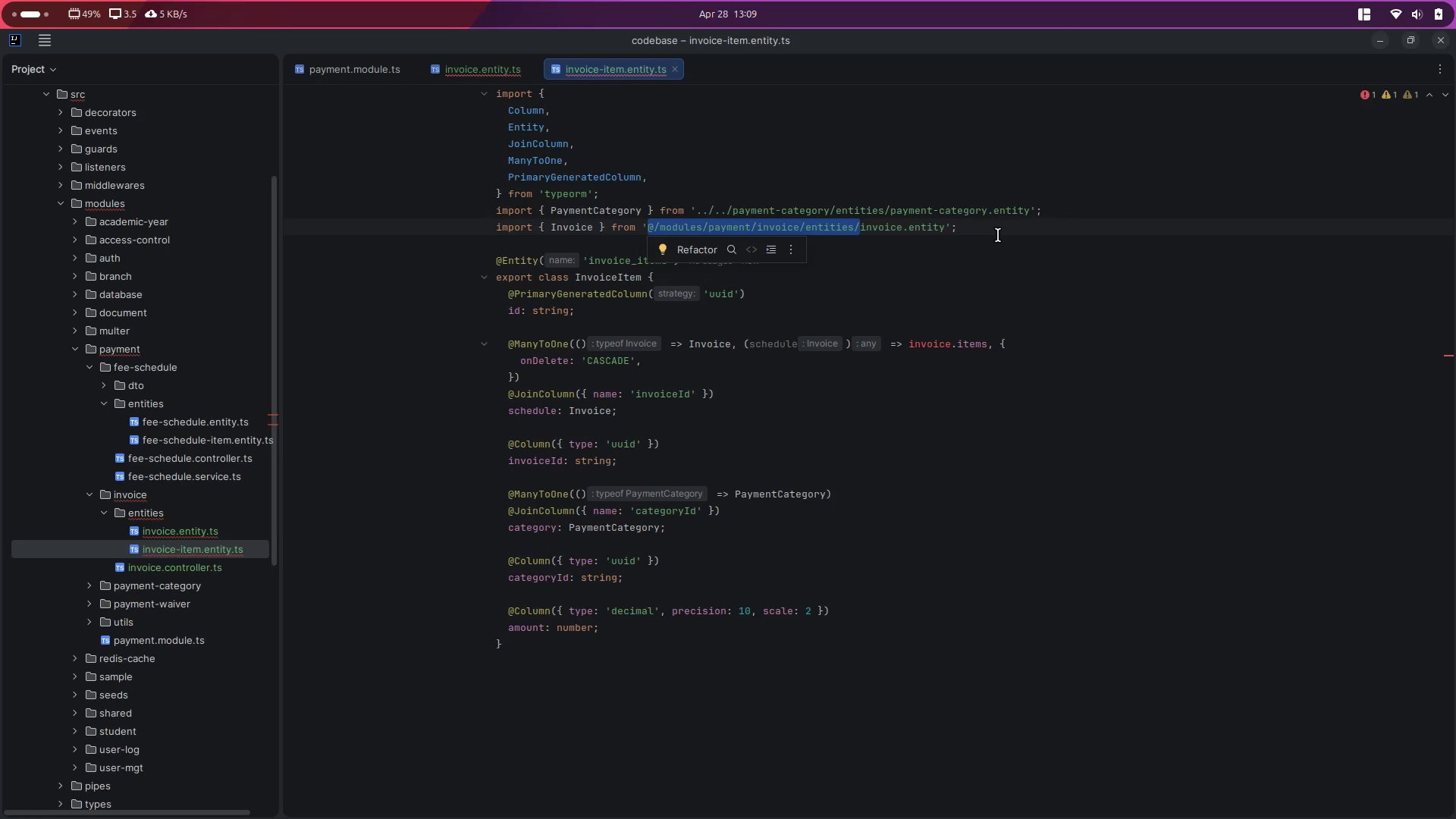 
key(Period)
 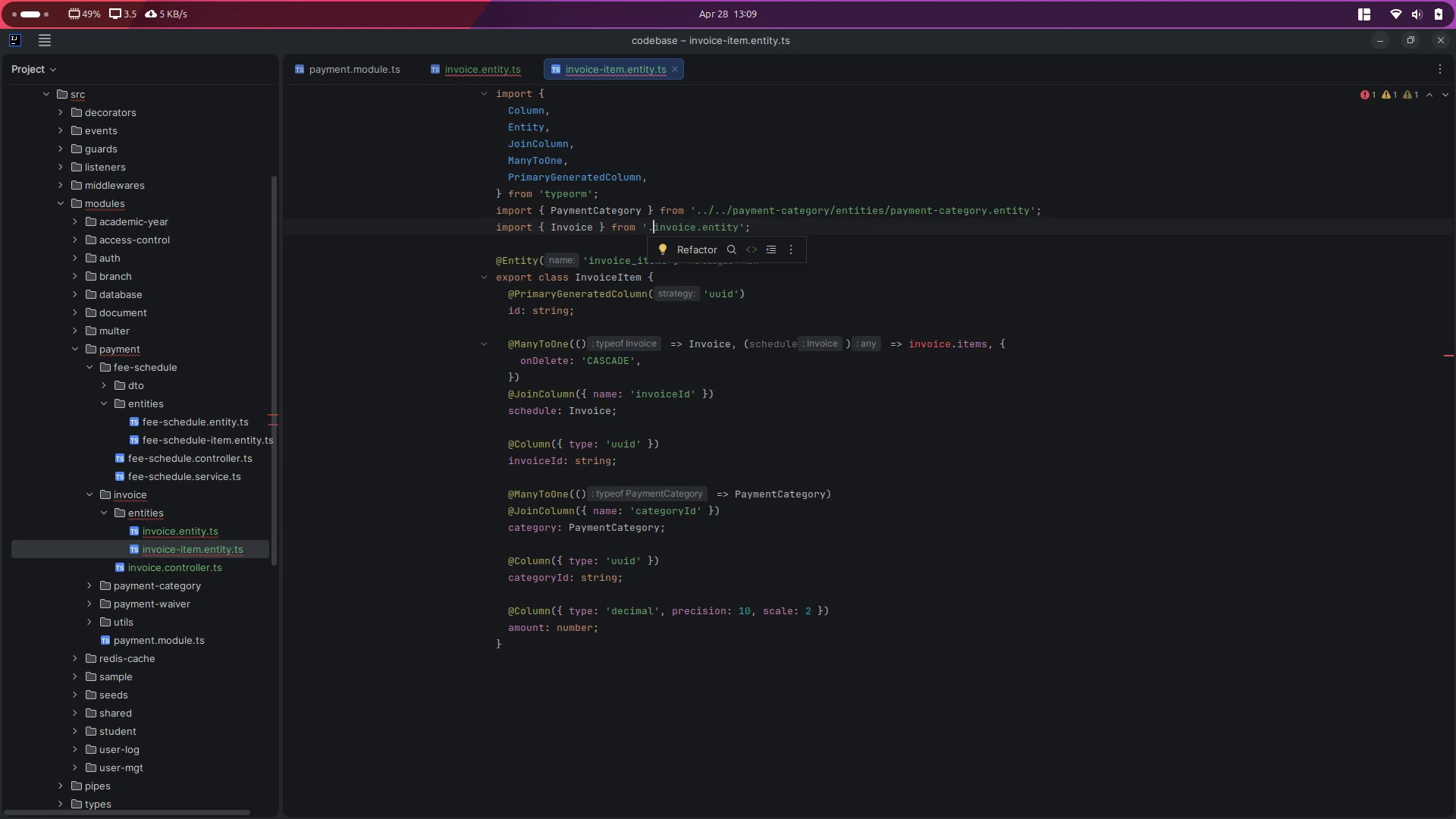 
key(Slash)
 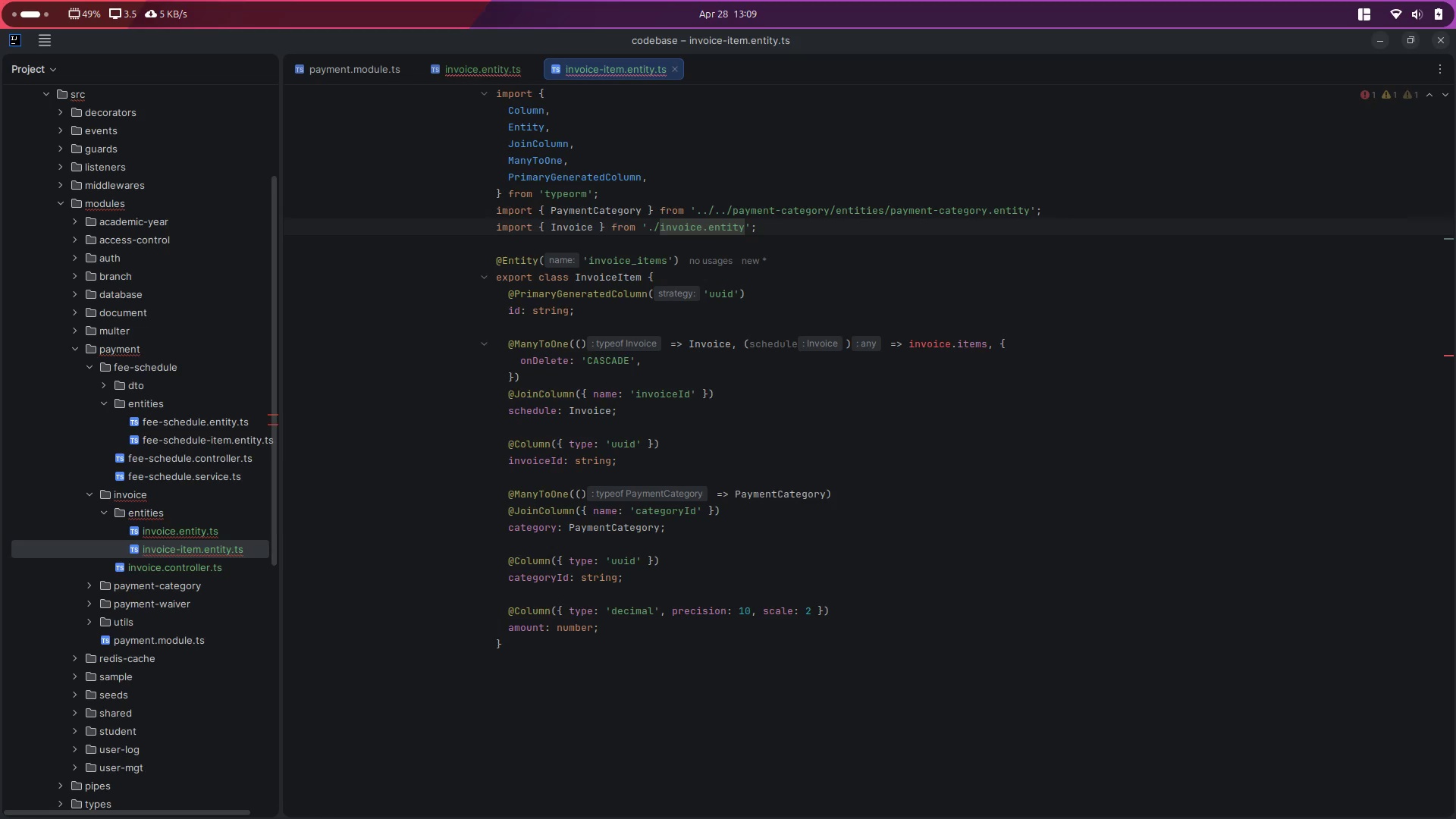 
left_click([947, 279])
 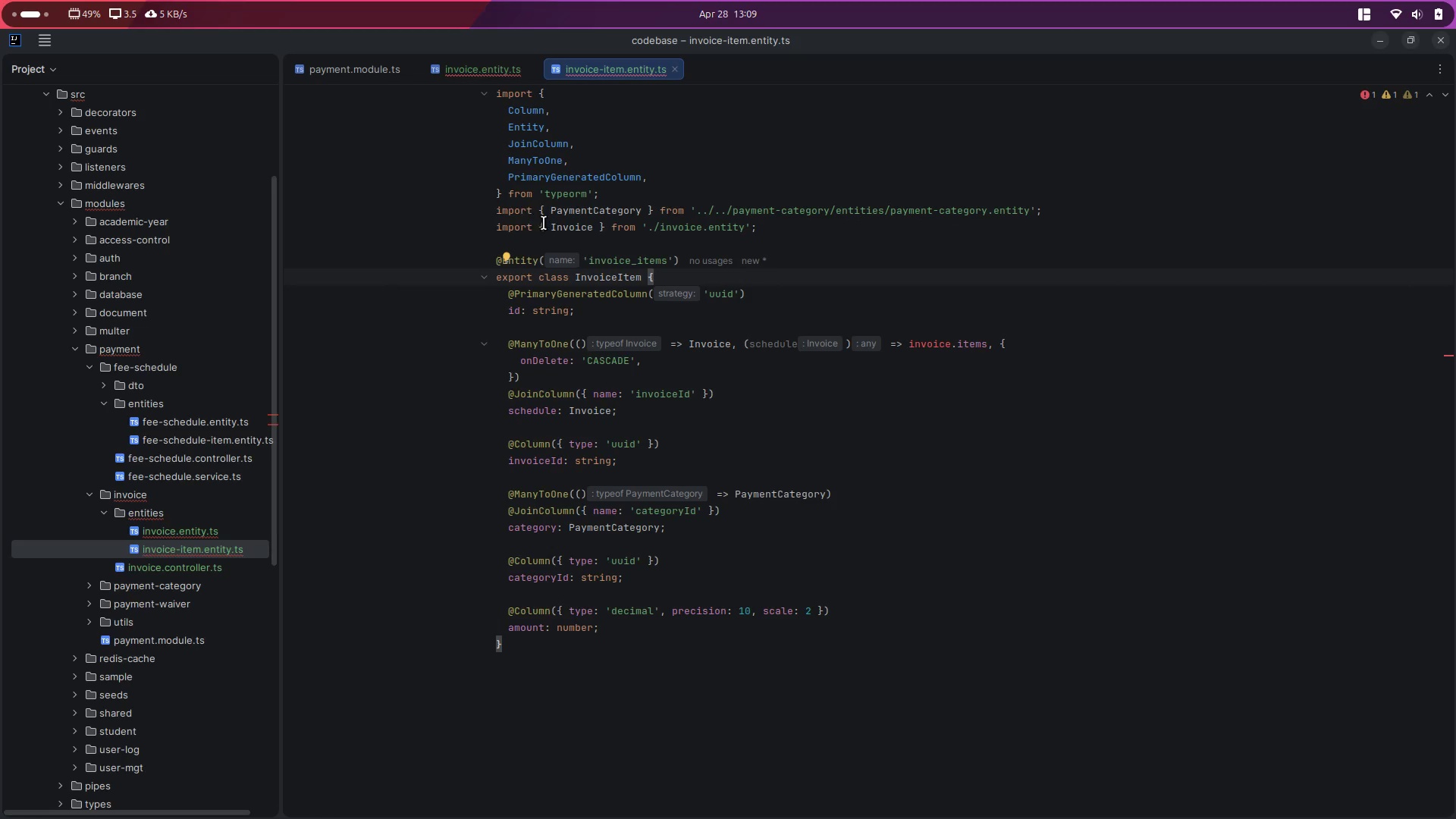 
double_click([557, 228])
 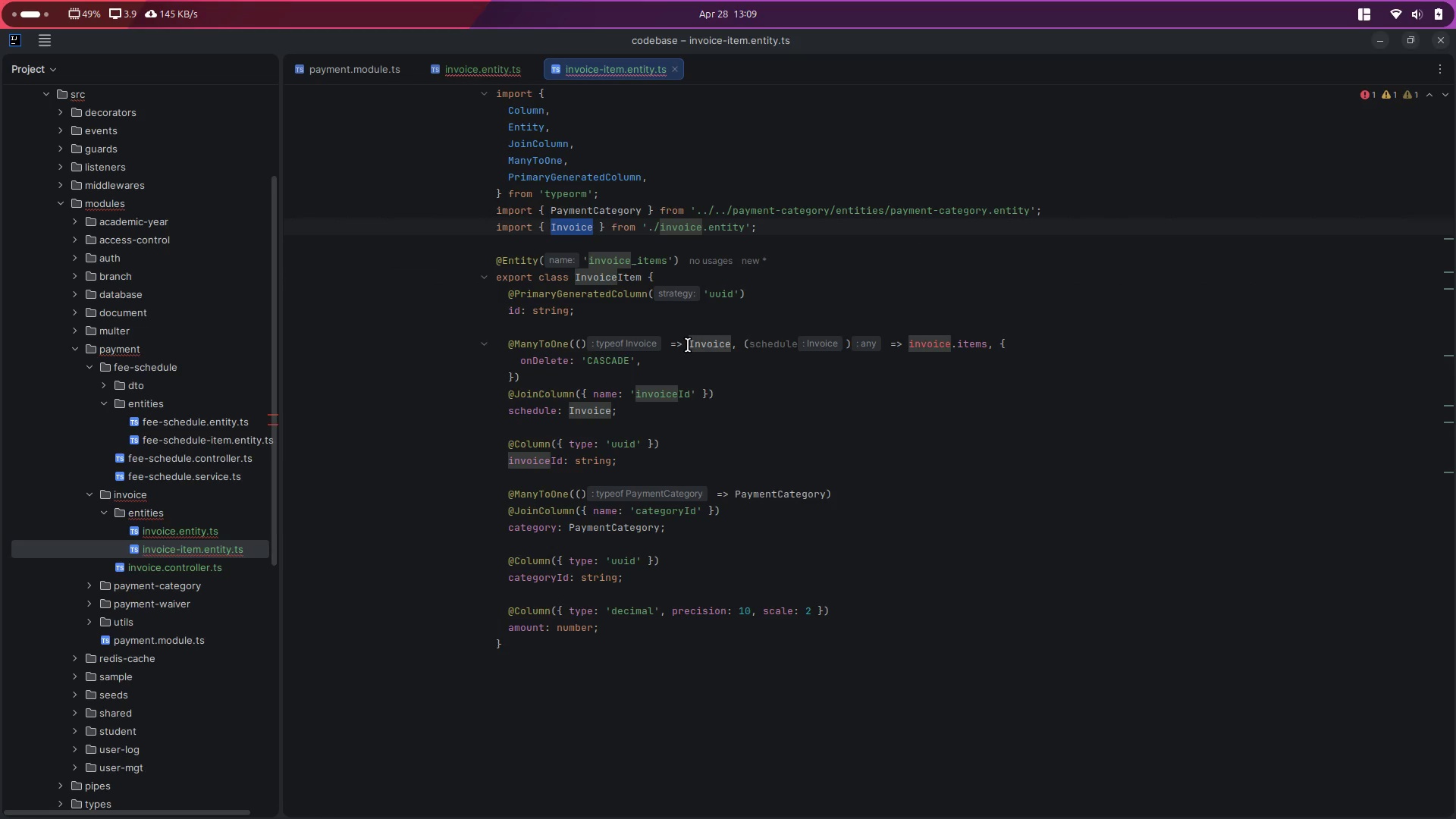 
left_click([826, 375])
 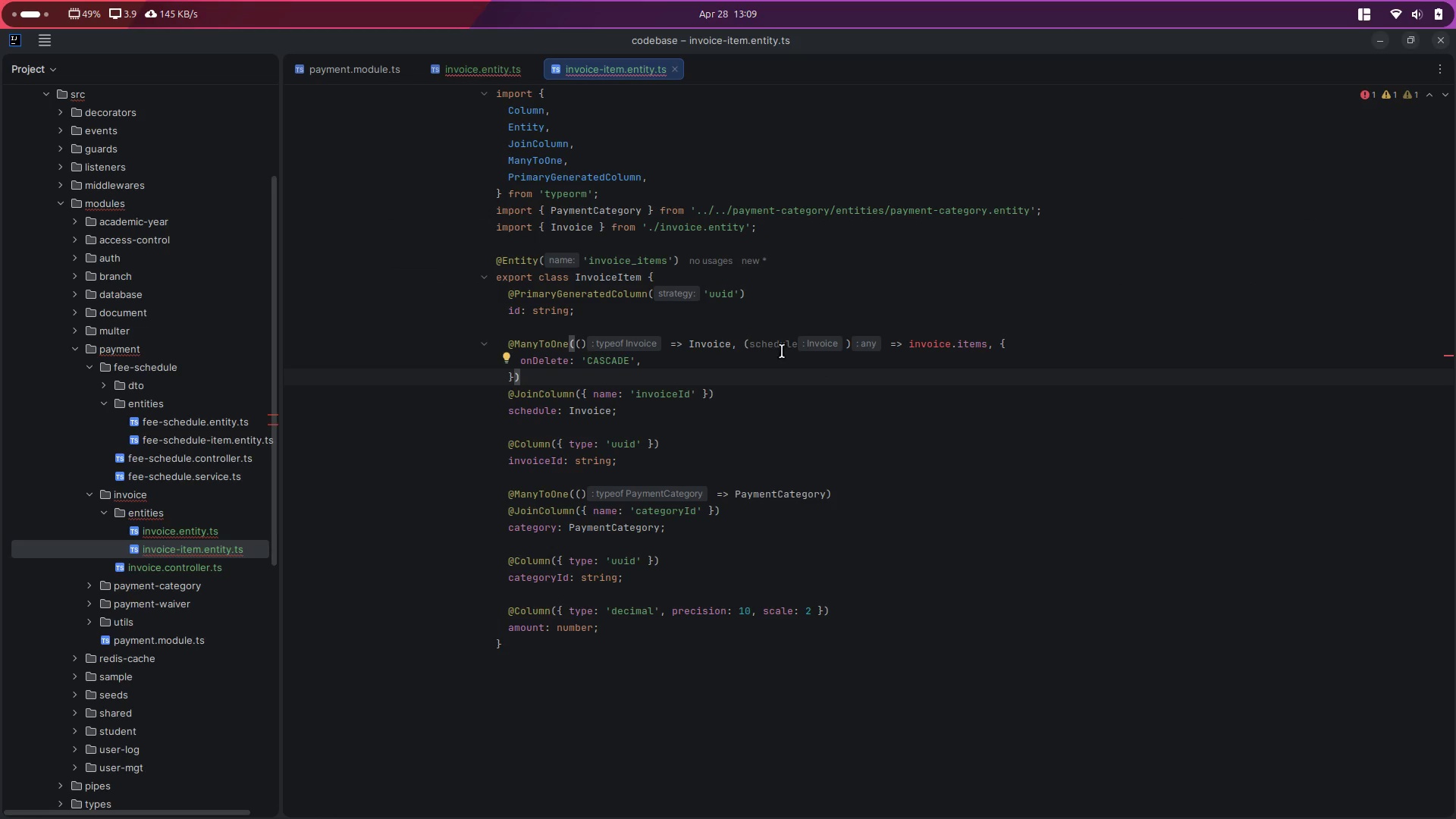 
double_click([772, 346])
 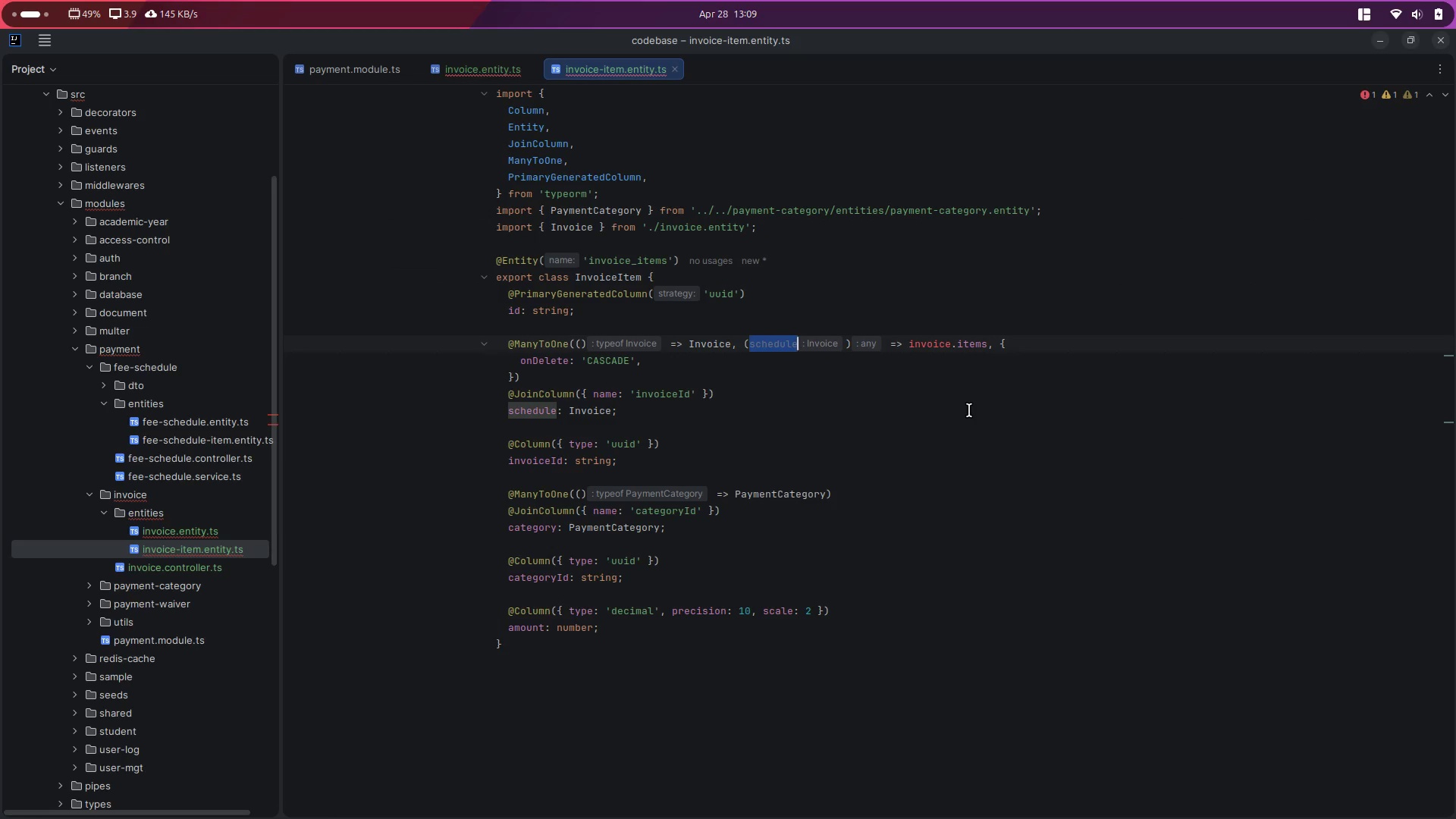 
type(inoic)
key(Backspace)
key(Backspace)
key(Backspace)
type(voice)
key(Escape)
 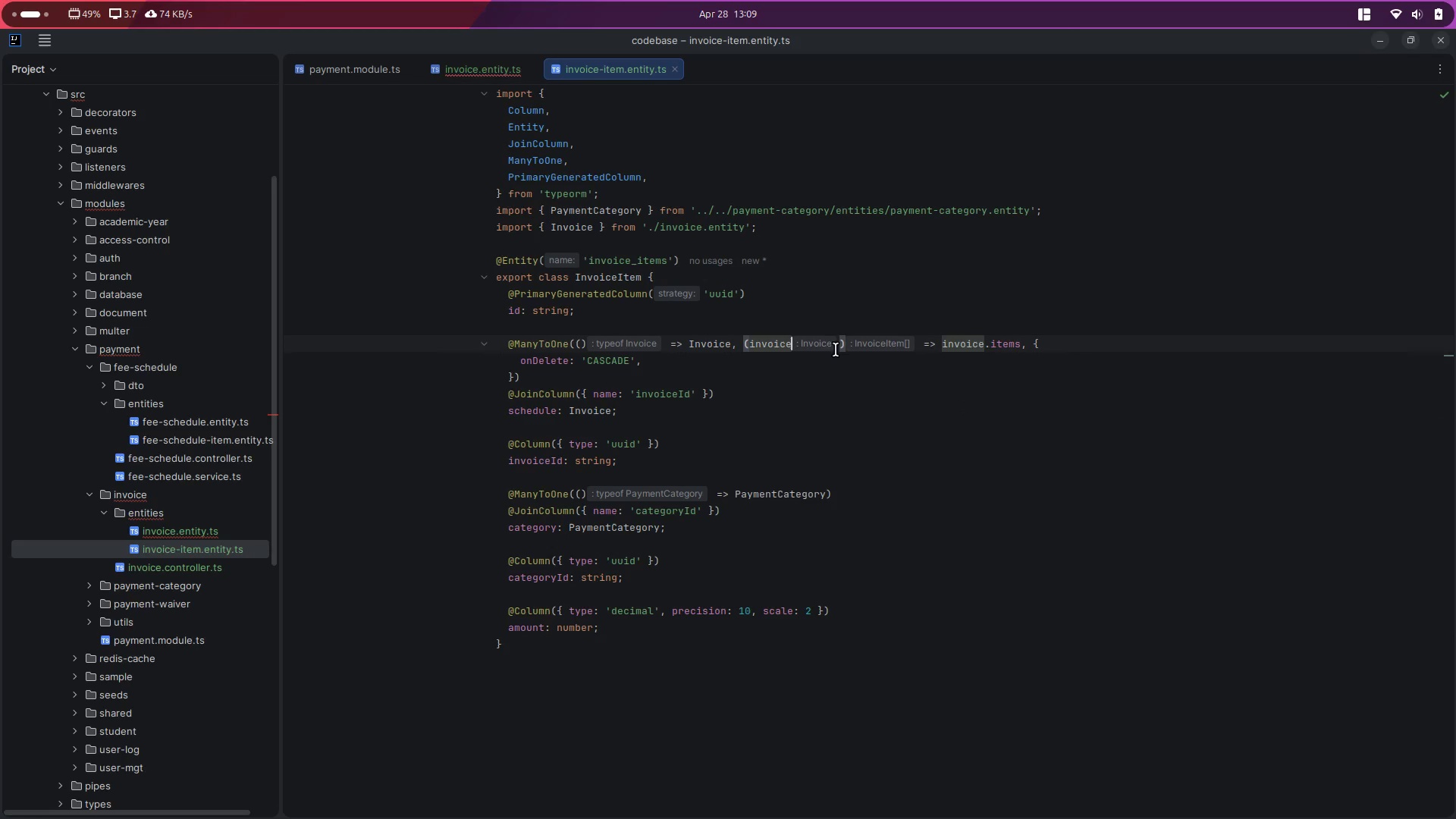 
left_click_drag(start_coordinate=[866, 392], to_coordinate=[866, 399])
 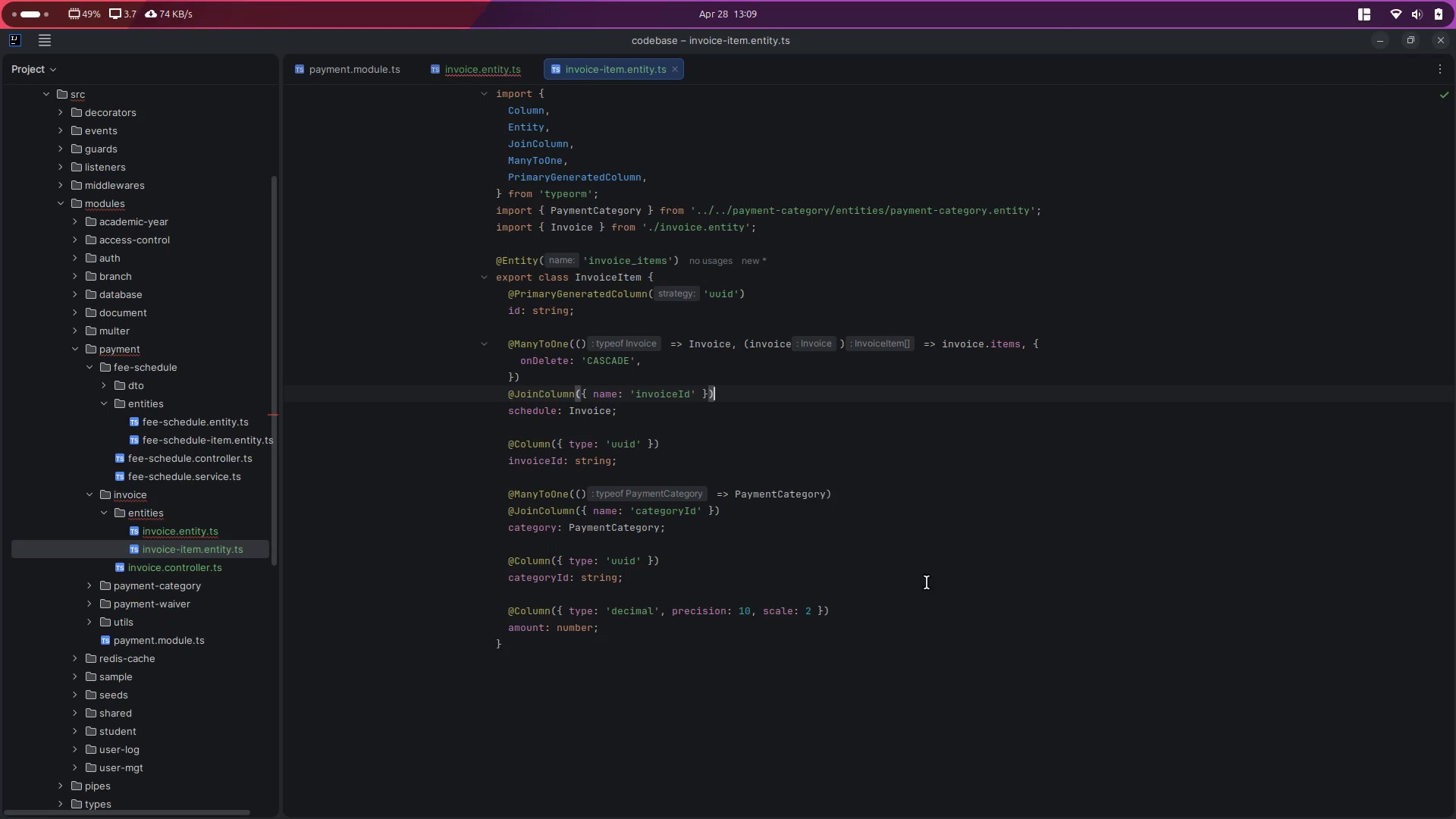 
key(Control+ControlLeft)
 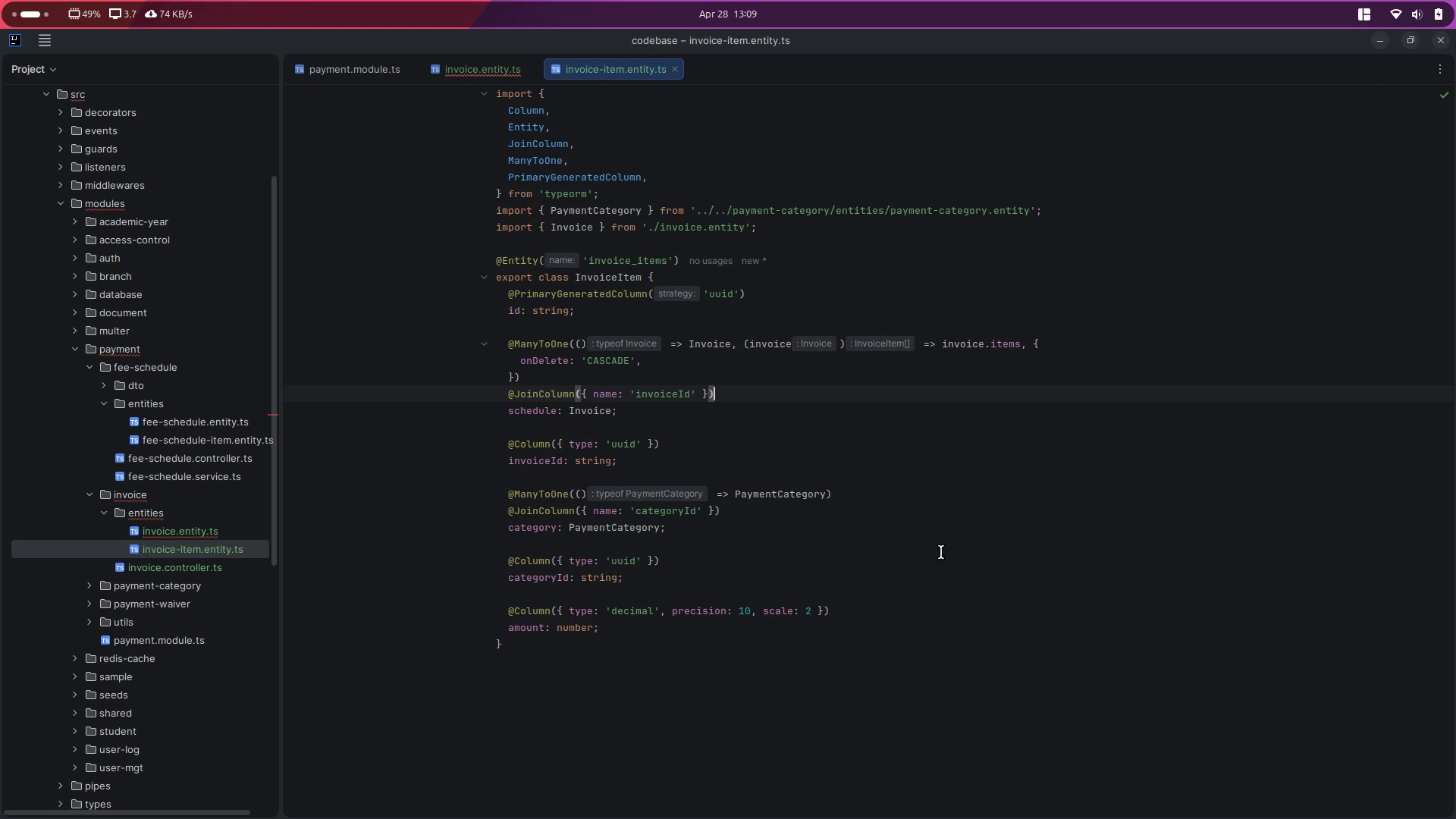 
key(Control+S)
 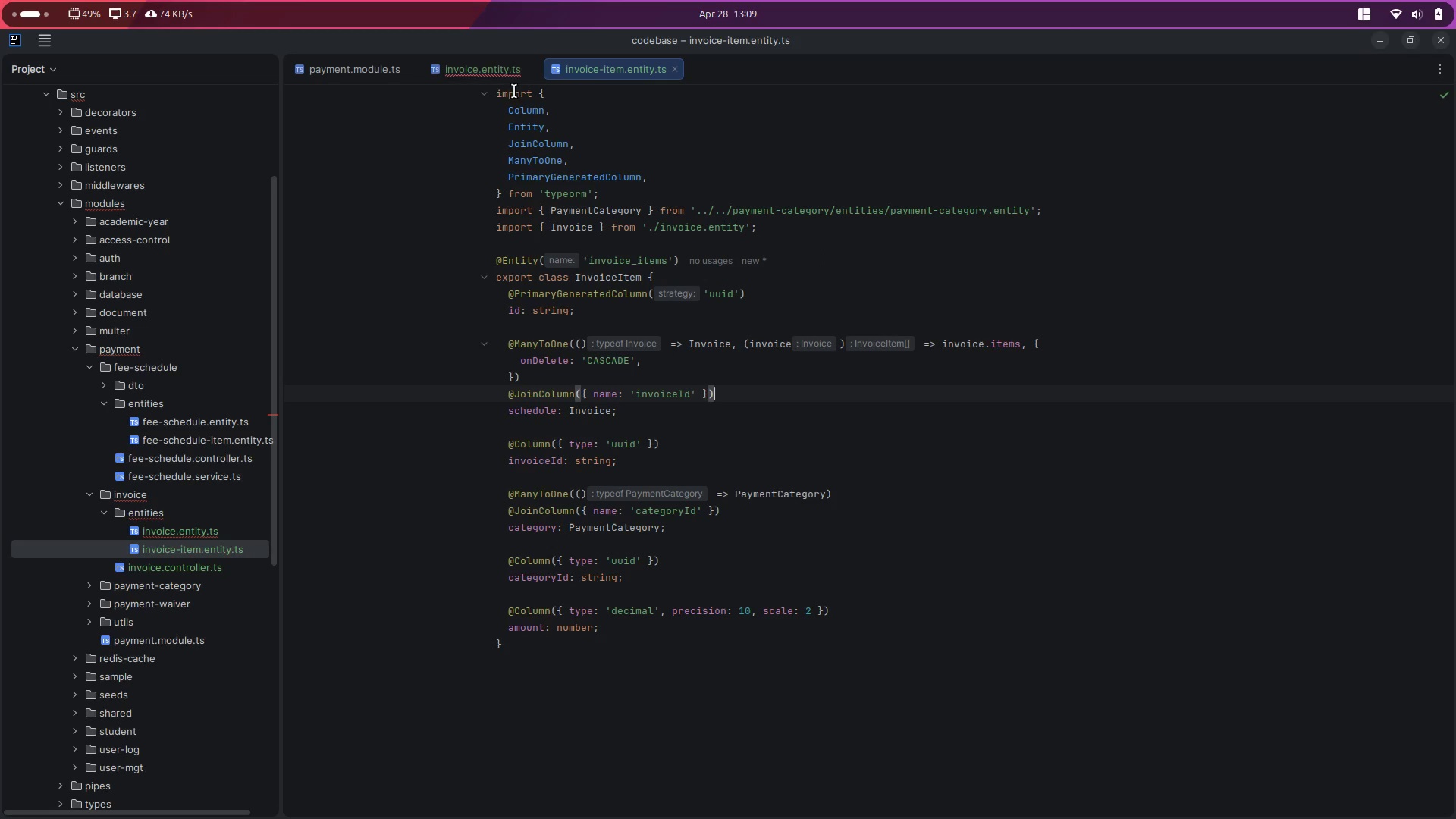 
left_click([494, 74])
 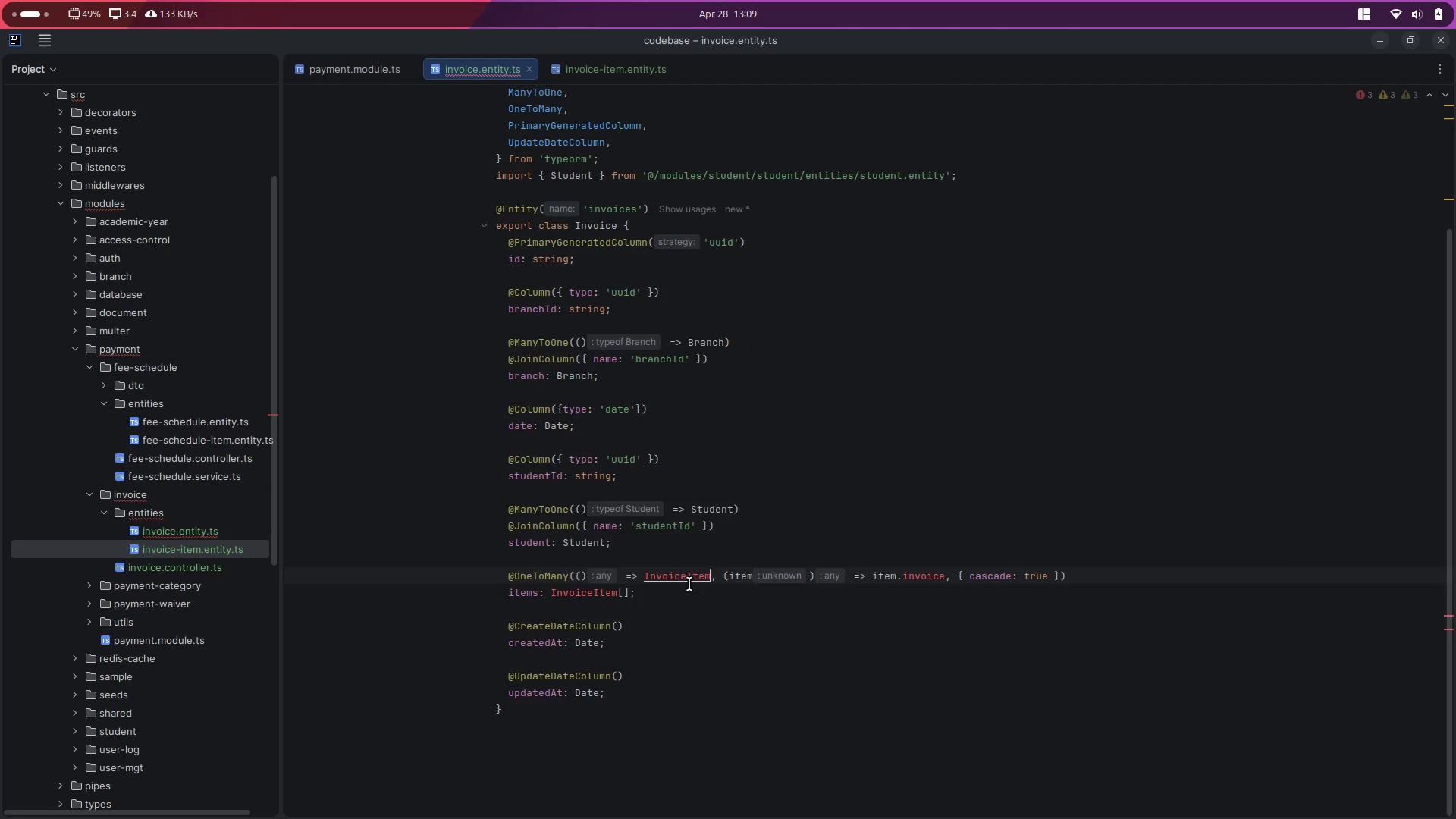 
double_click([682, 578])
 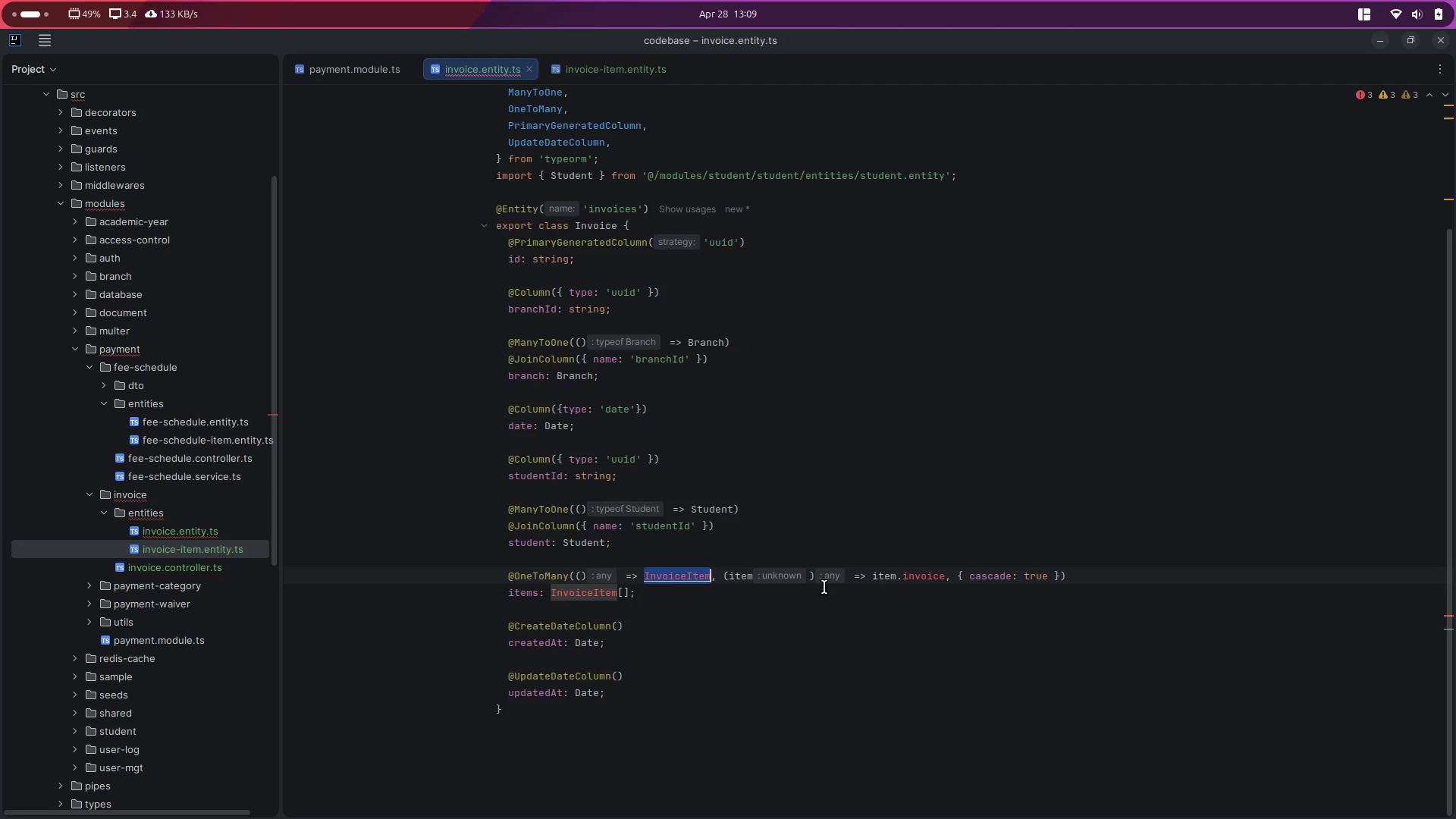 
key(ArrowRight)
 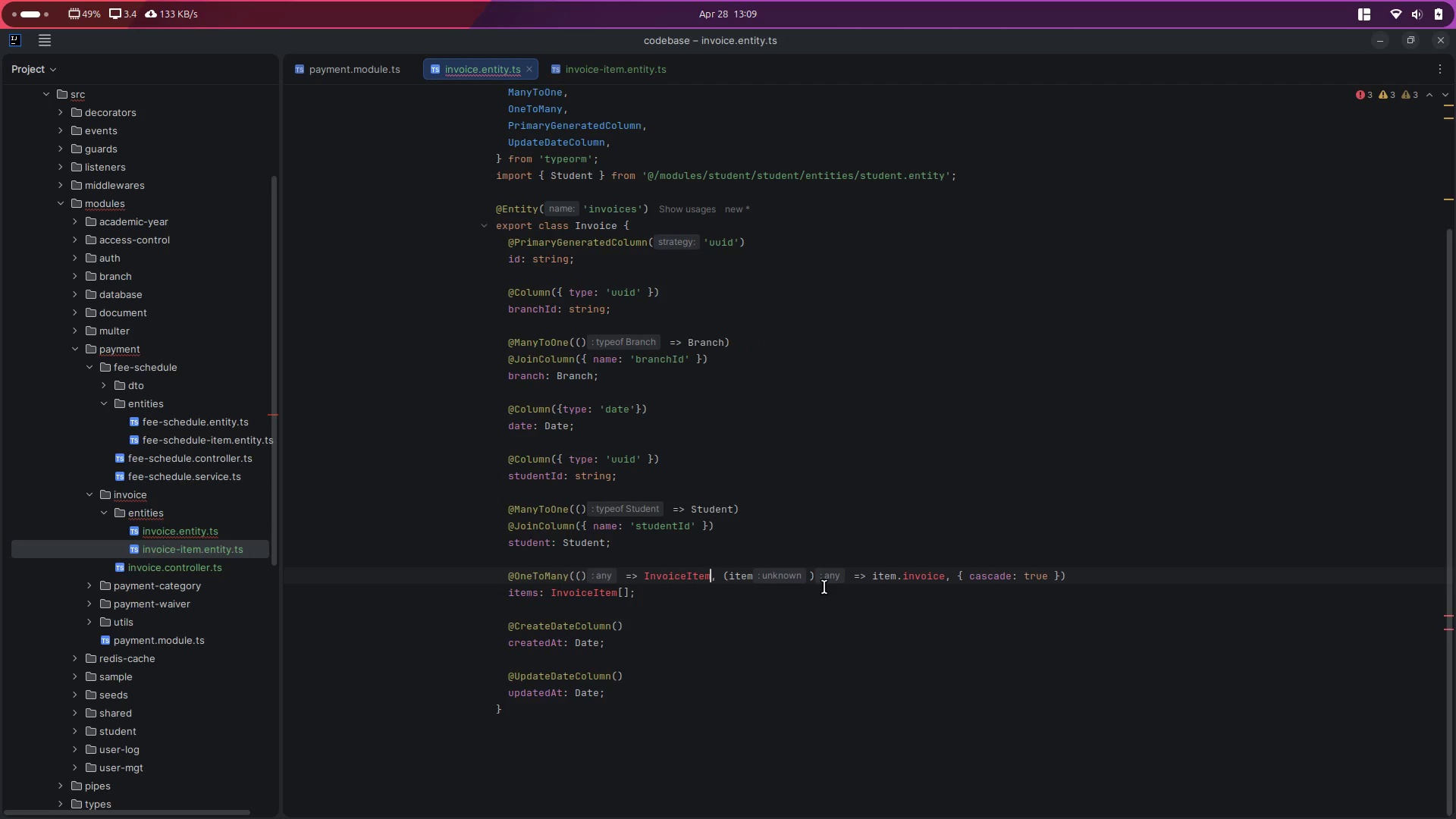 
key(Backspace)
 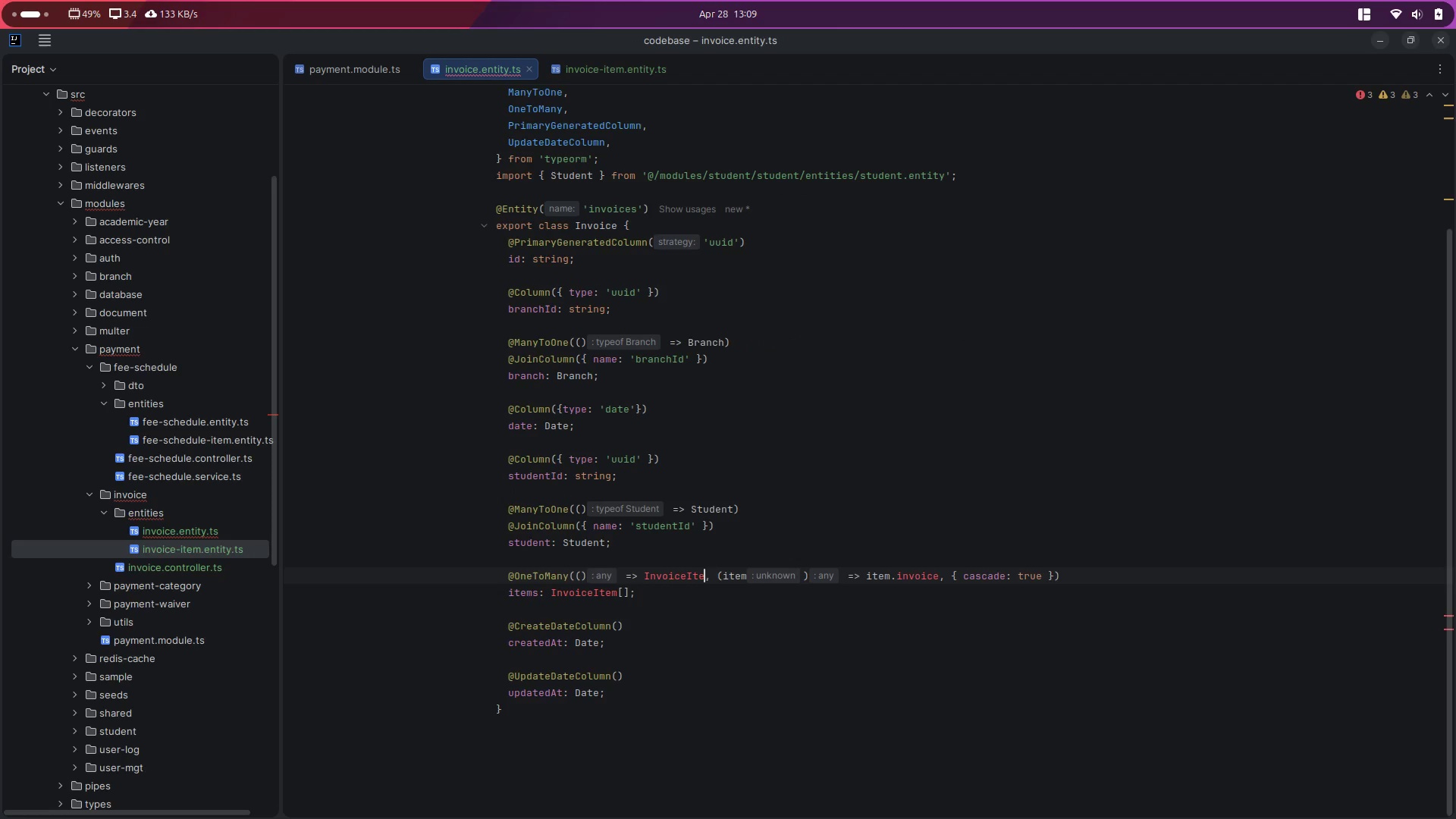 
key(M)
 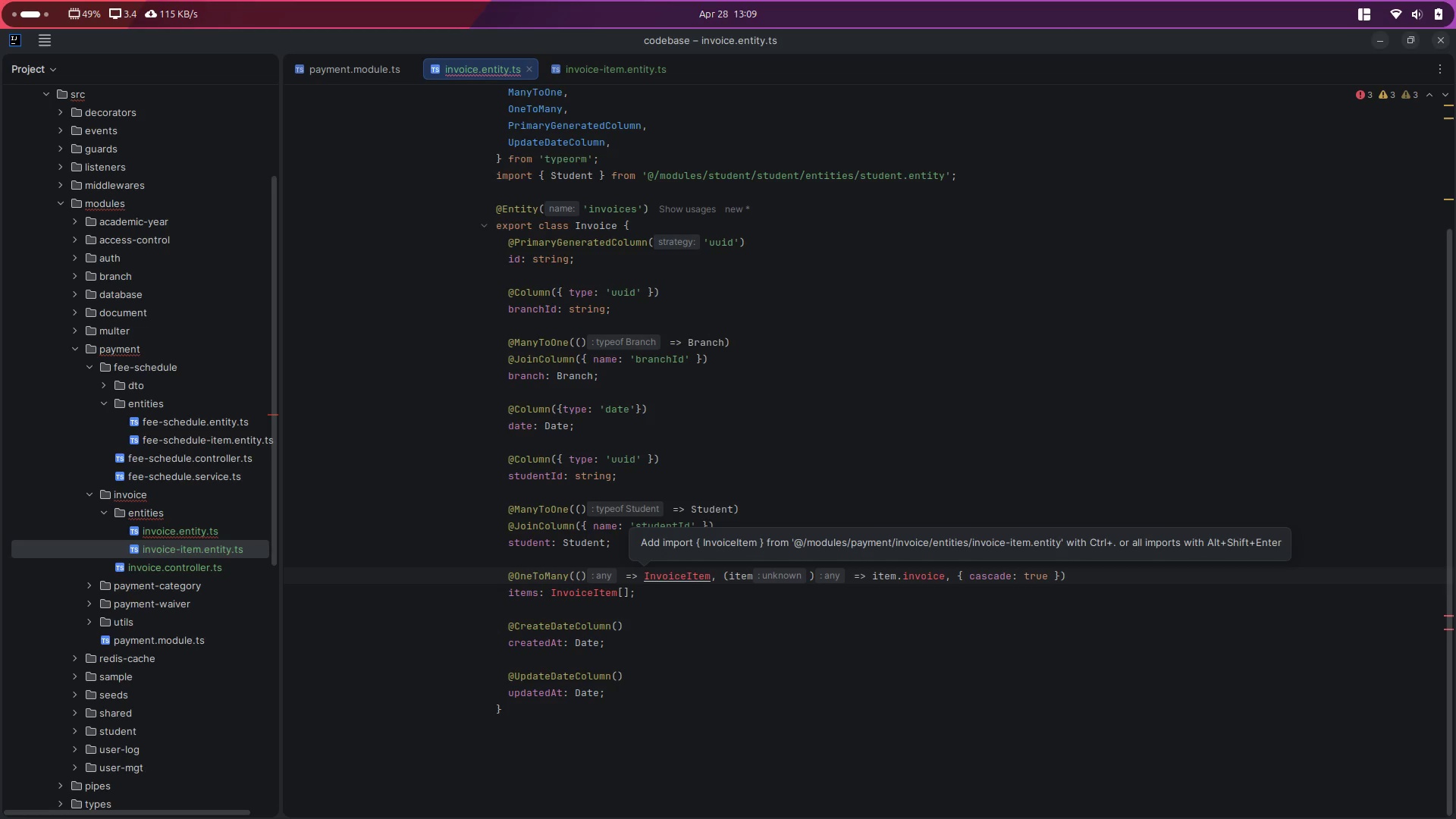 
double_click([679, 571])
 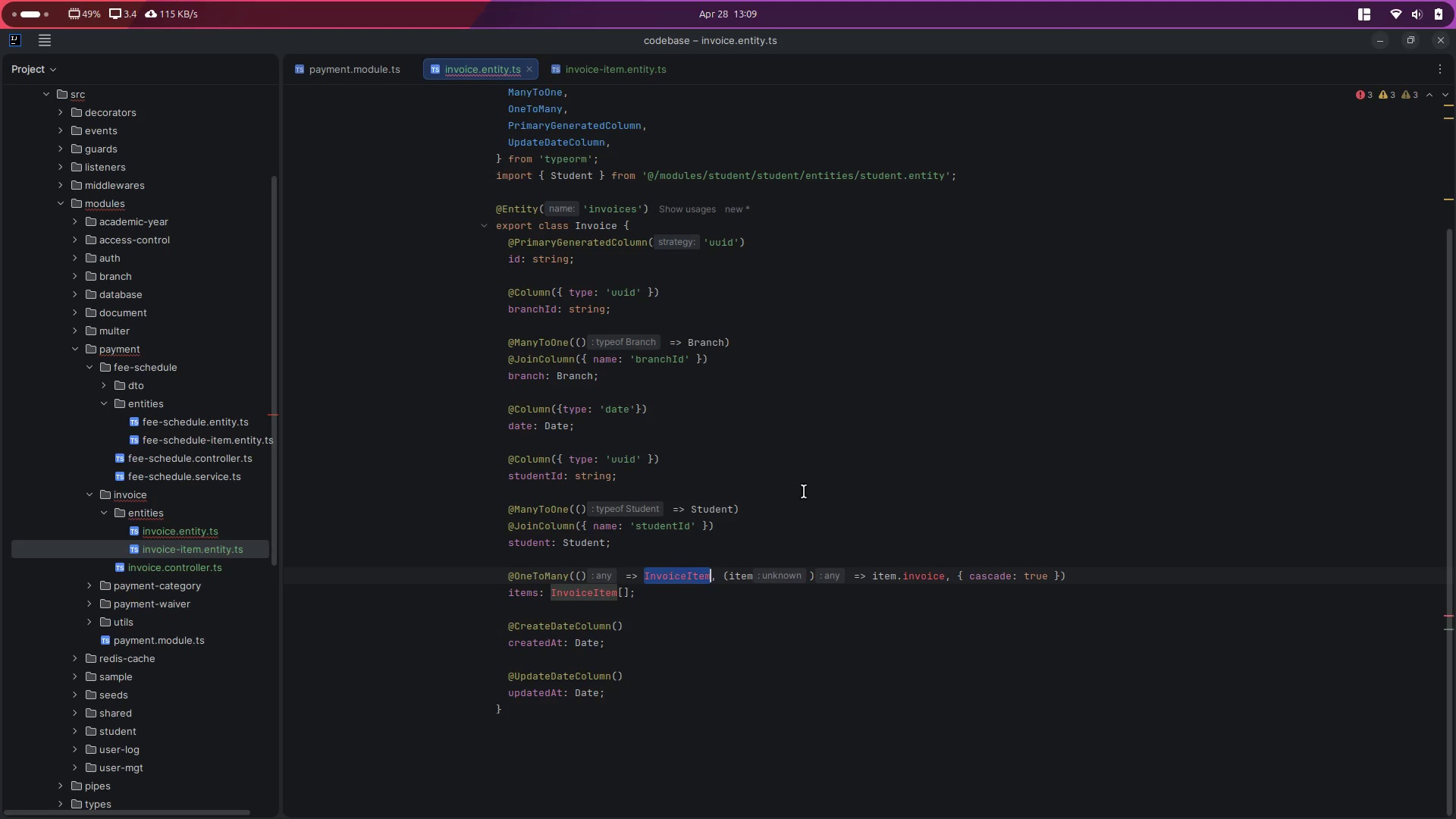 
key(Control+C)
 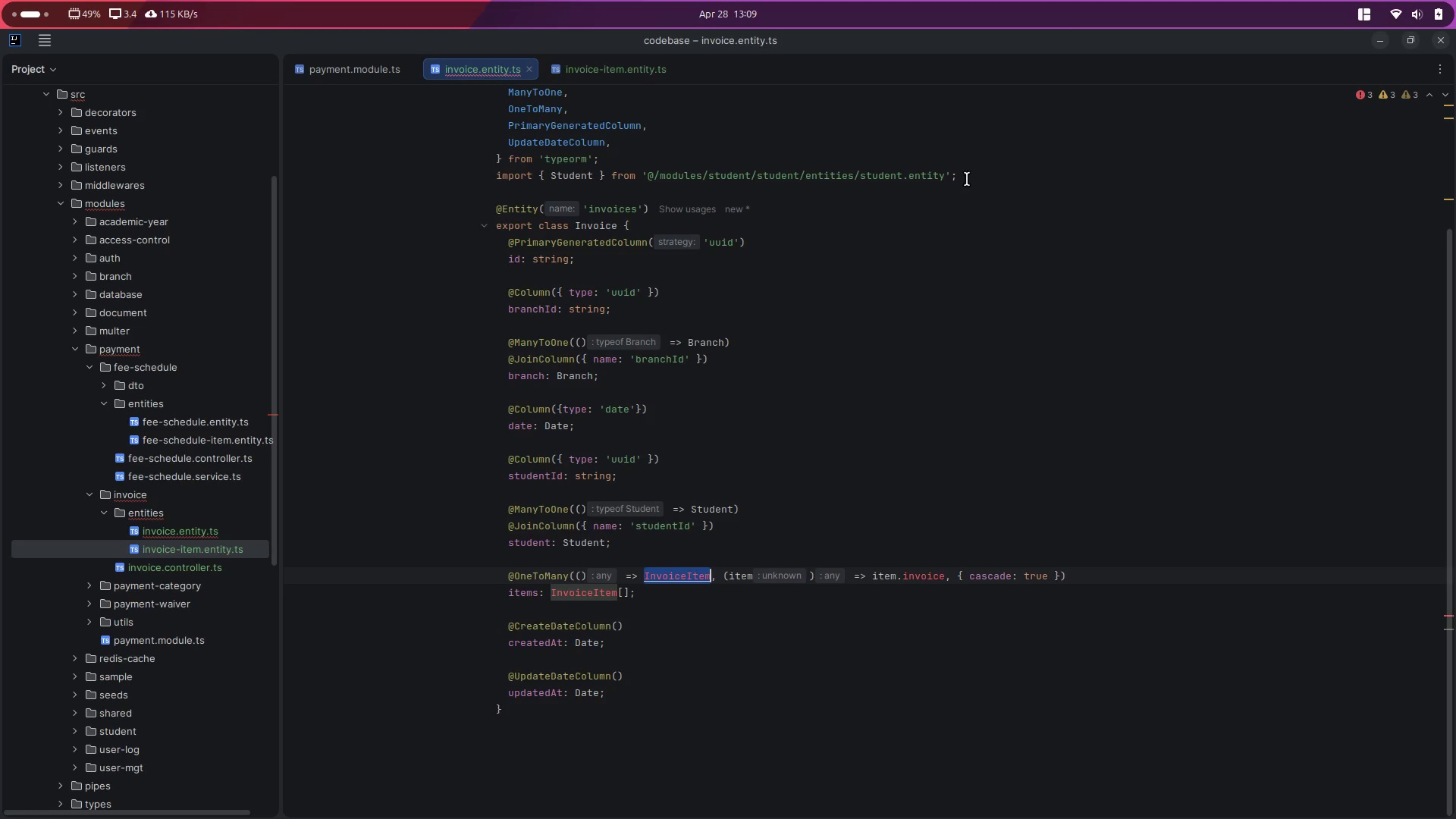 
left_click([971, 175])
 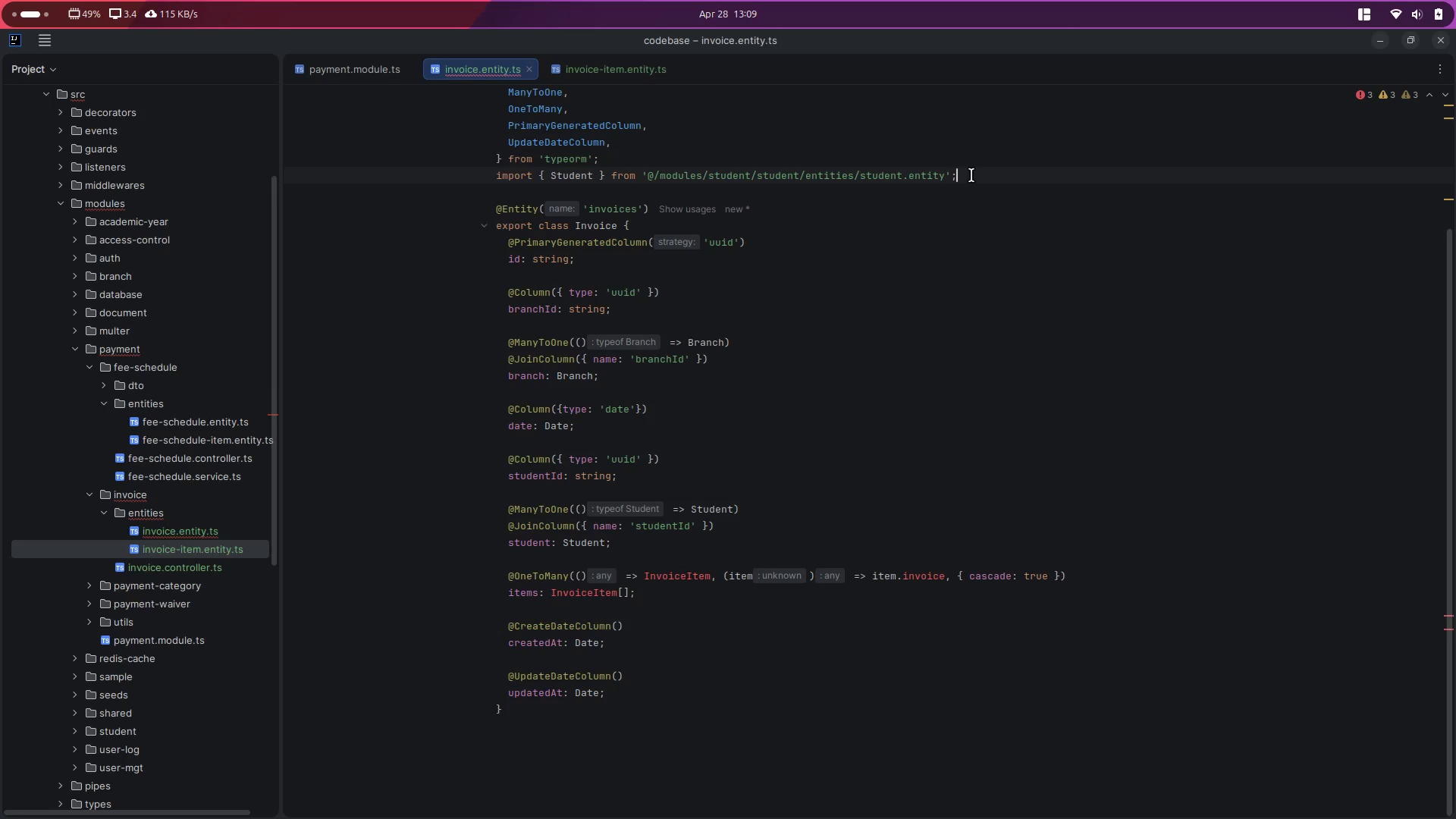 
key(Enter)
 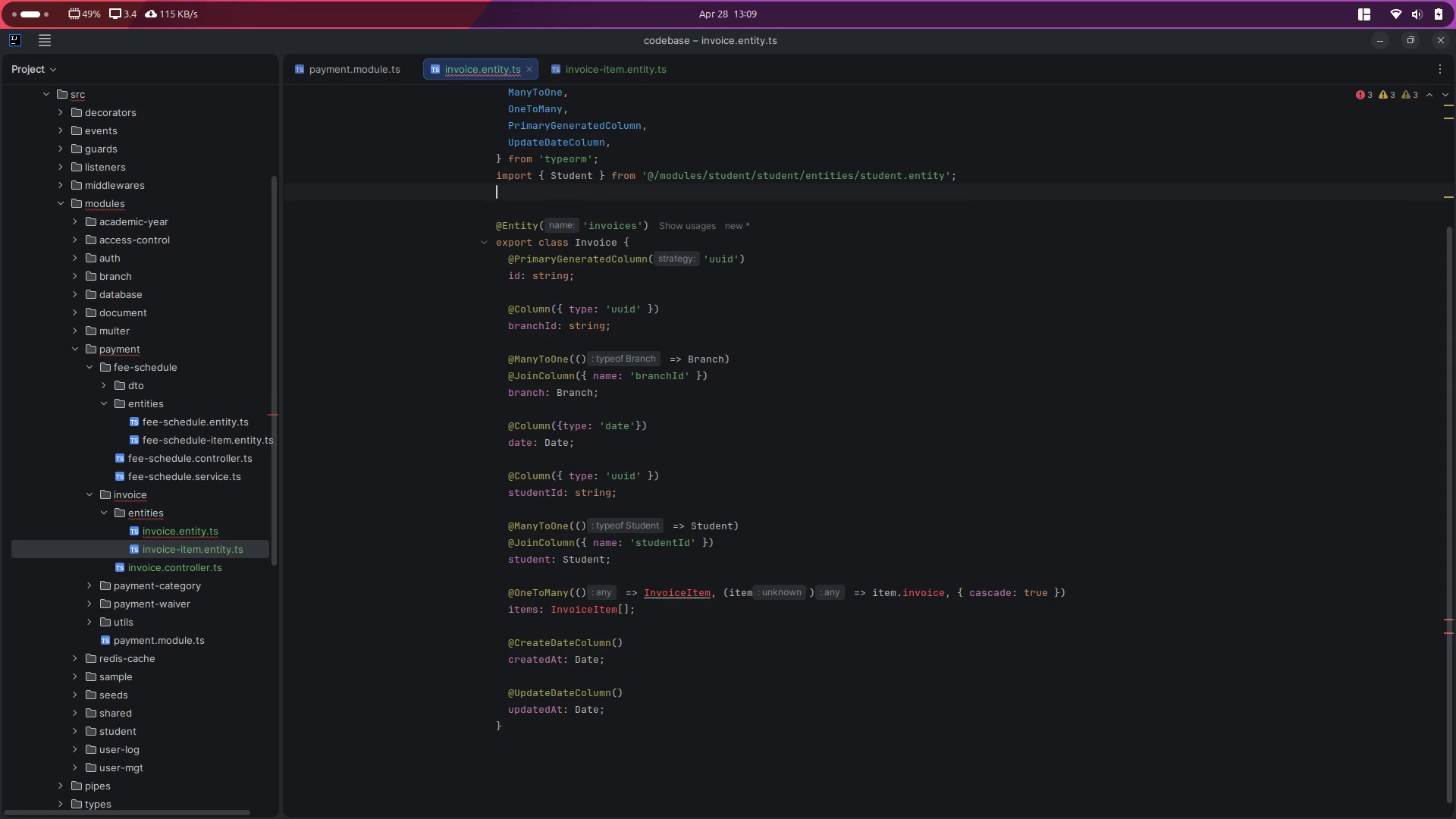 
type(import {)
 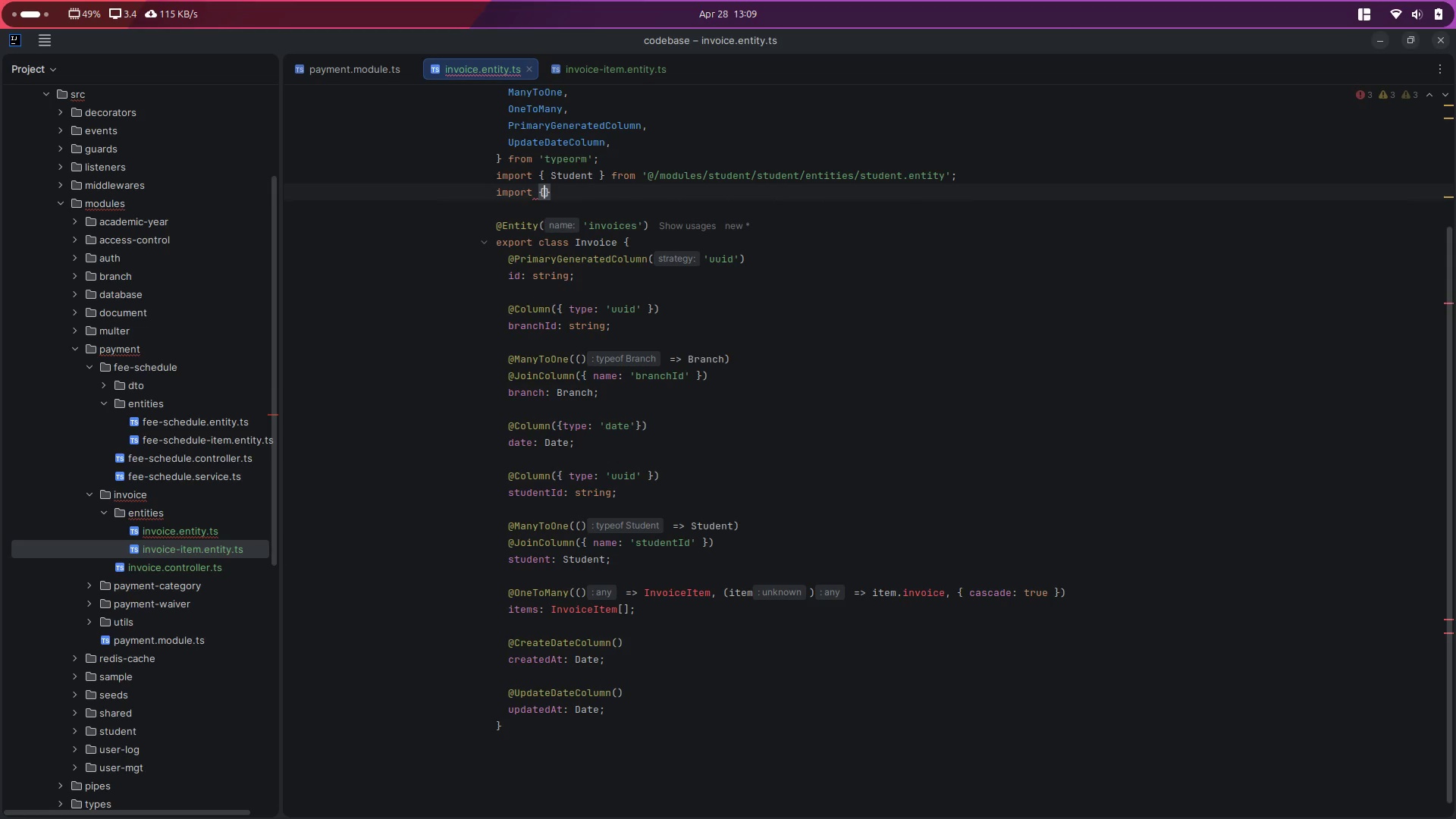 
key(Control+ControlLeft)
 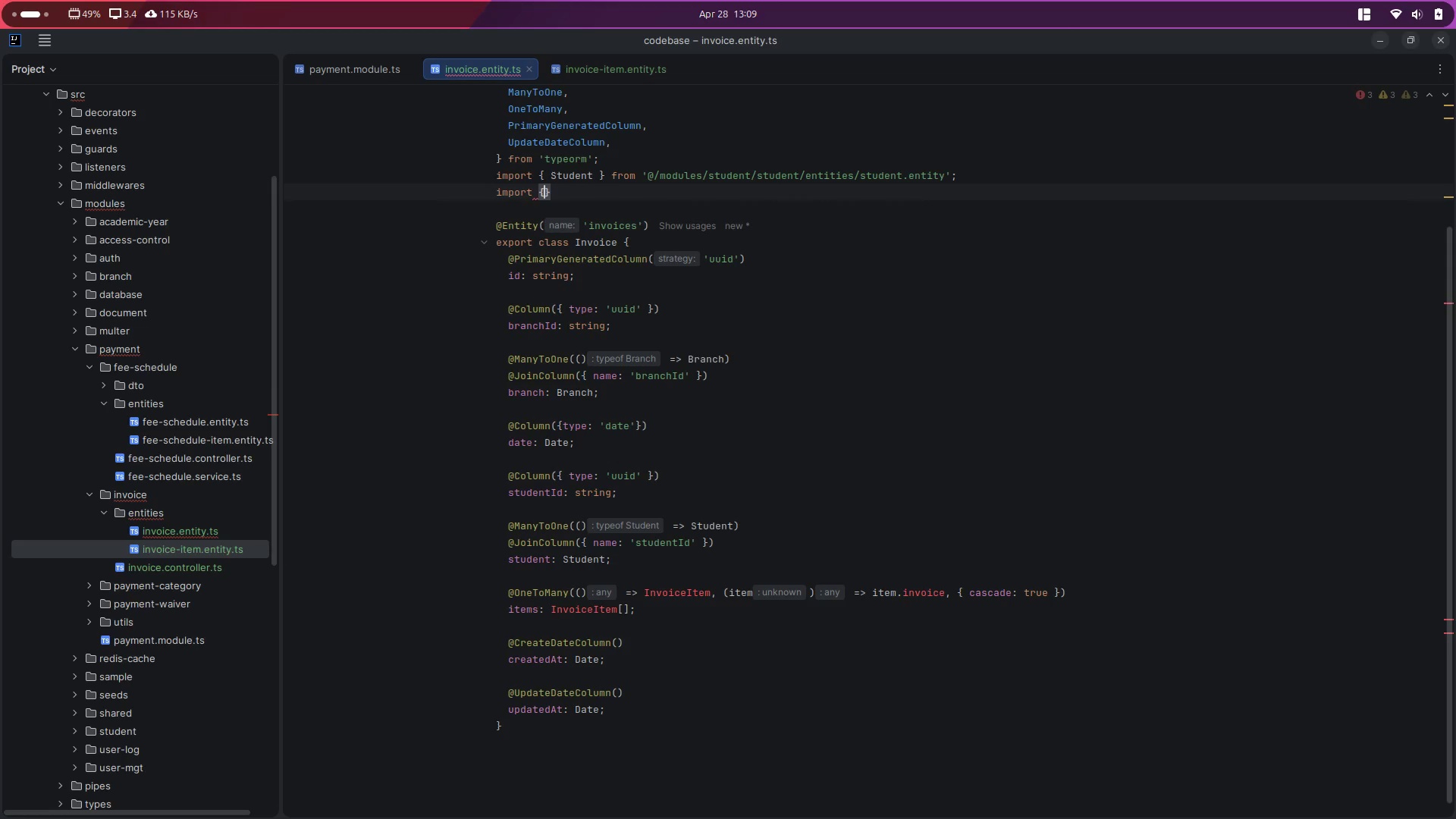 
key(Control+V)
 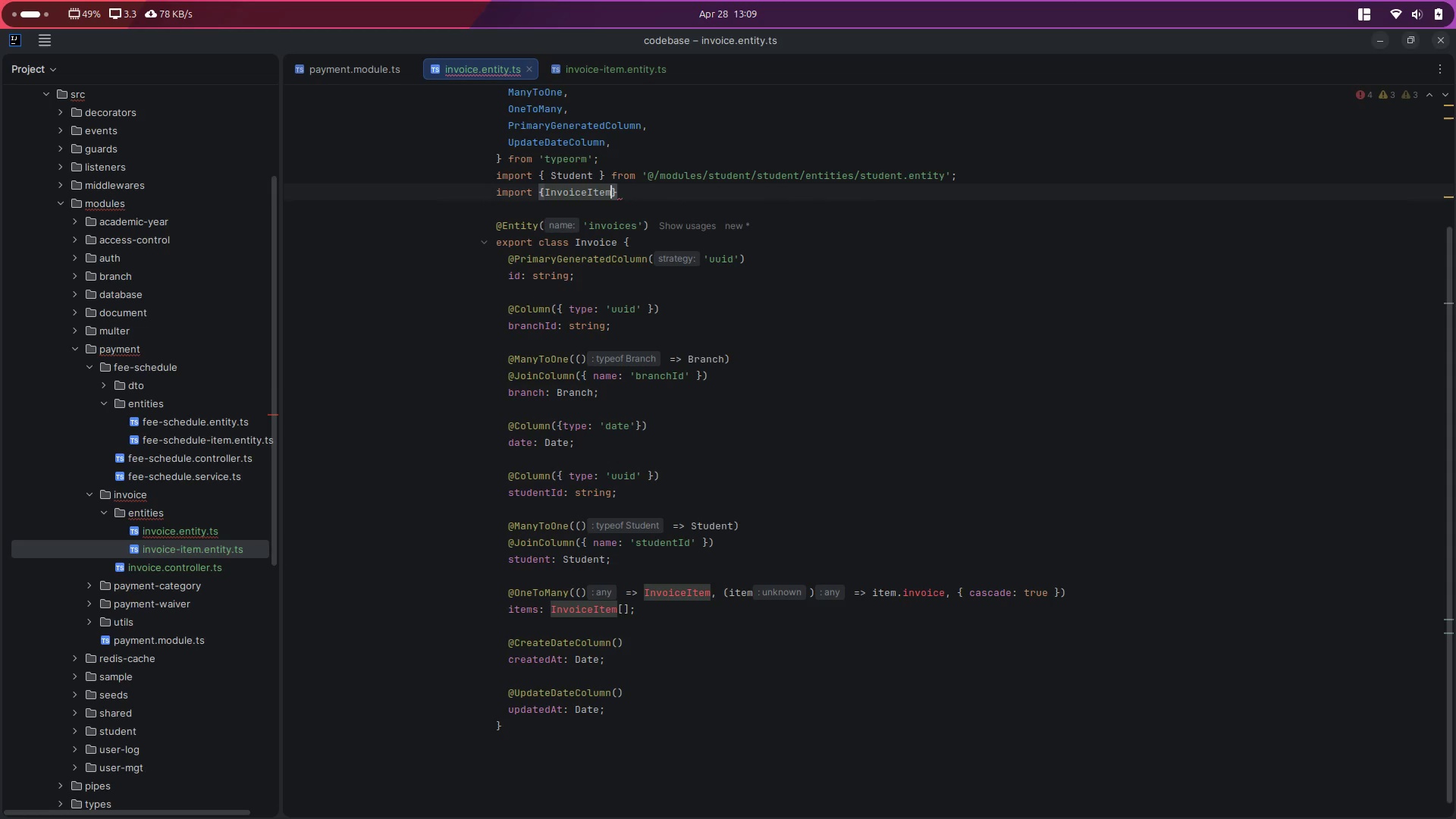 
key(Slash)
 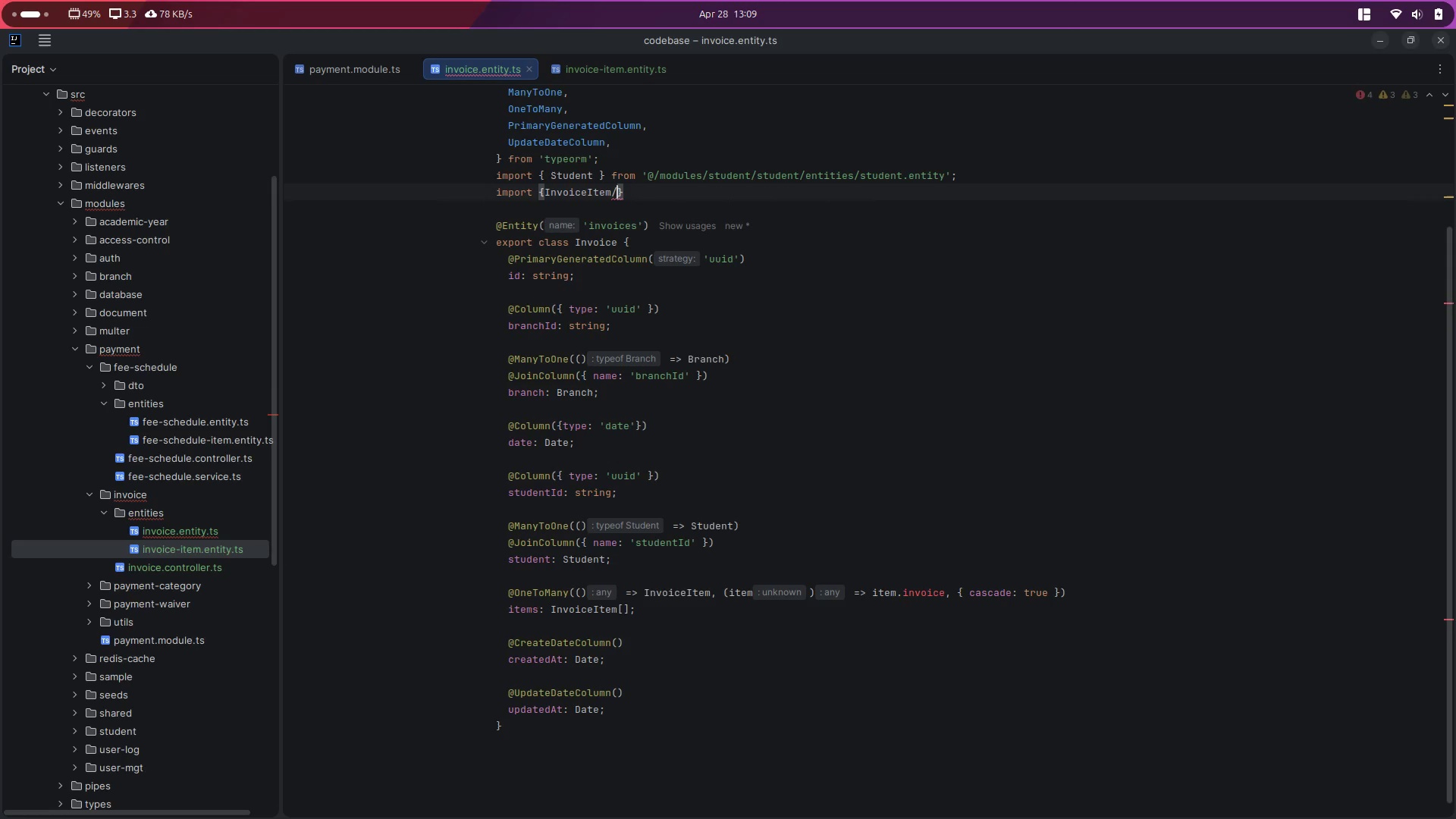 
key(Backspace)
 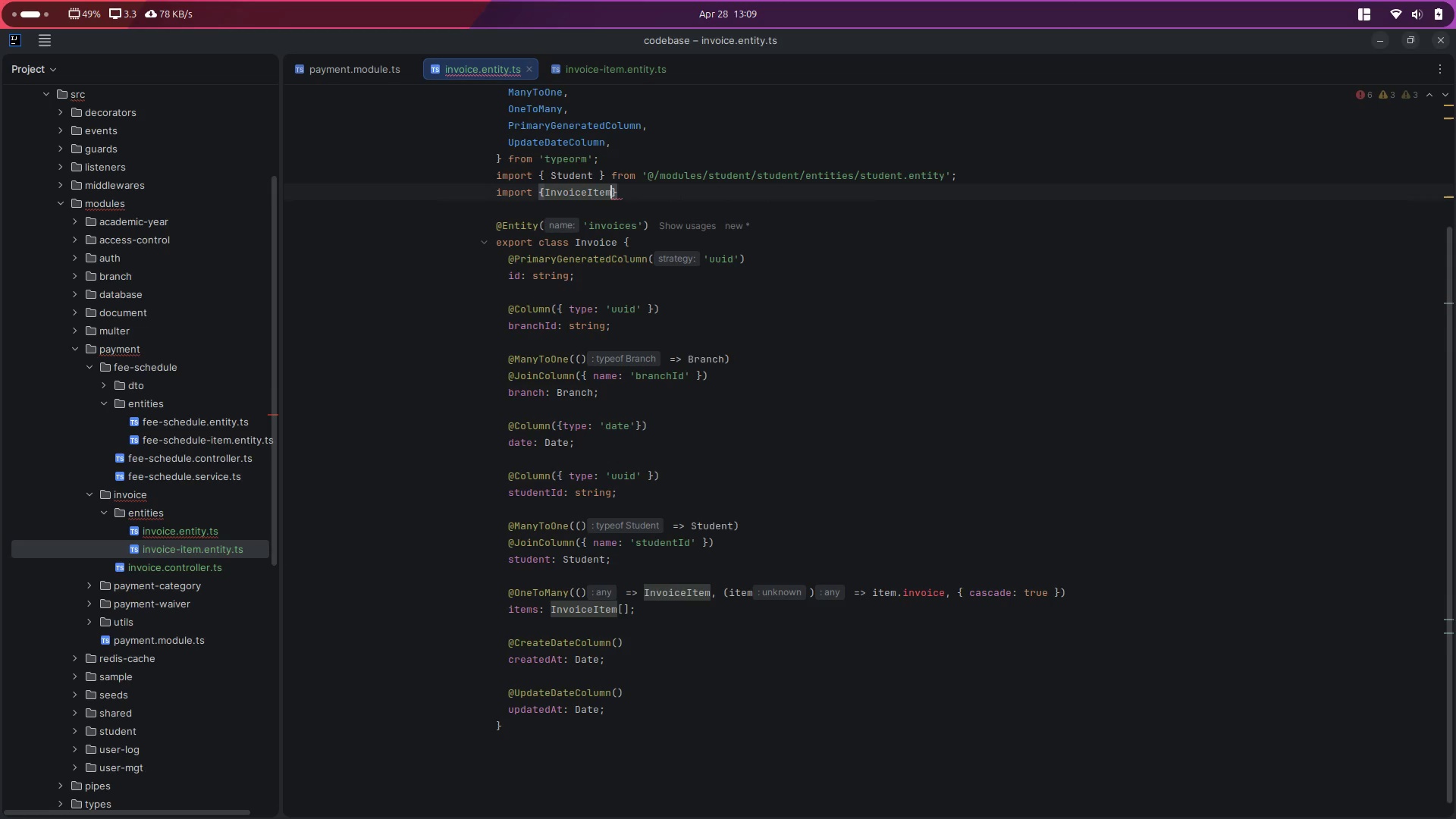 
key(ArrowRight)
 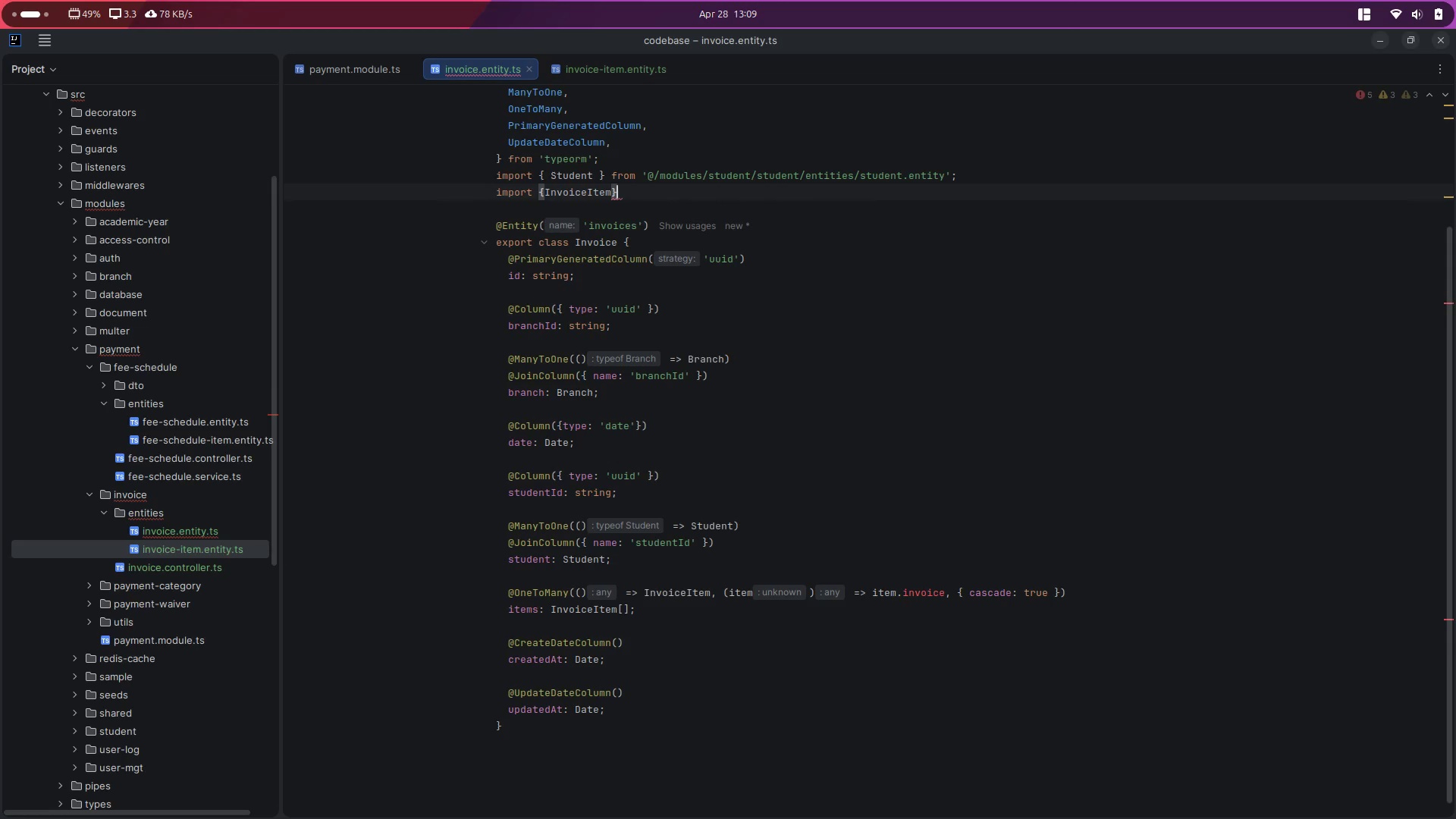 
type( fro )
key(Backspace)
type(m './)
 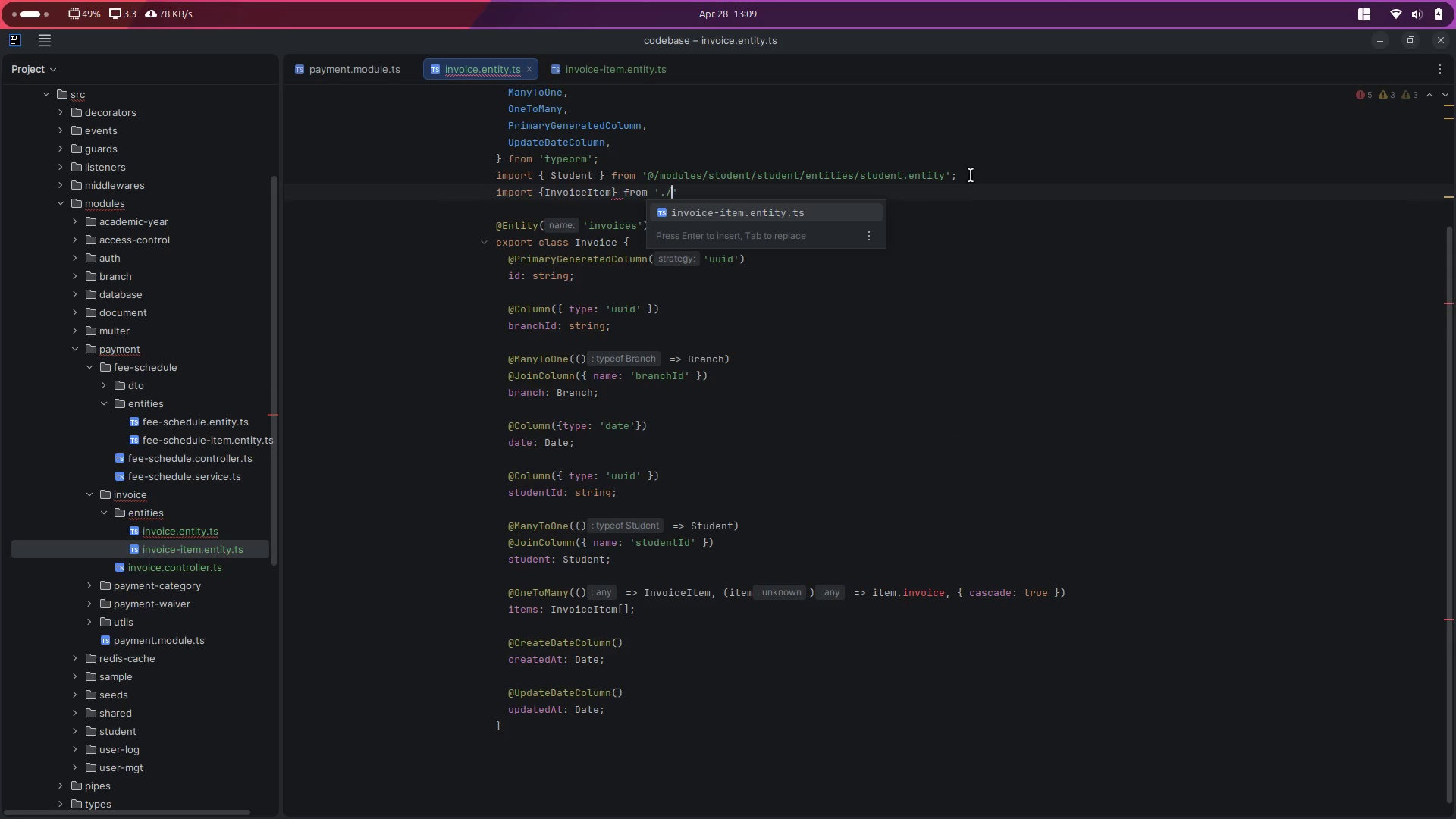 
key(Enter)
 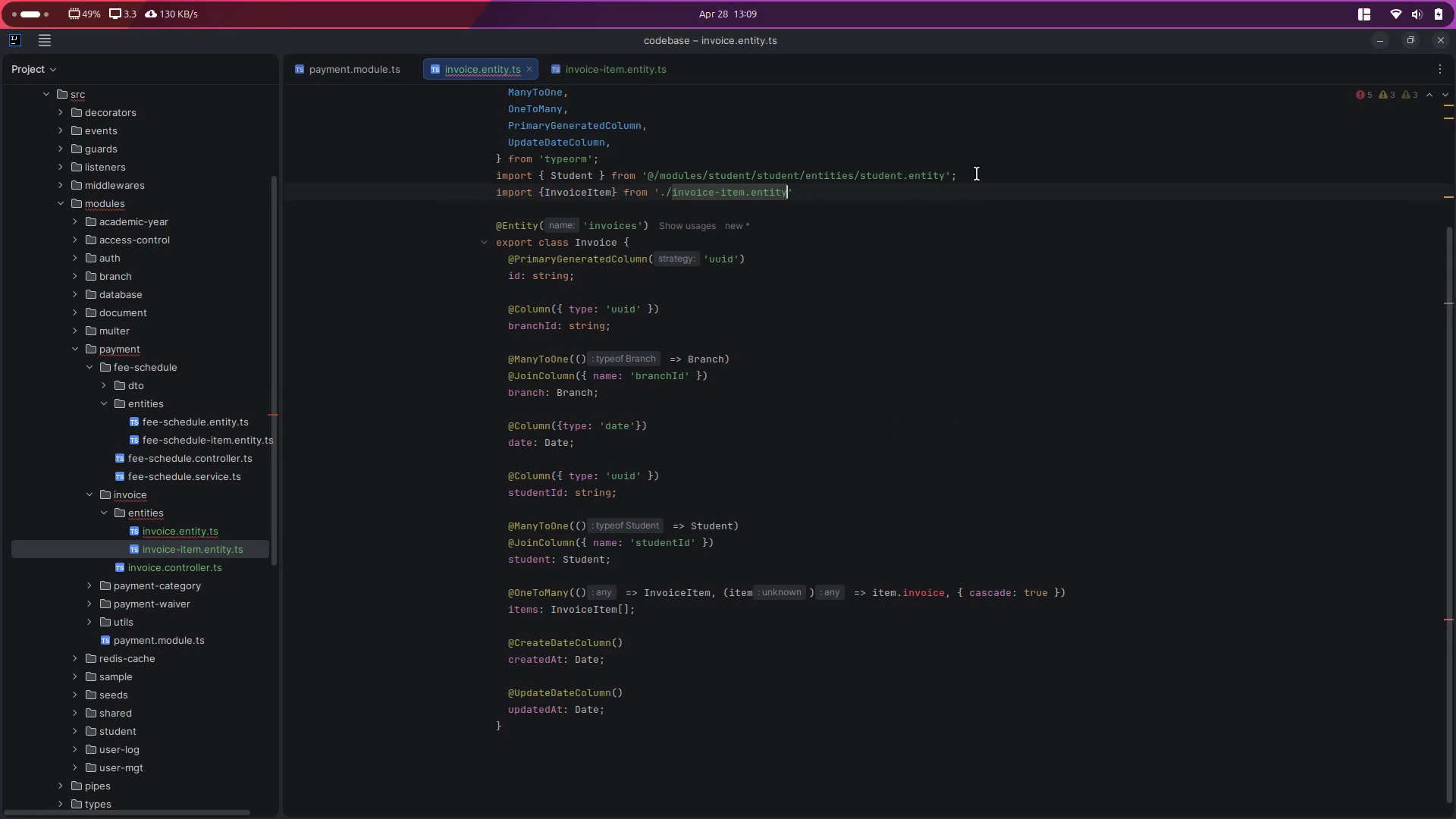 
left_click([937, 322])
 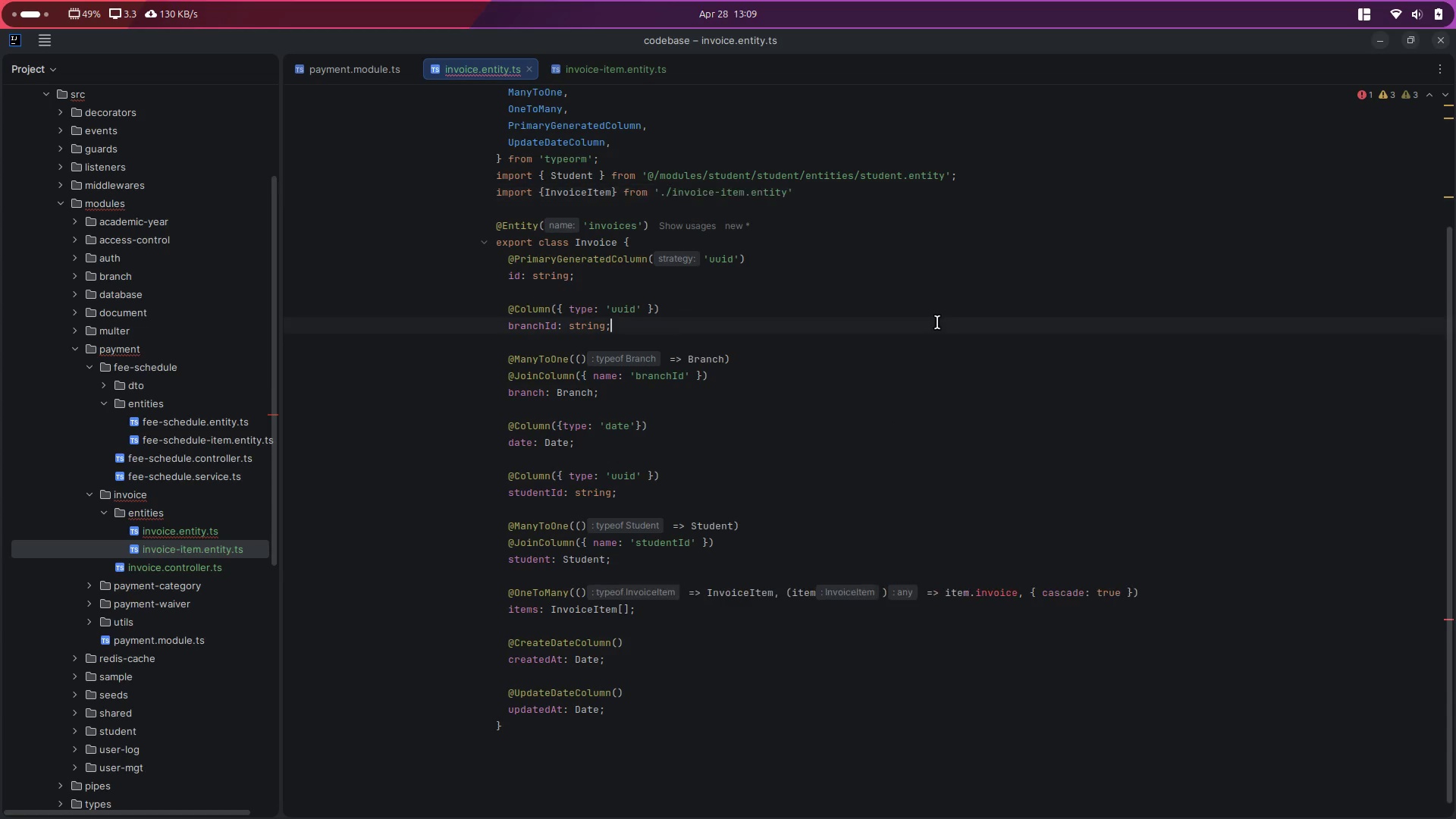 
key(Control+ControlLeft)
 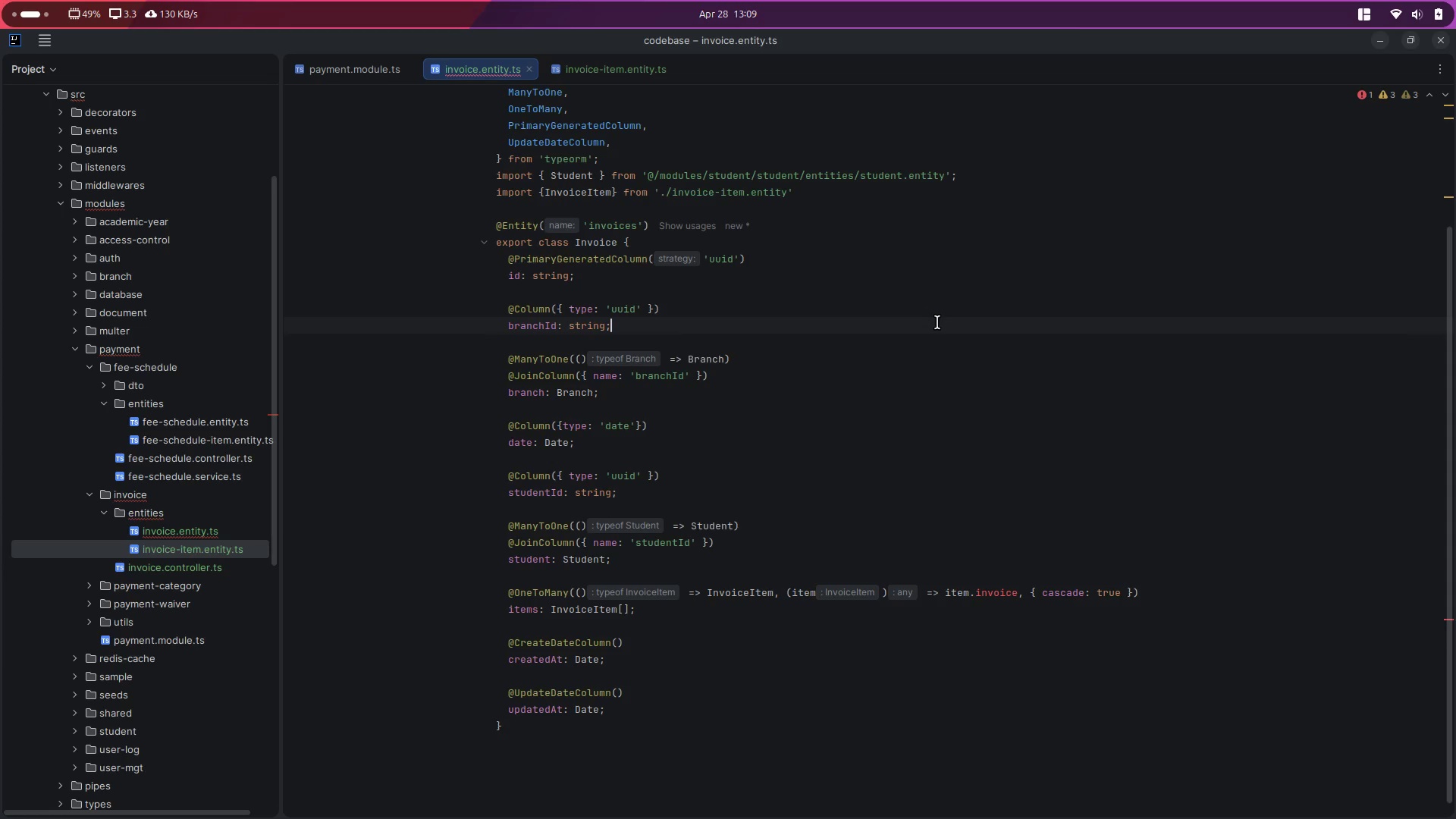 
key(Control+S)
 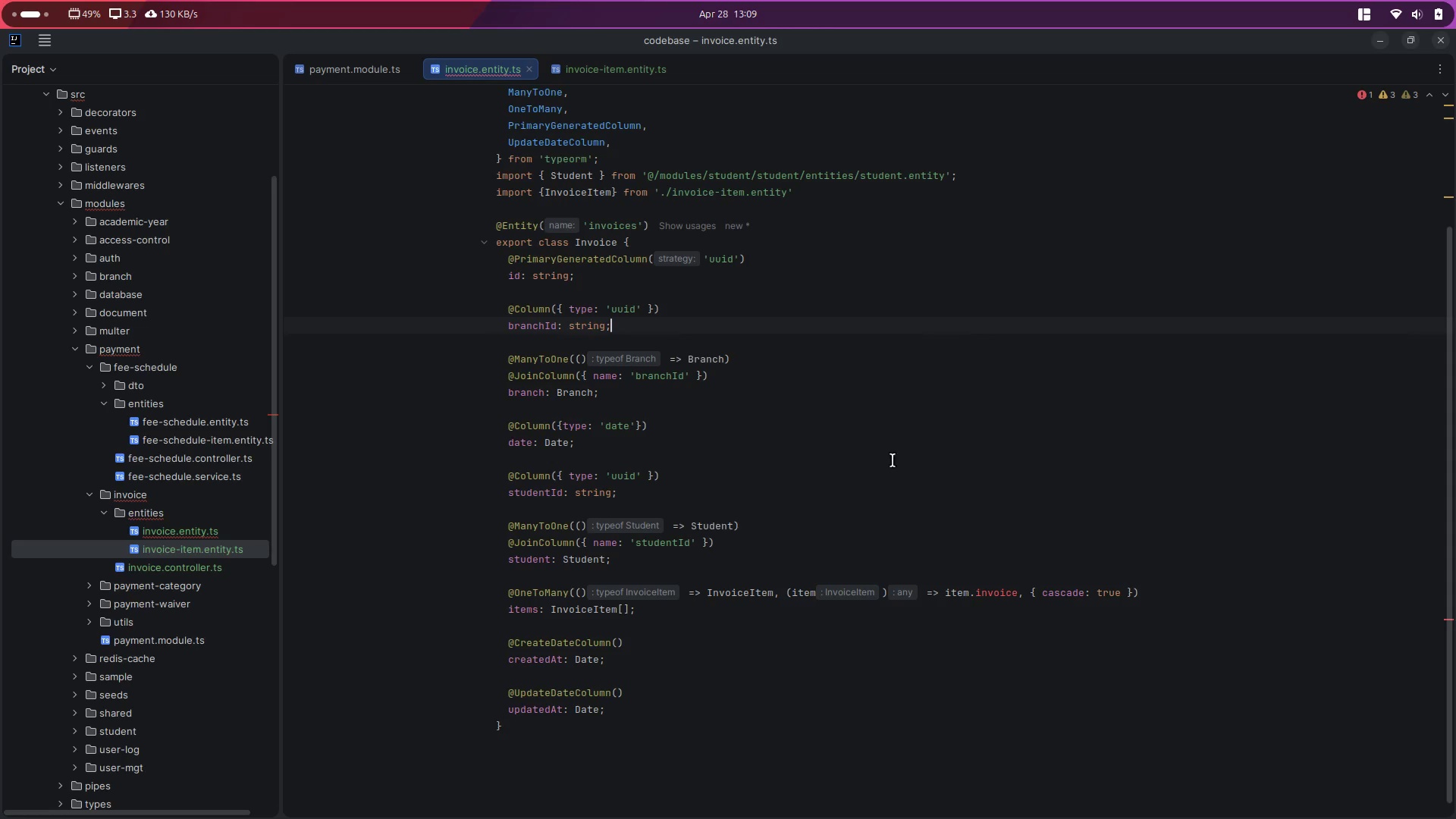 
scroll: coordinate [879, 496], scroll_direction: up, amount: 8.0
 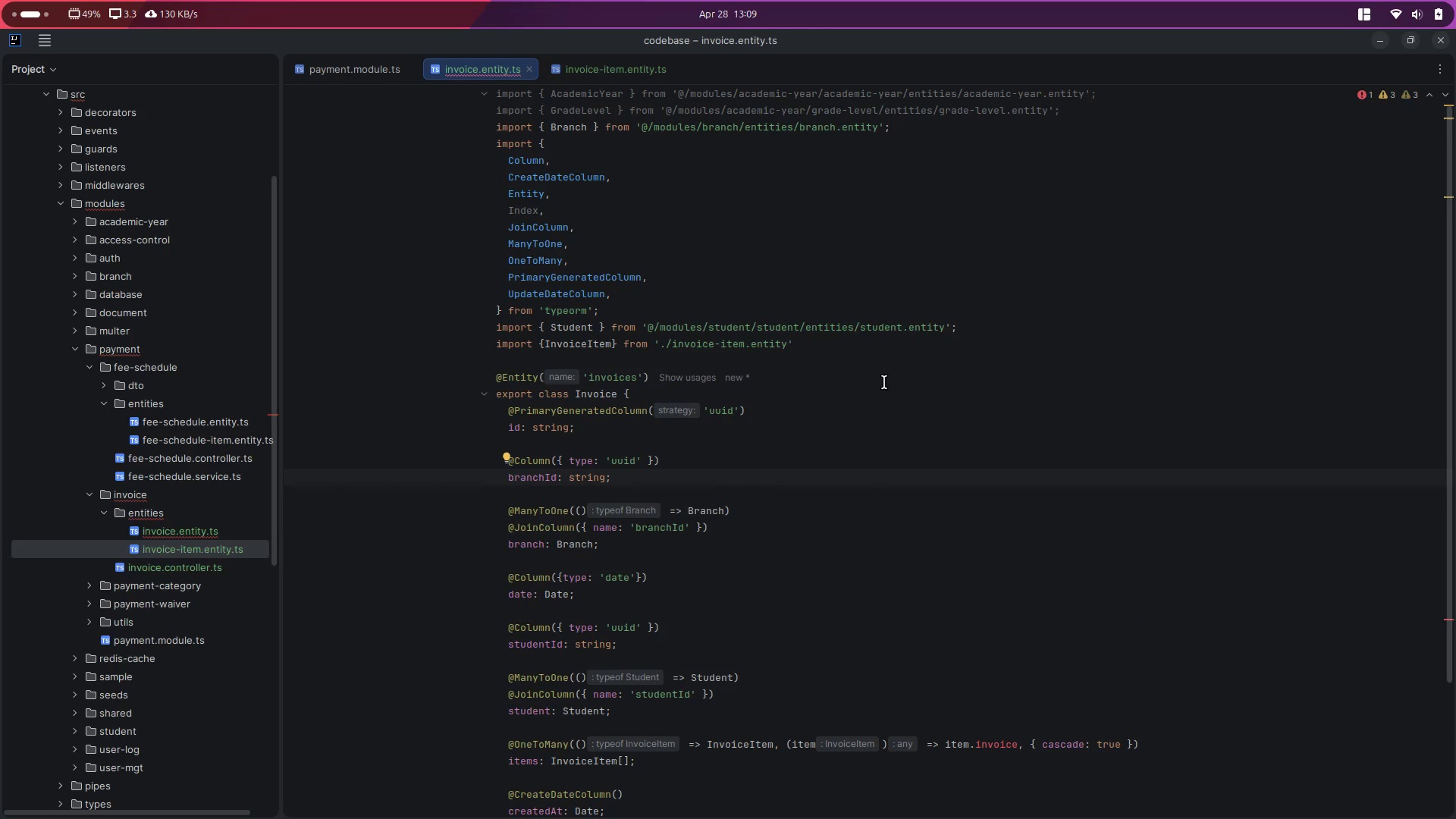 
key(Alt+Shift+O)
 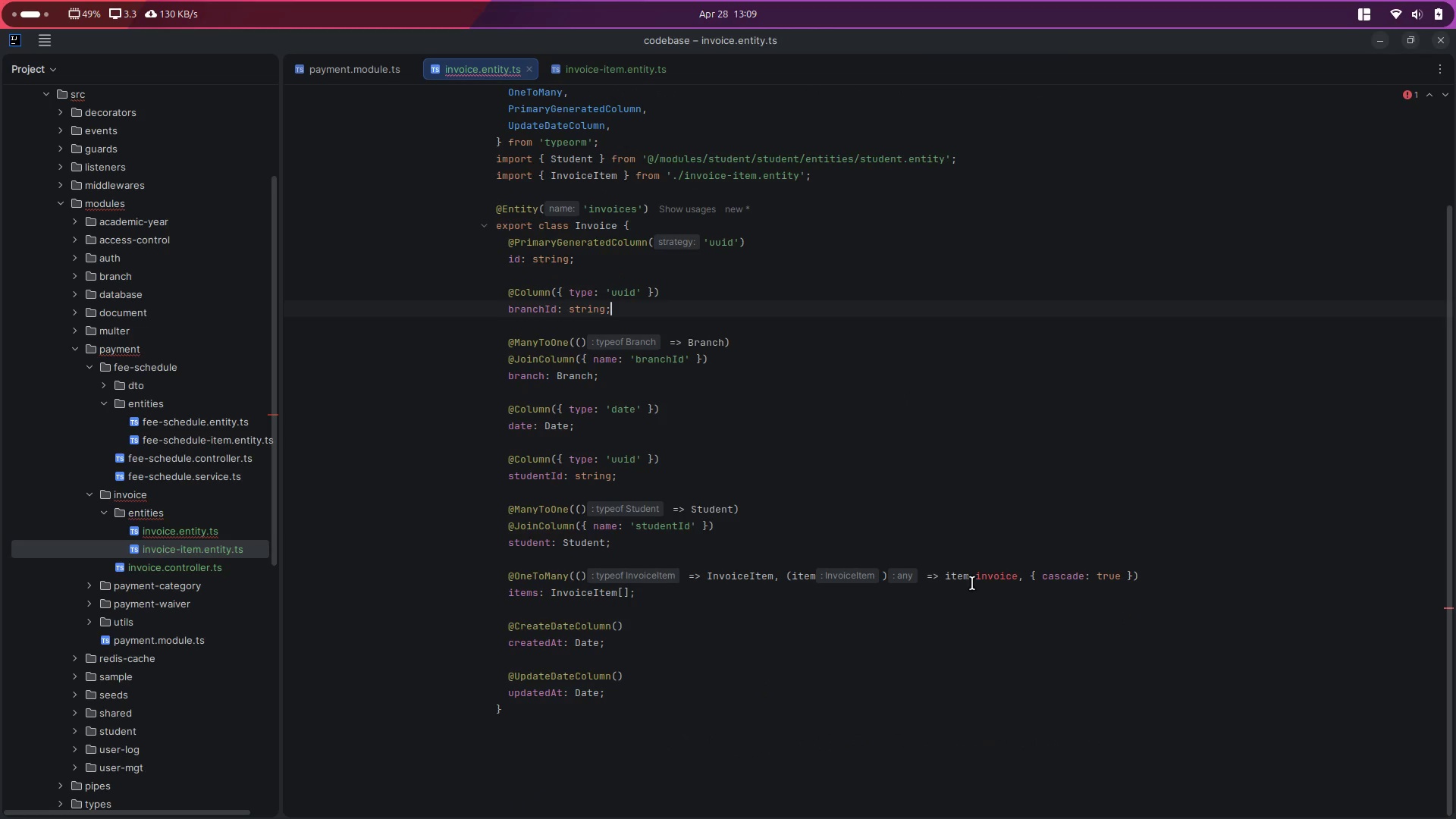 
double_click([991, 575])
 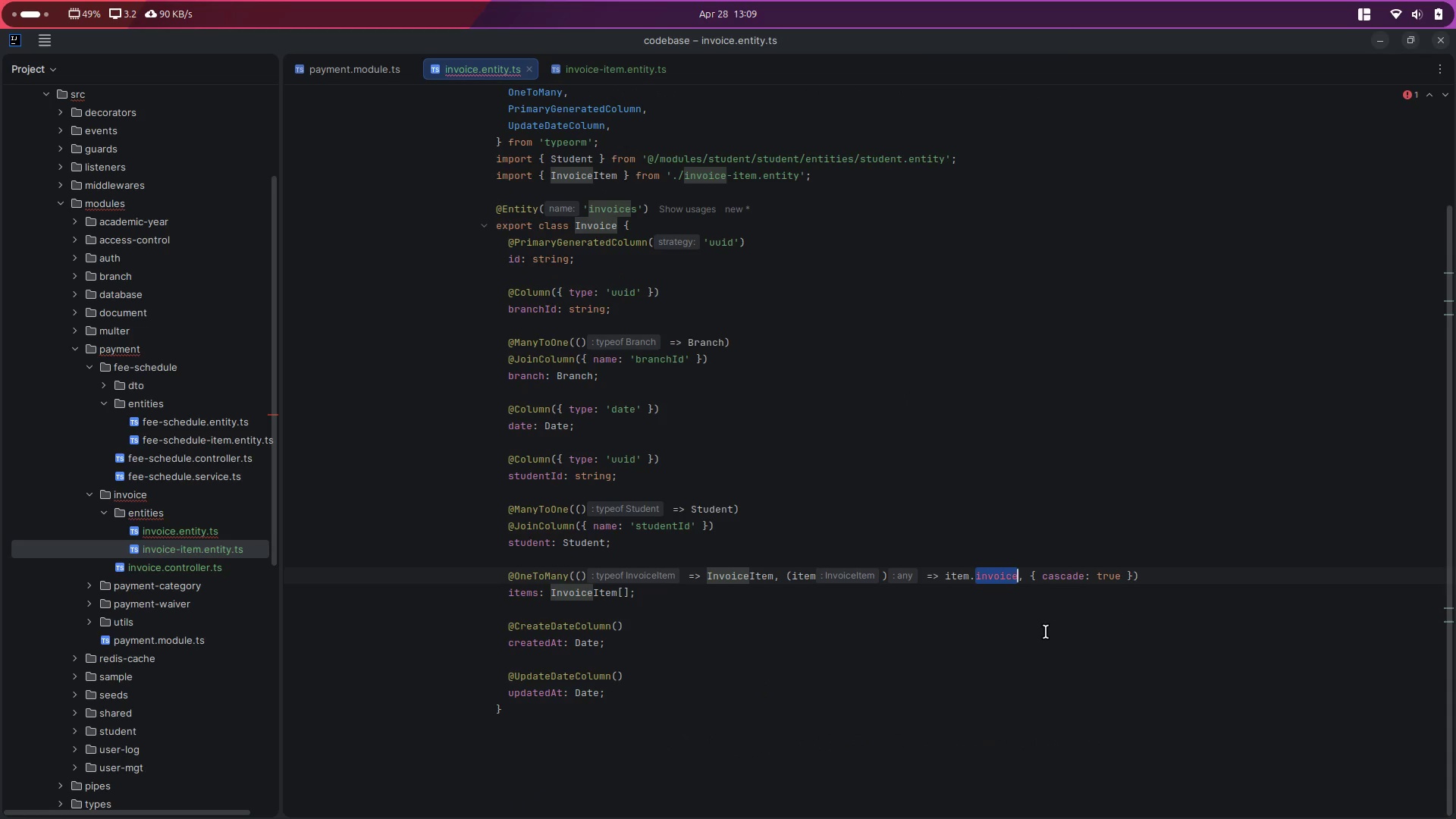 
type(in)
 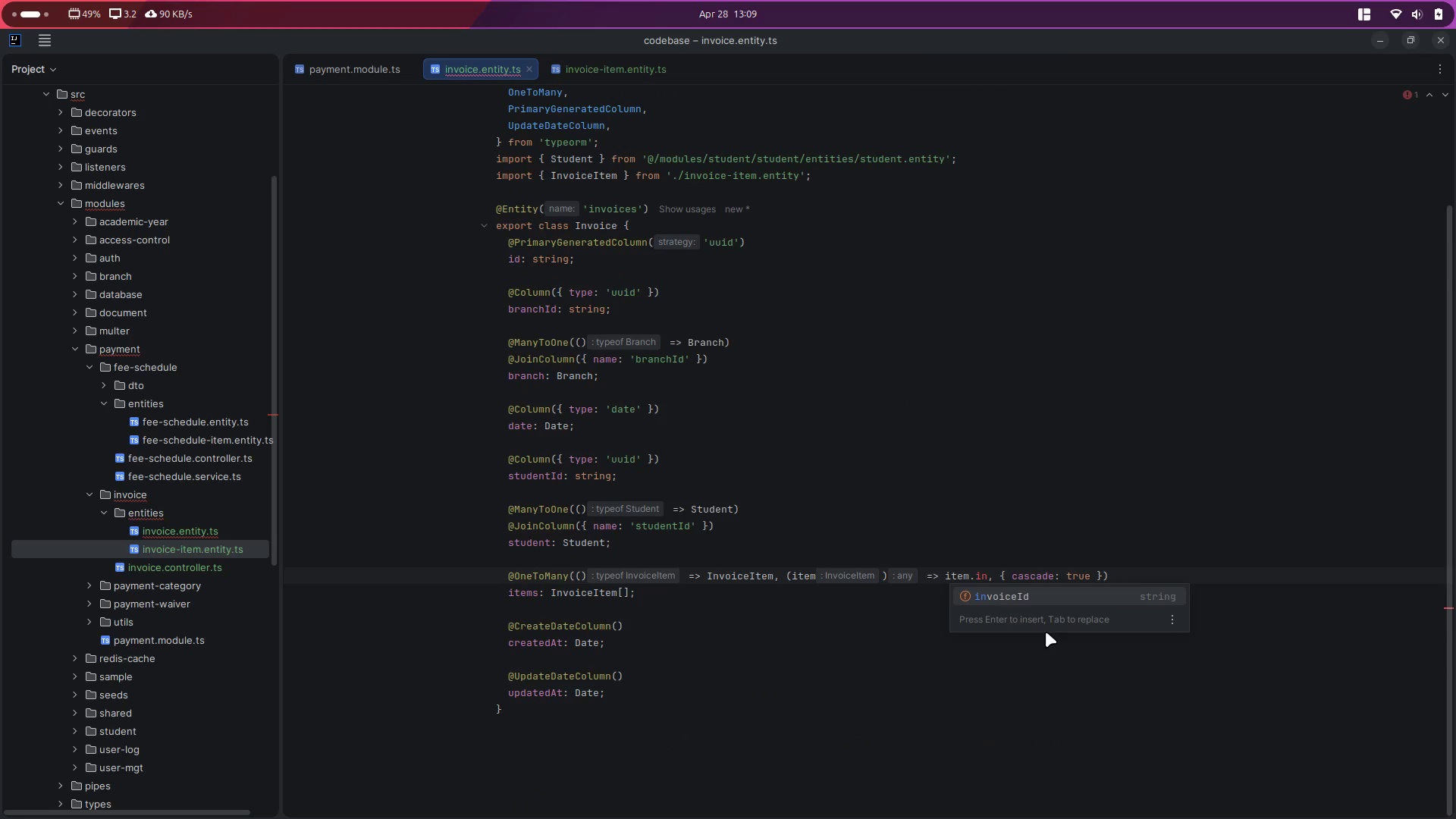 
key(Control+Z)
 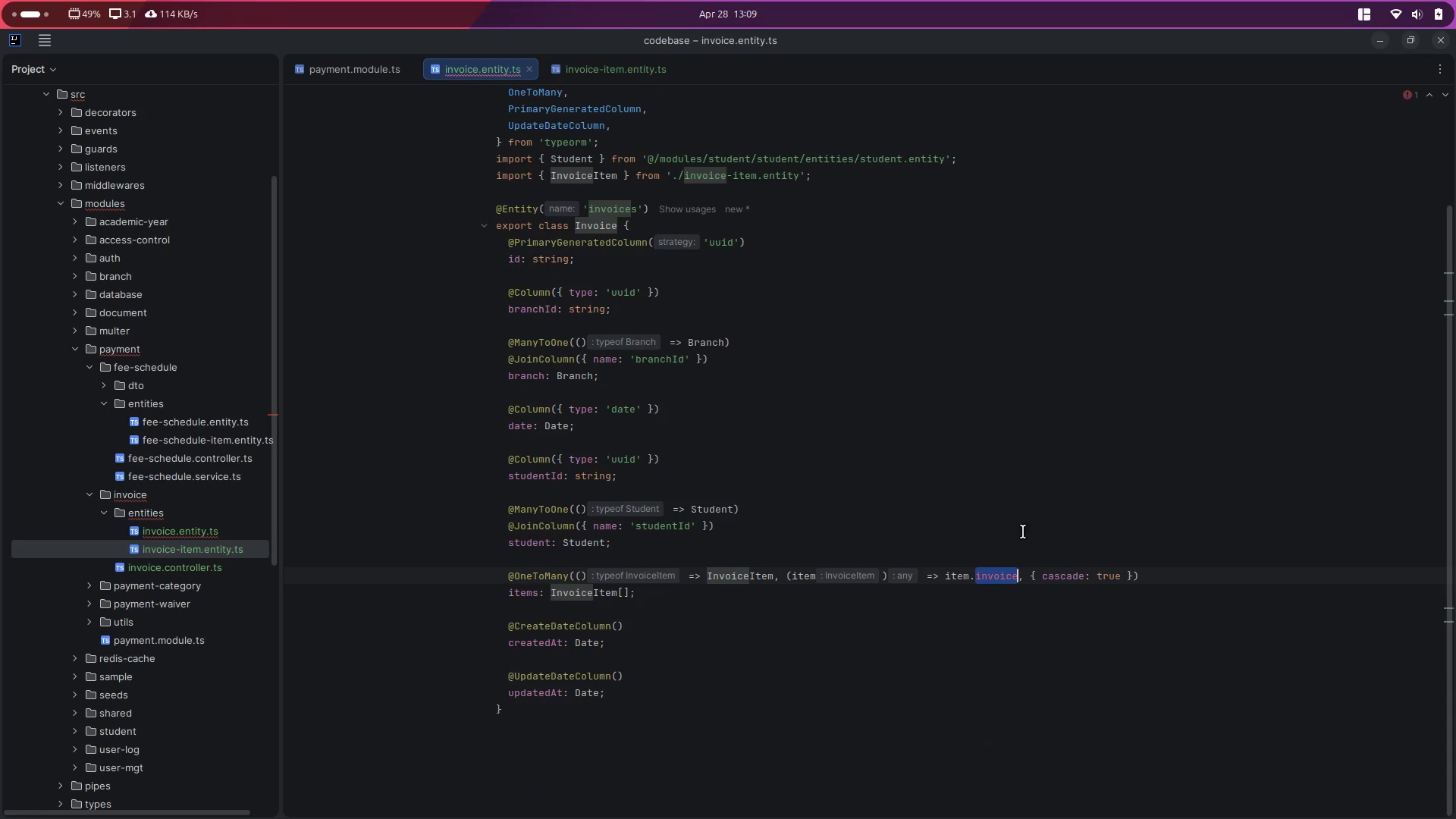 
key(Control+C)
 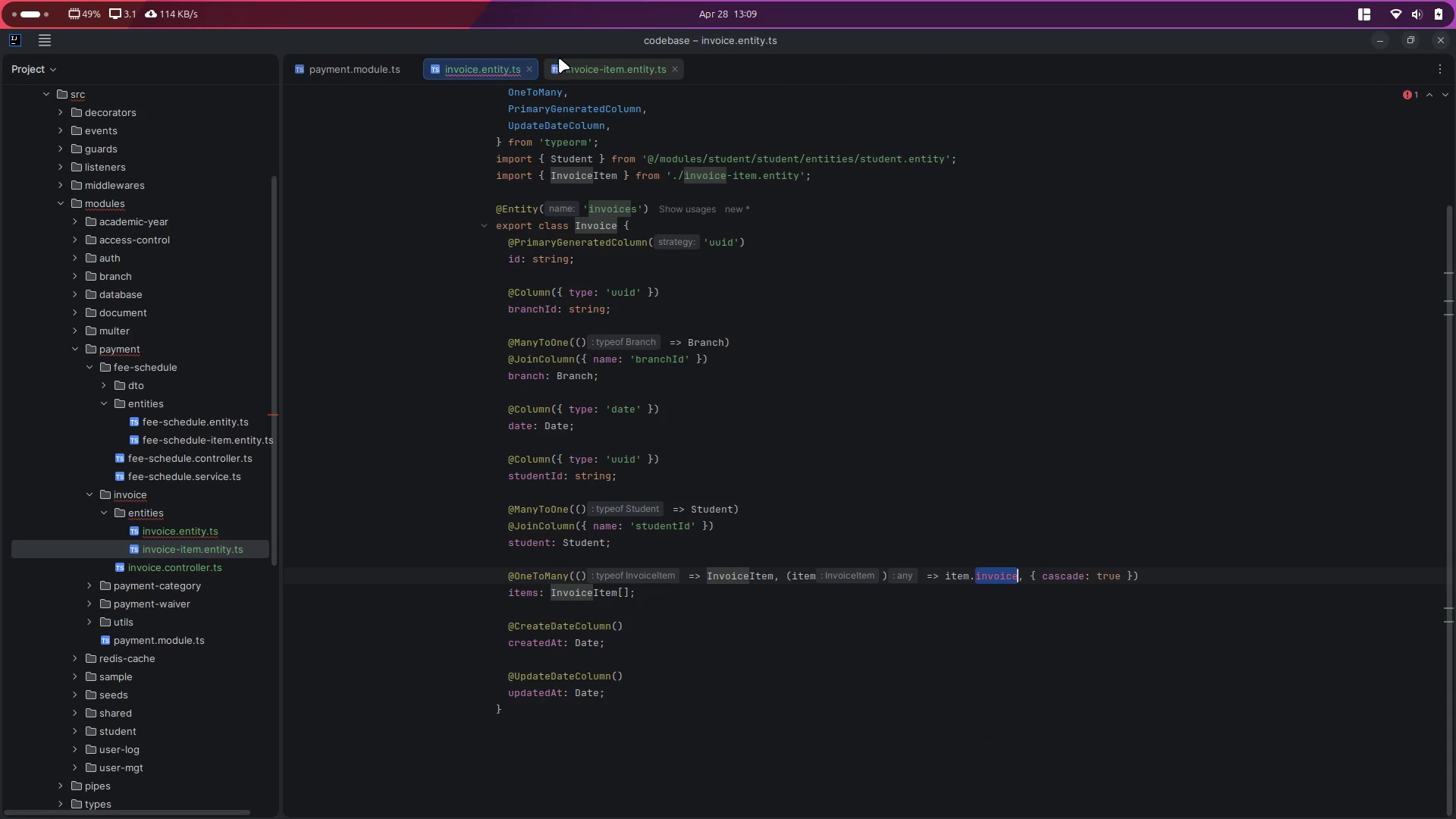 
left_click([571, 64])
 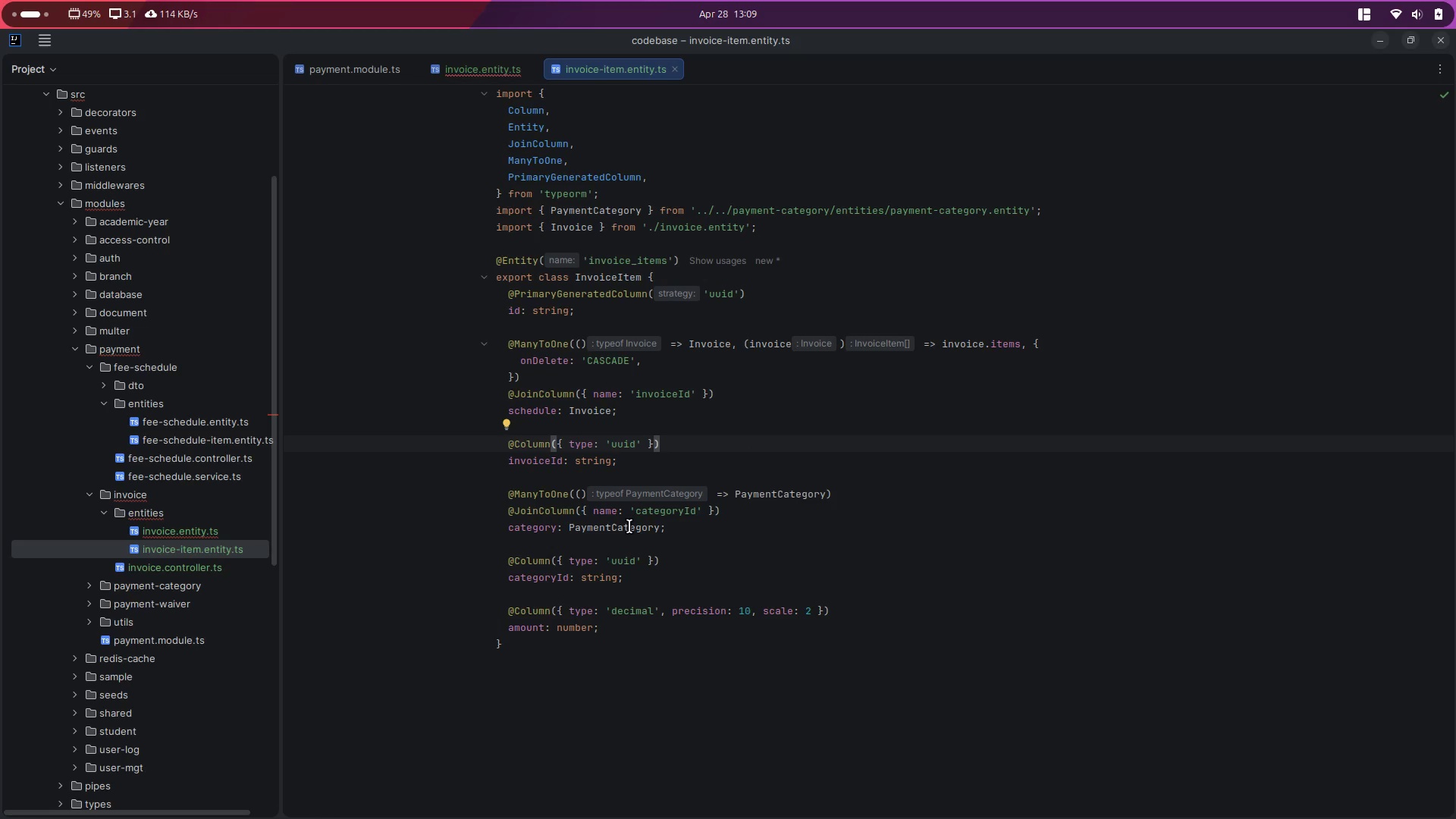 
double_click([533, 529])
 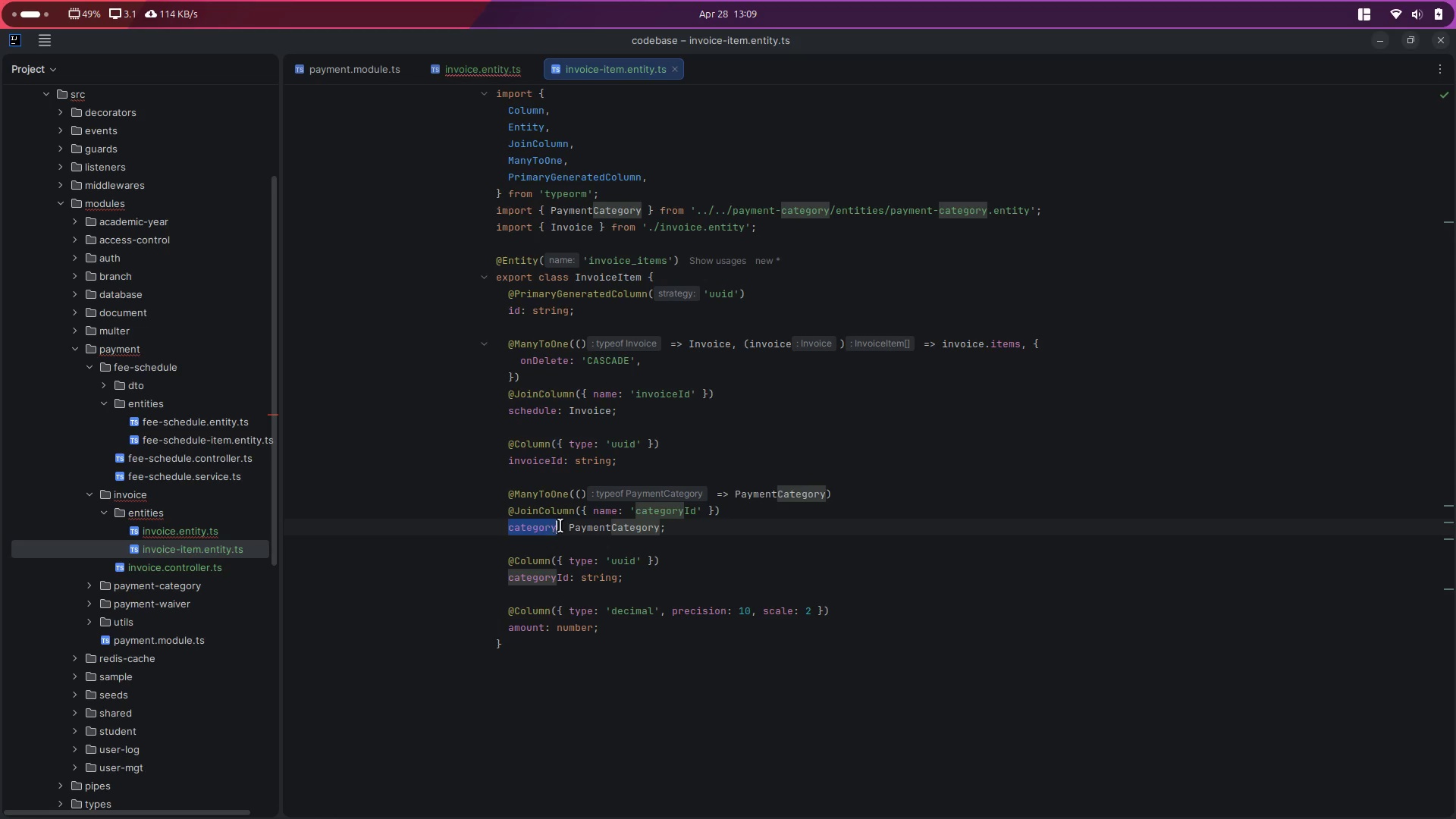 
left_click([702, 532])
 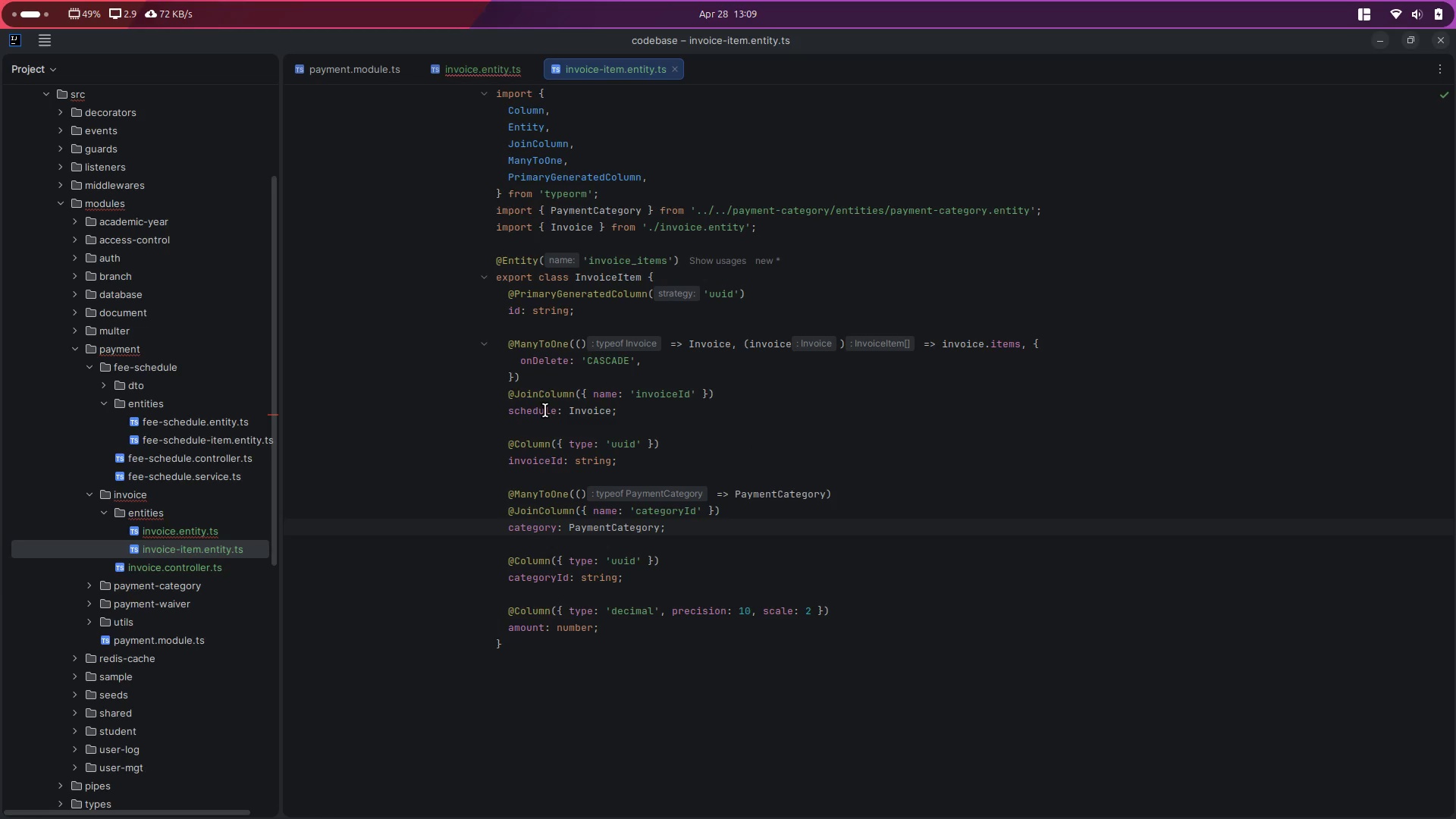 
double_click([543, 410])
 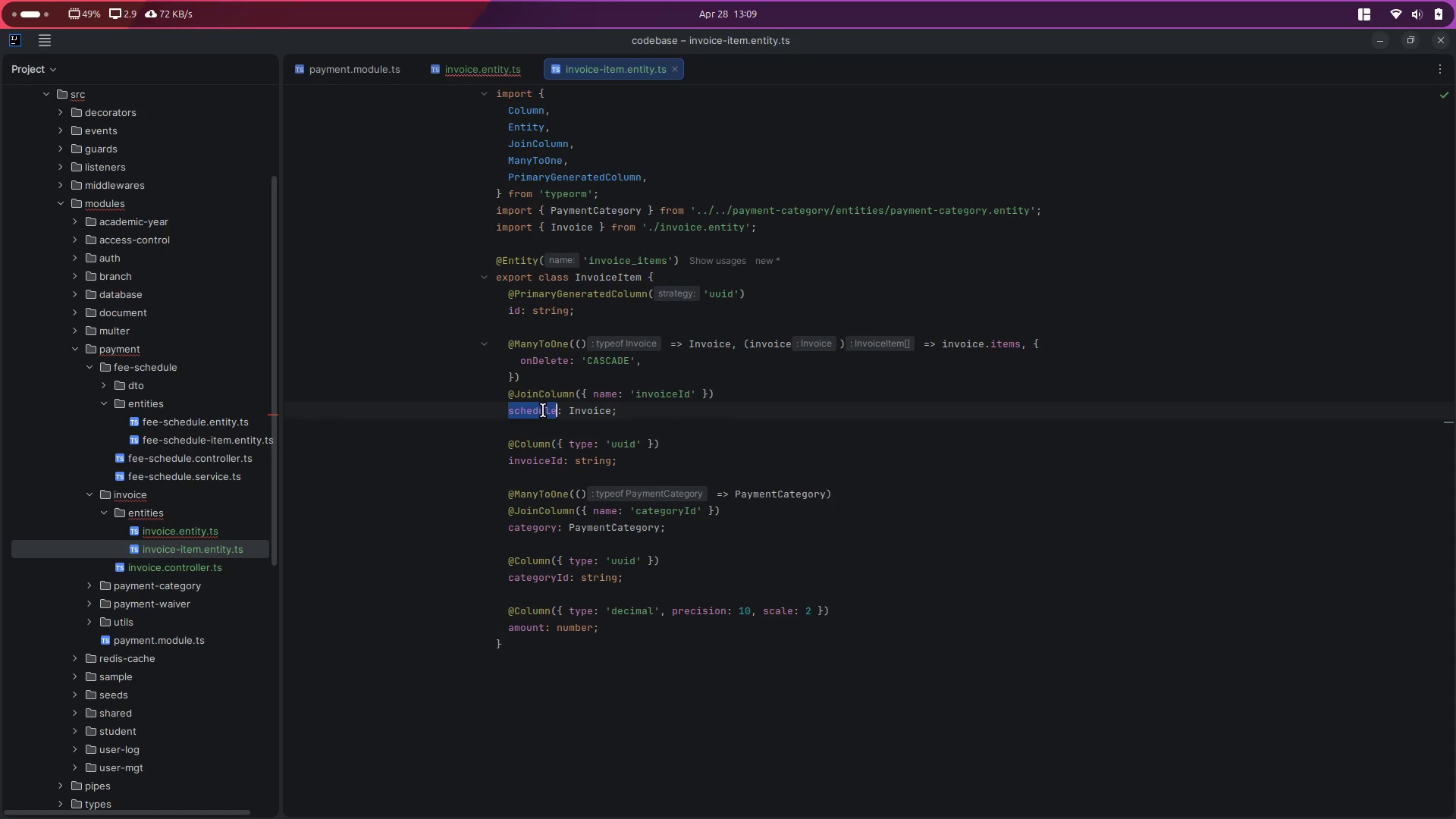 
key(Control+ControlLeft)
 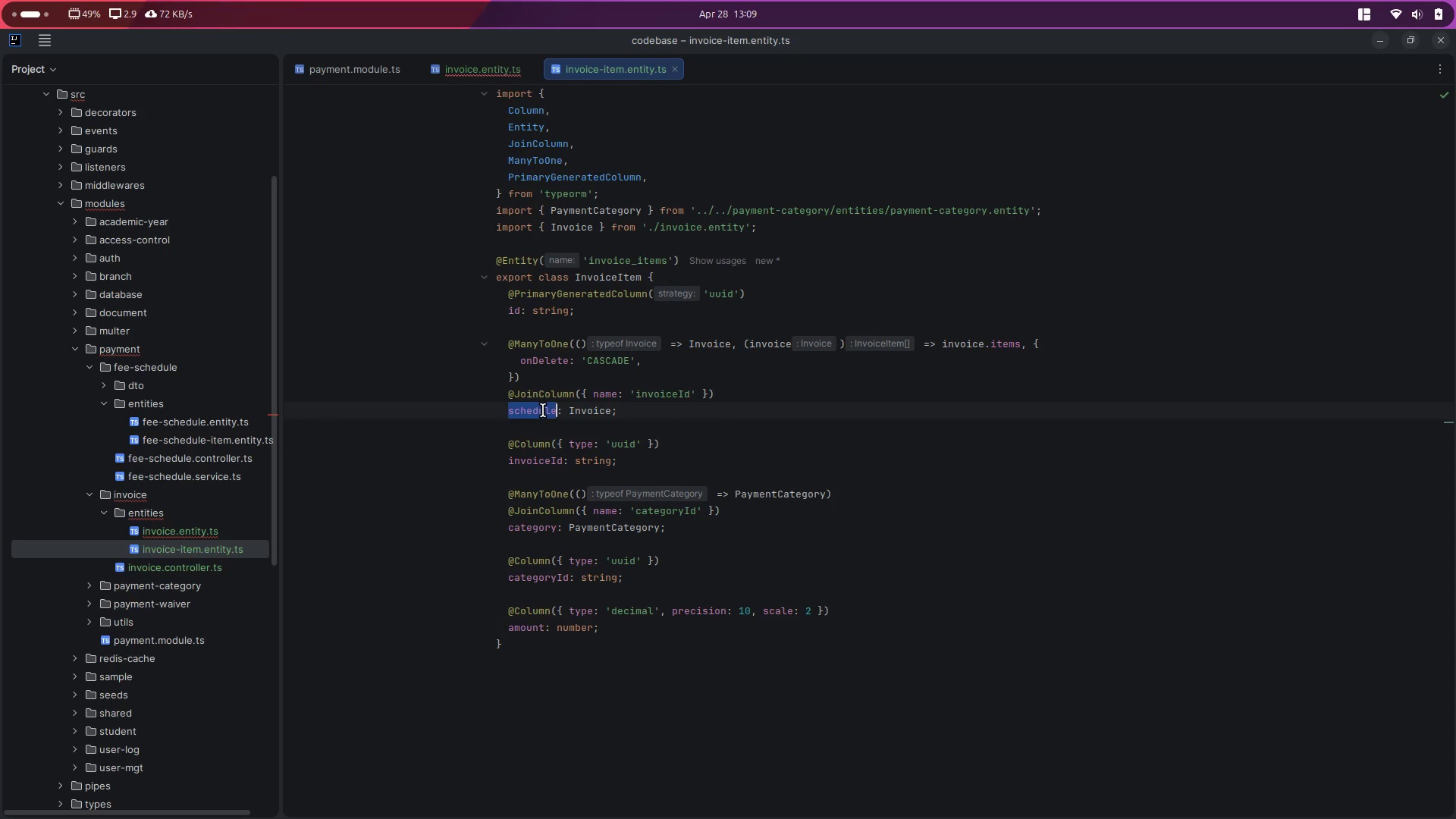 
key(Control+V)
 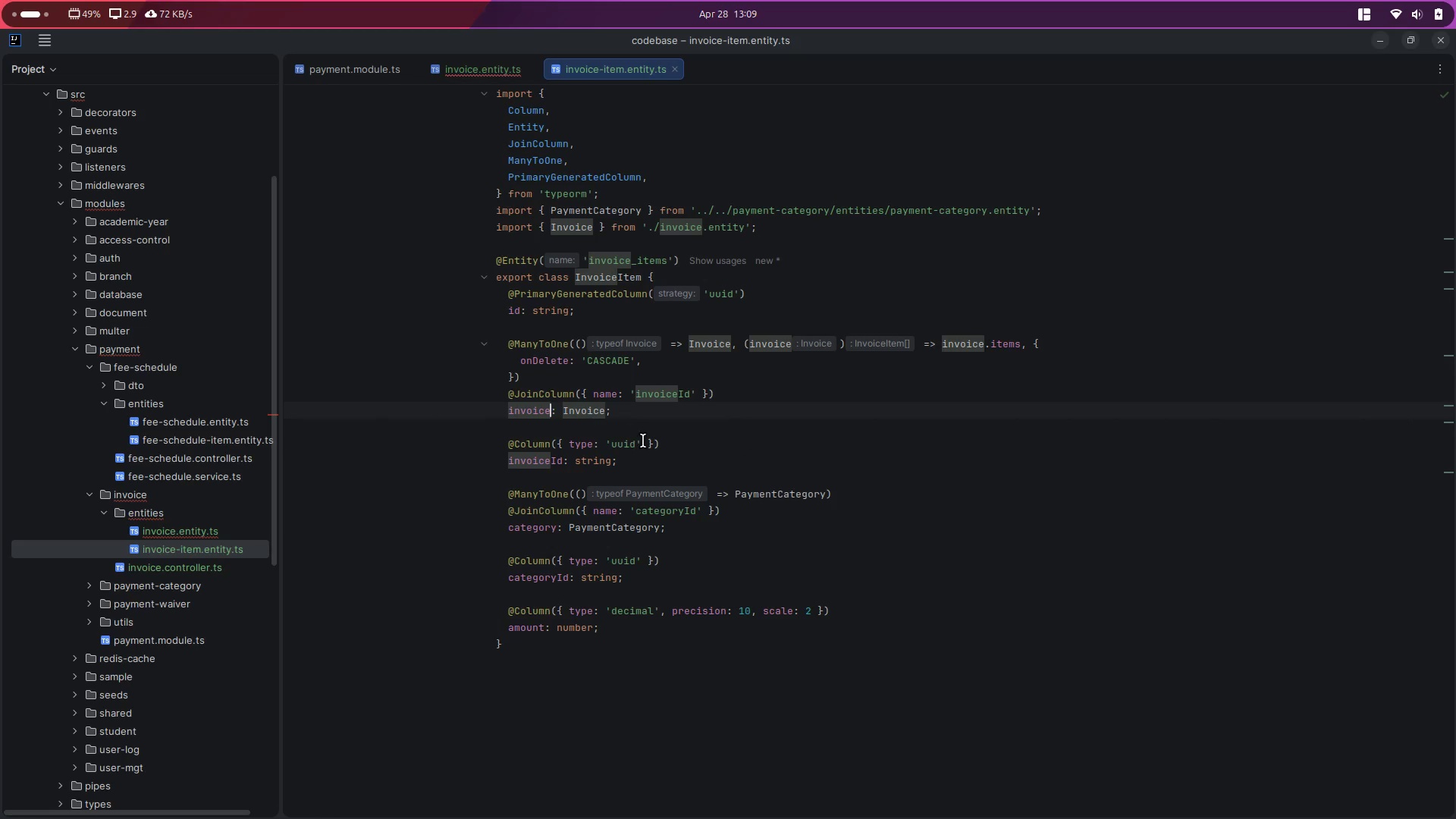 
key(Control+ControlLeft)
 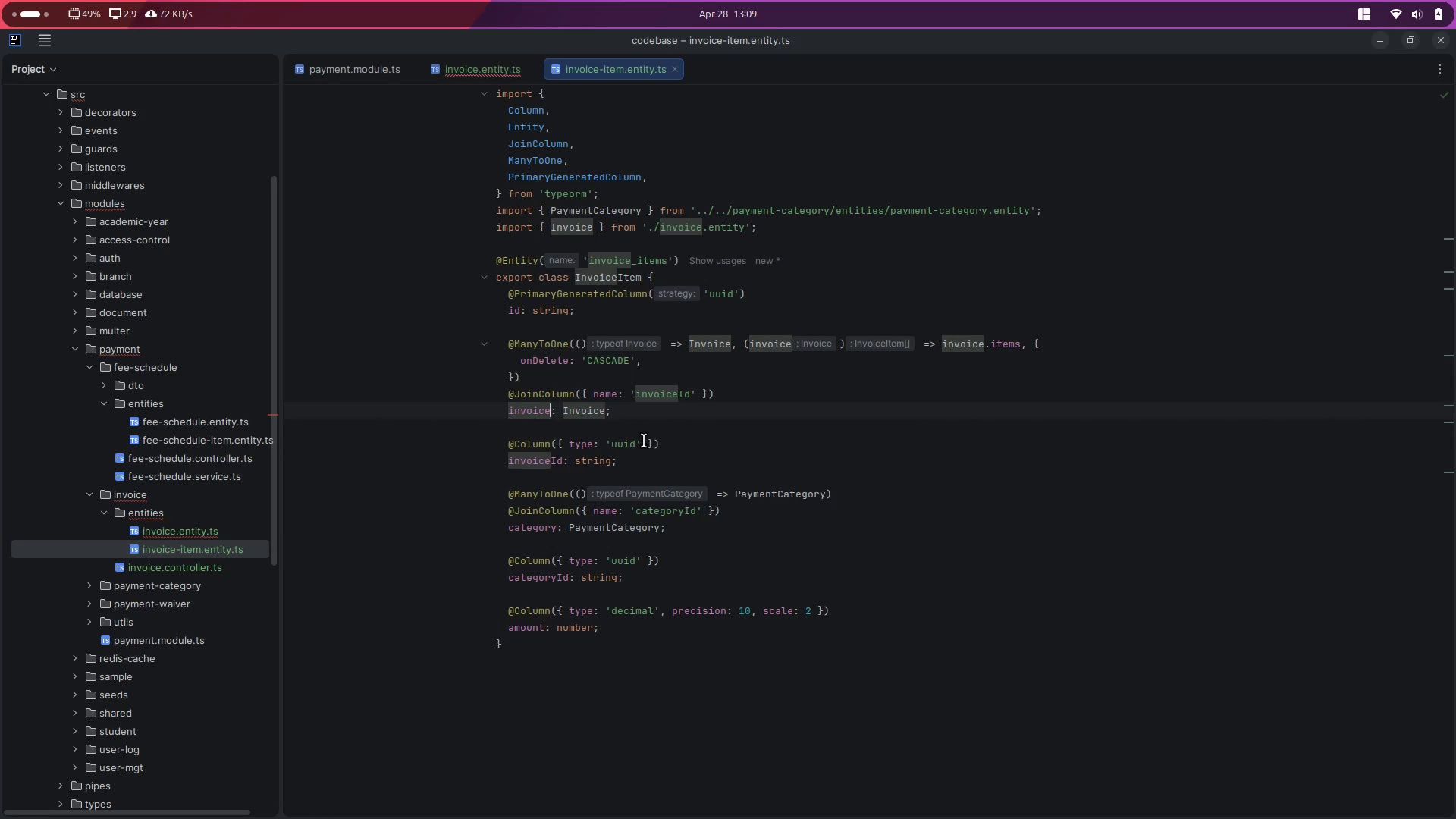 
key(Control+S)
 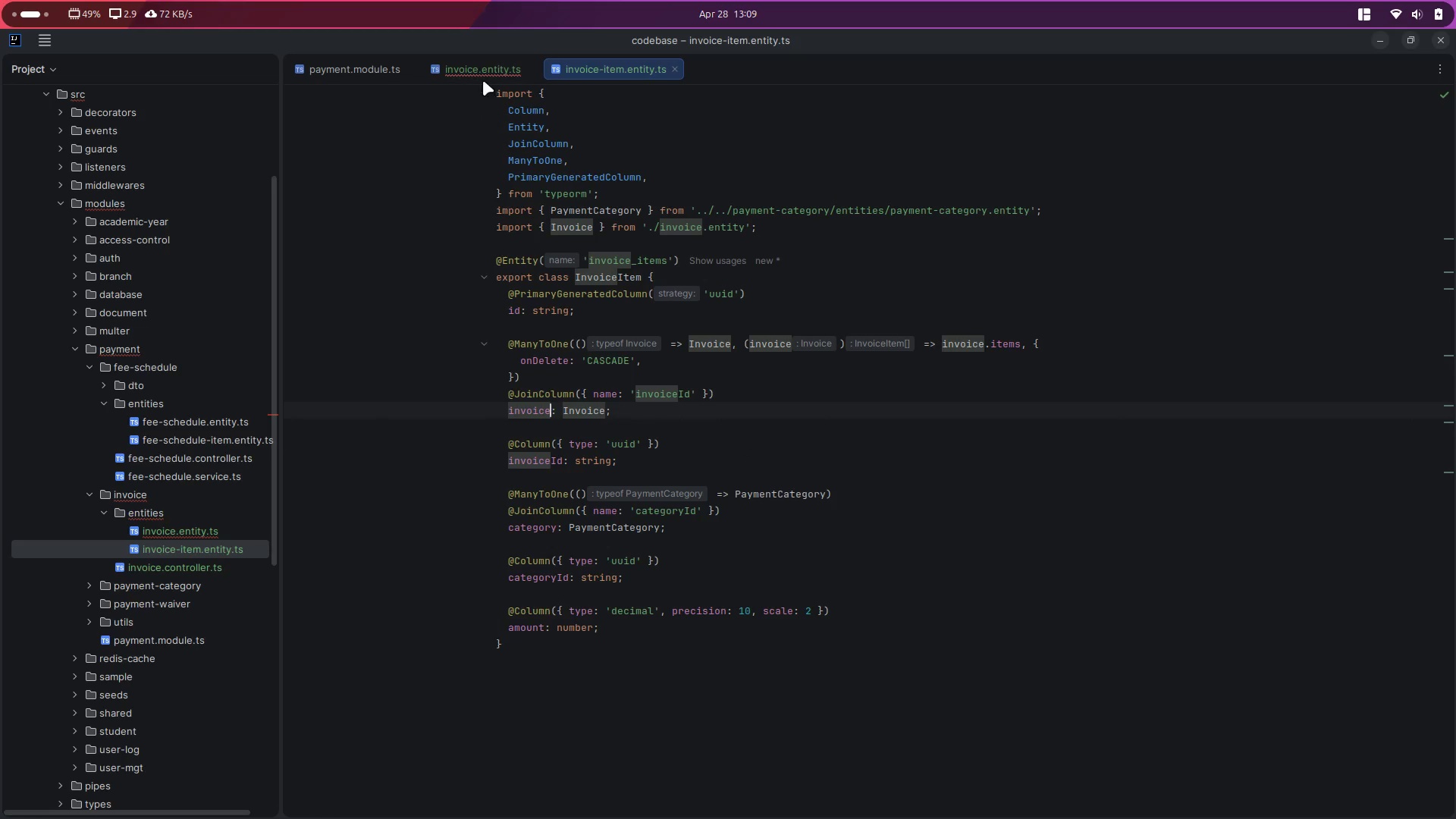 
left_click([480, 73])
 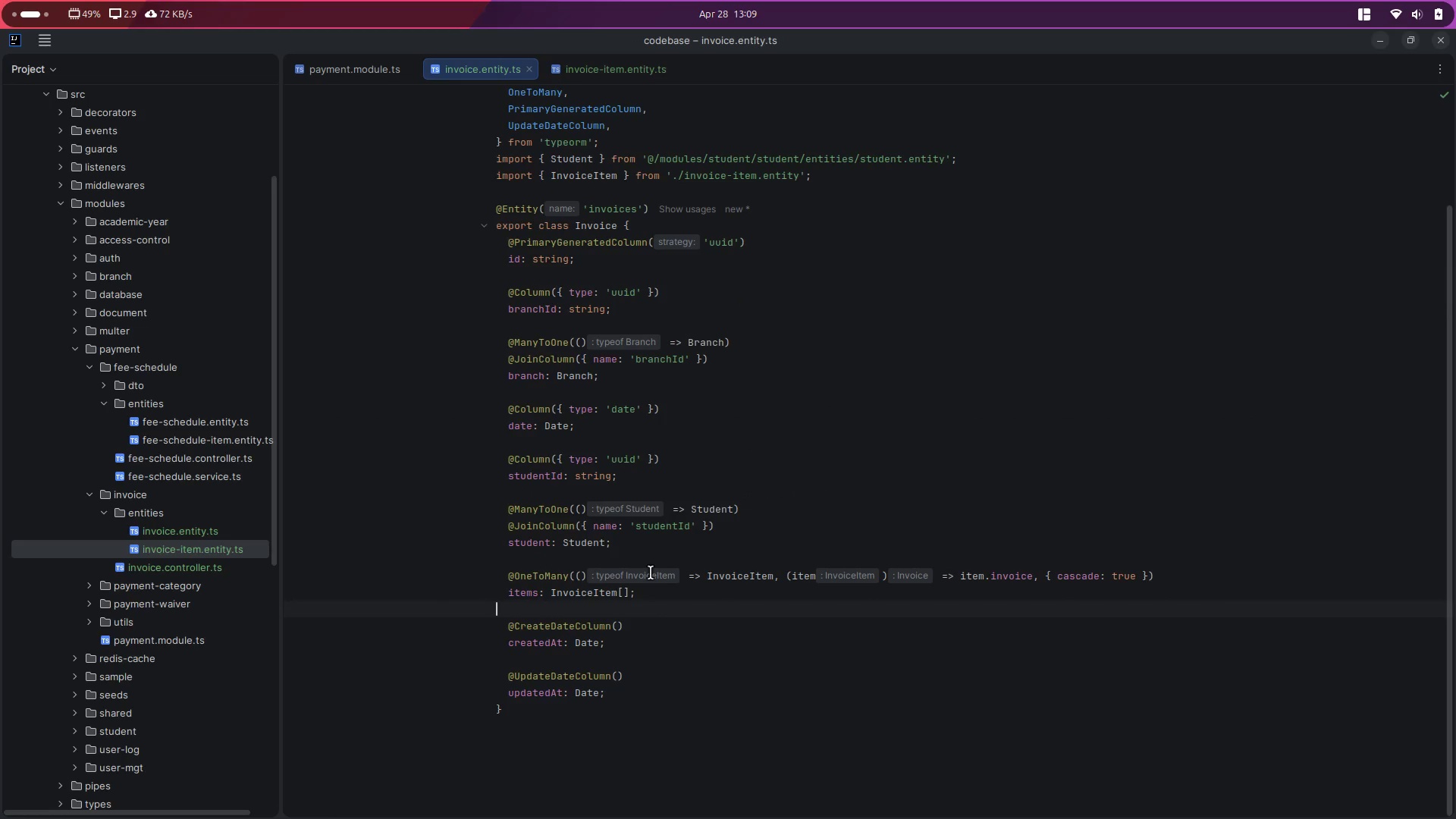 
left_click([595, 79])
 